 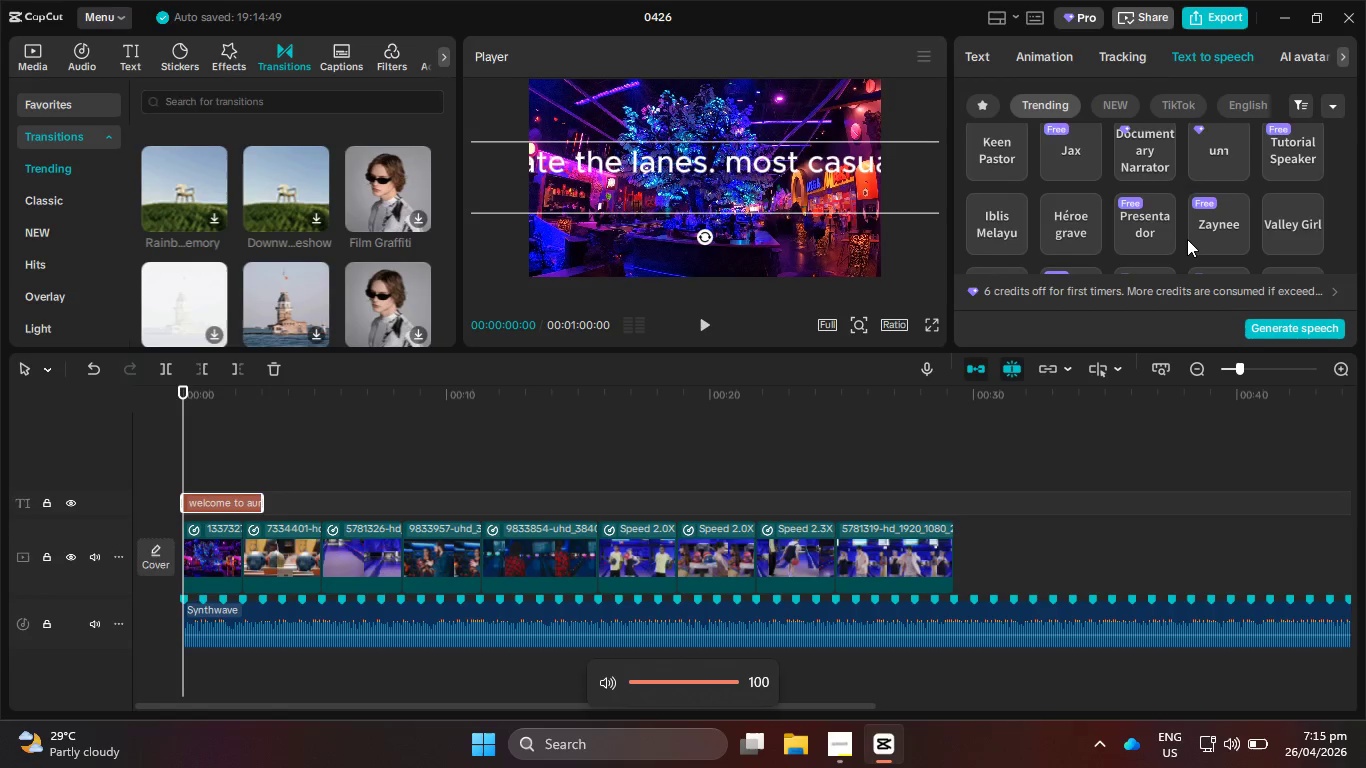 
key(VolumeUp)
 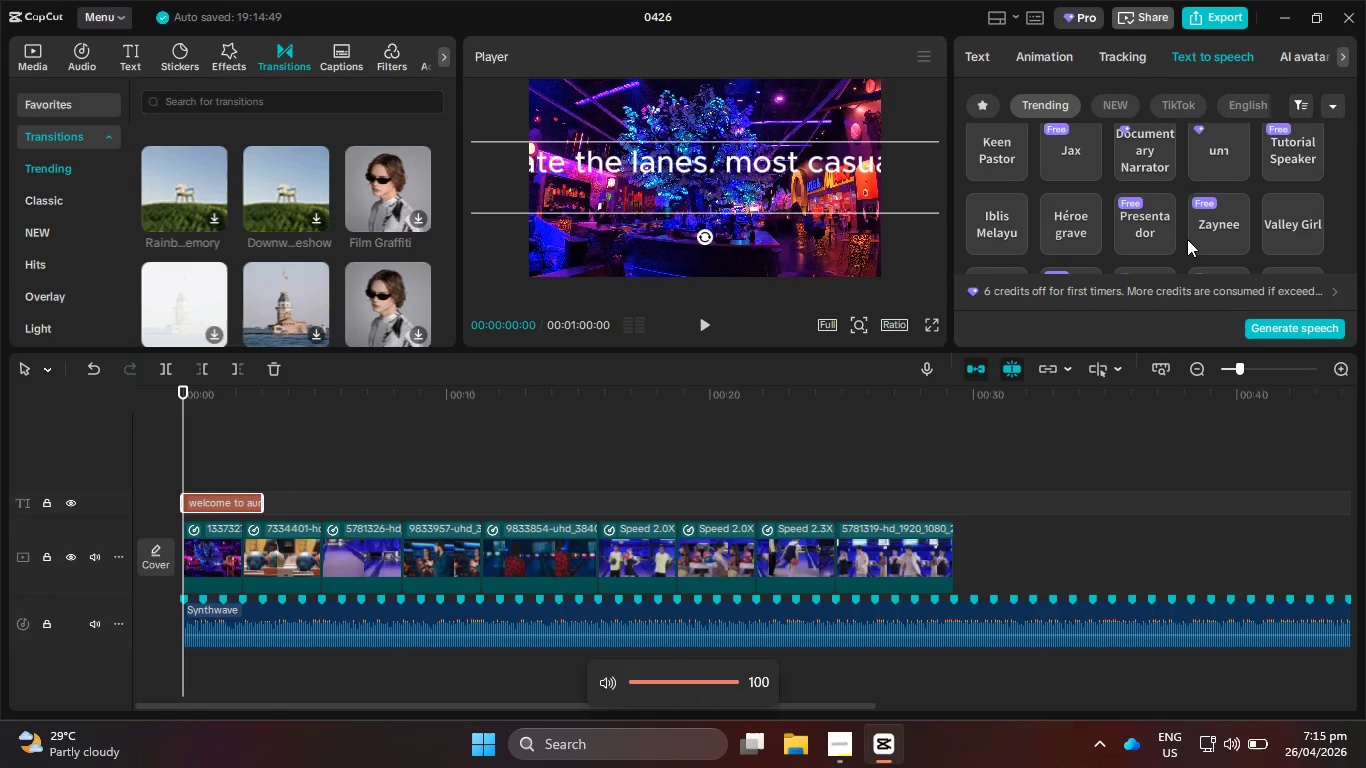 
key(VolumeUp)
 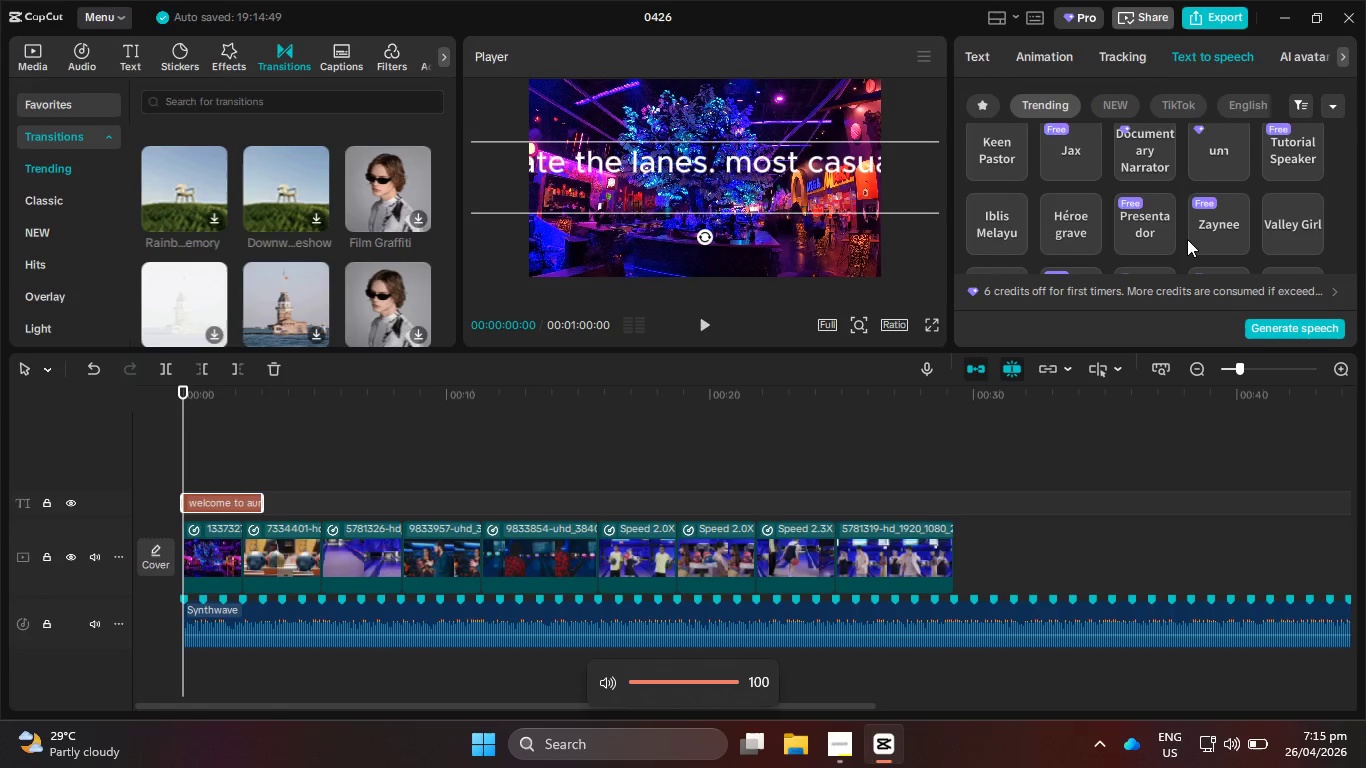 
key(VolumeUp)
 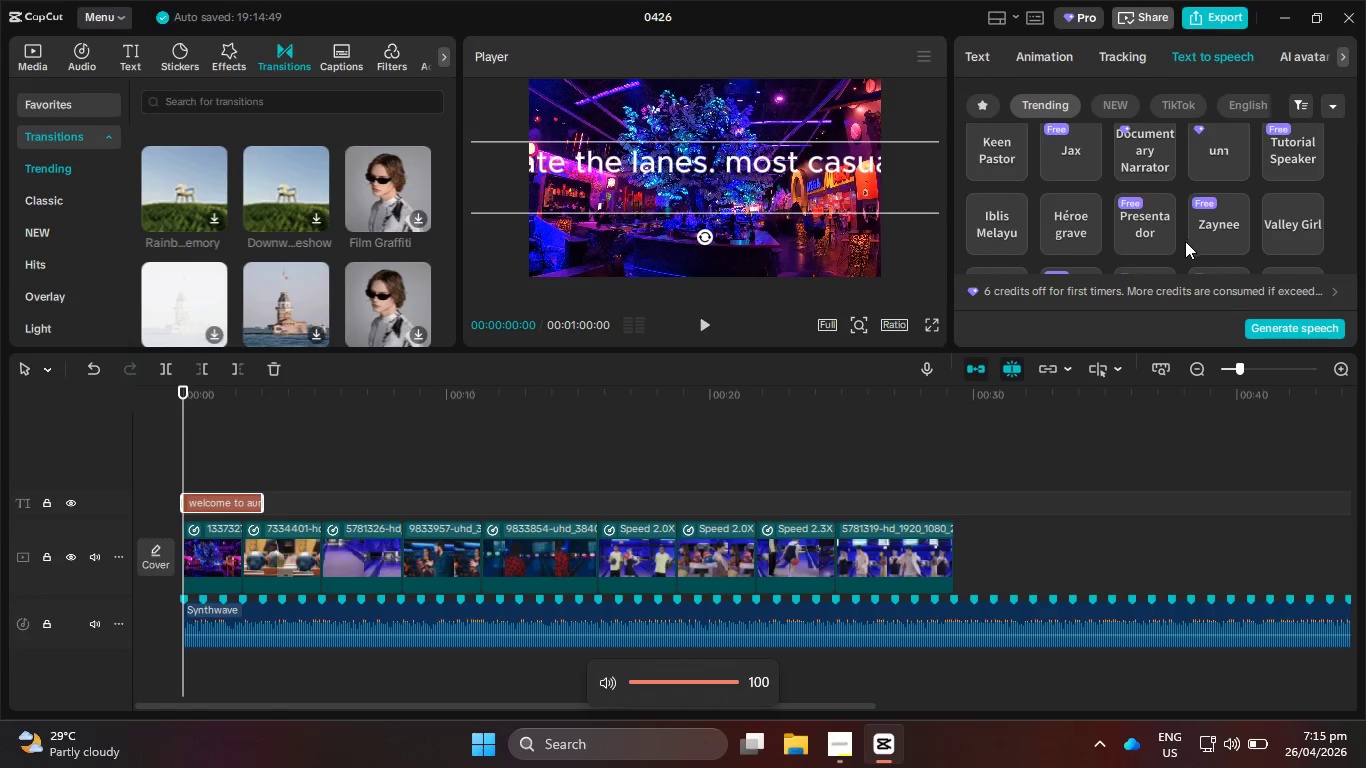 
scroll: coordinate [1179, 246], scroll_direction: down, amount: 4.0
 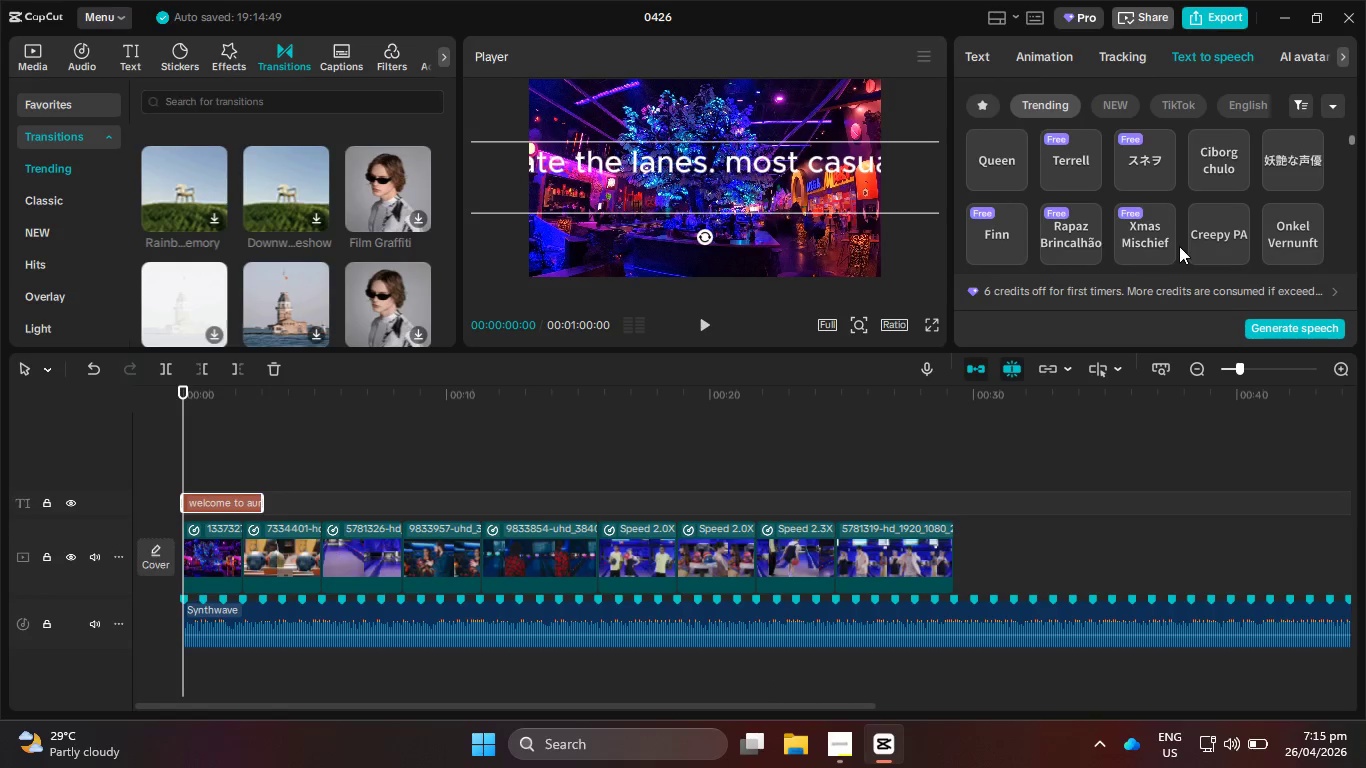 
scroll: coordinate [1179, 246], scroll_direction: up, amount: 2.0
 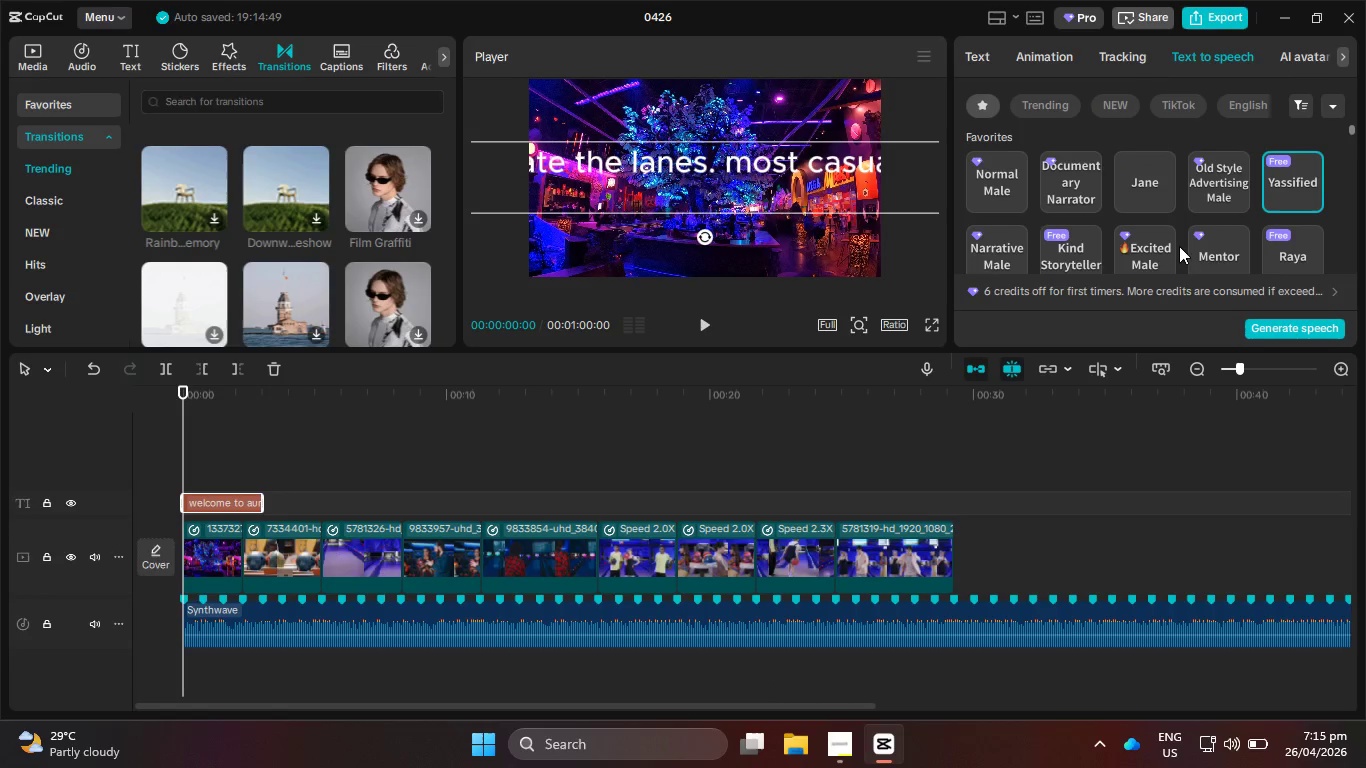 
left_click([1316, 328])
 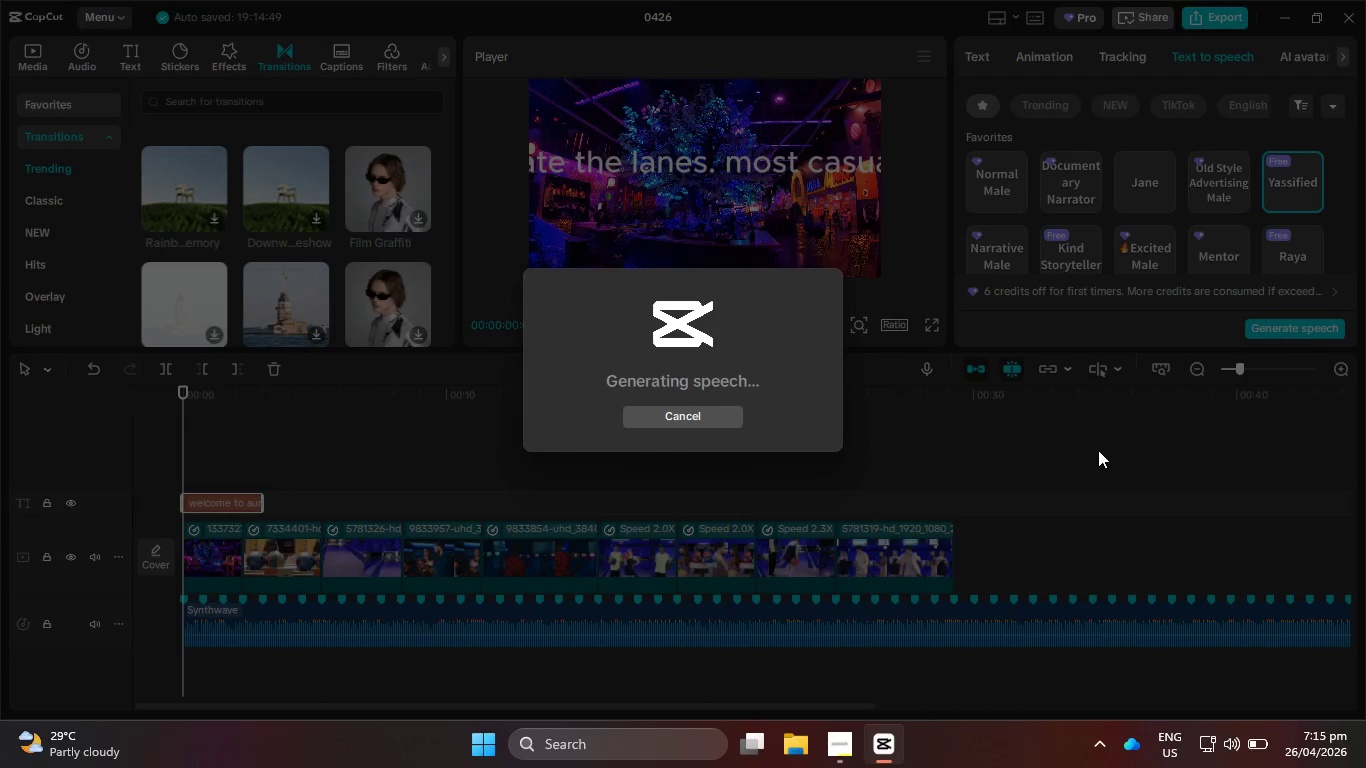 
wait(9.69)
 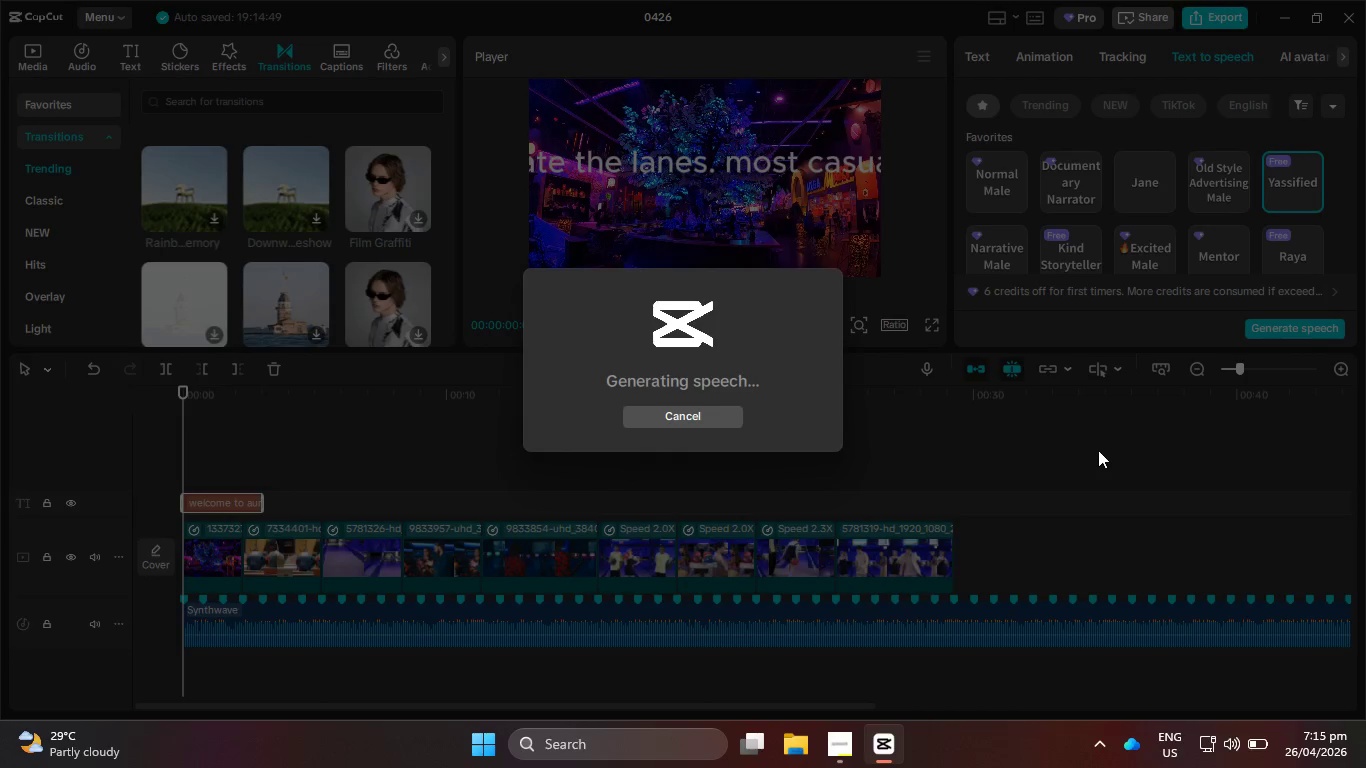 
hold_key(key=ControlLeft, duration=0.92)
scroll: coordinate [1006, 511], scroll_direction: down, amount: 5.0
 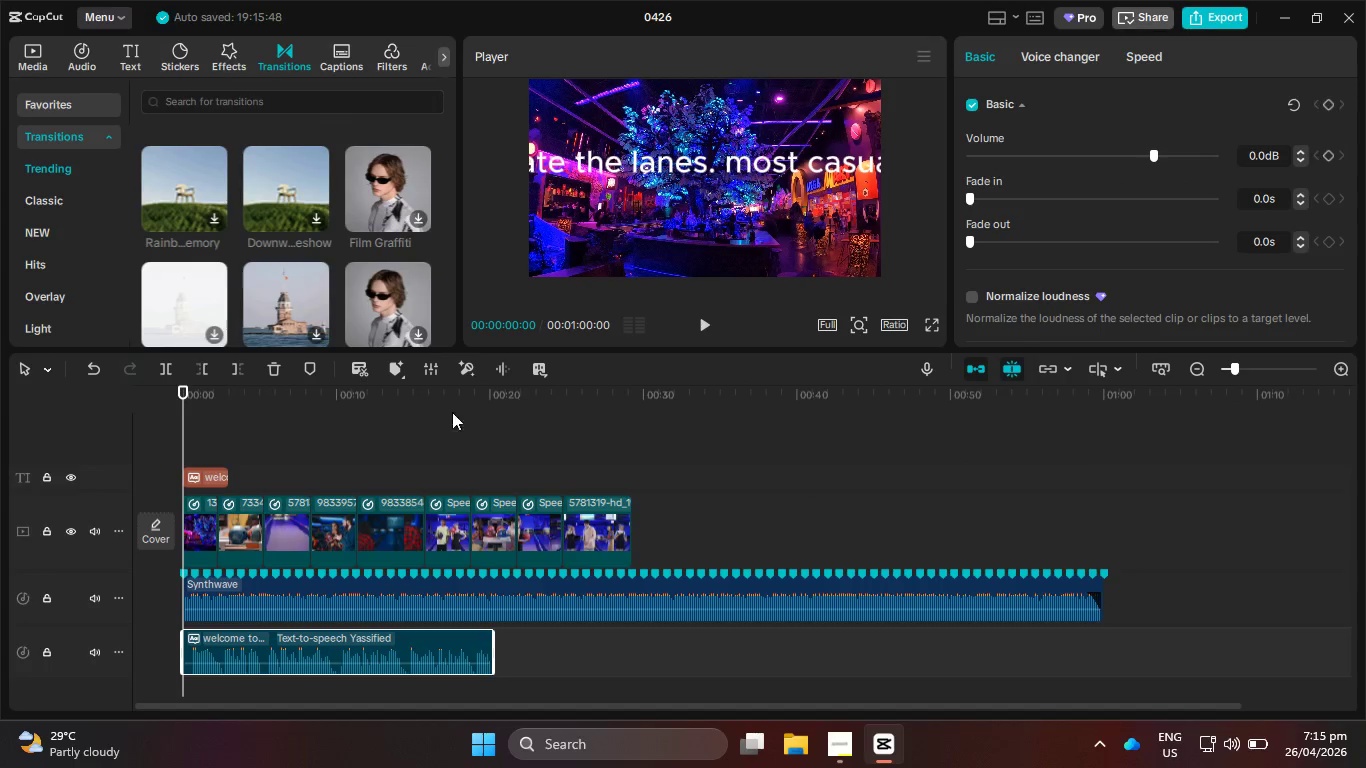 
left_click([222, 474])
 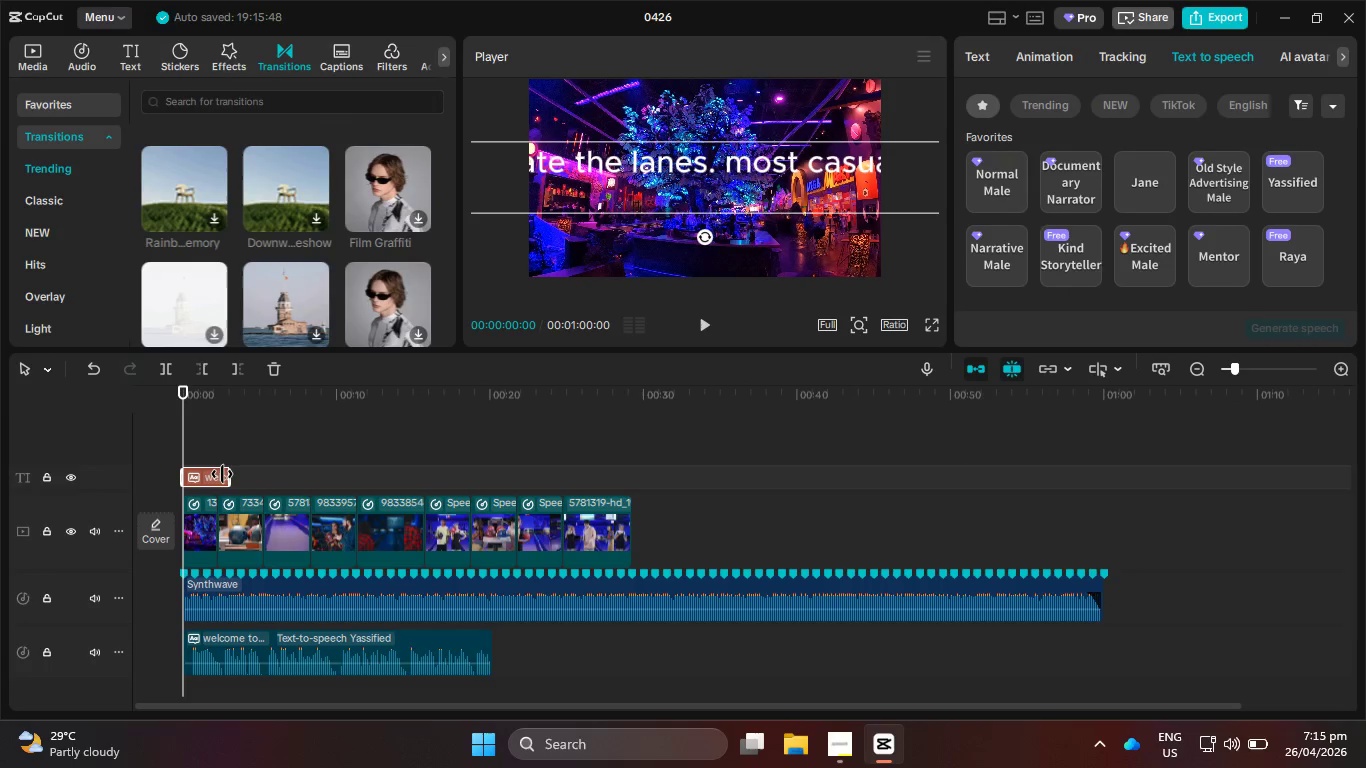 
key(Control+C)
 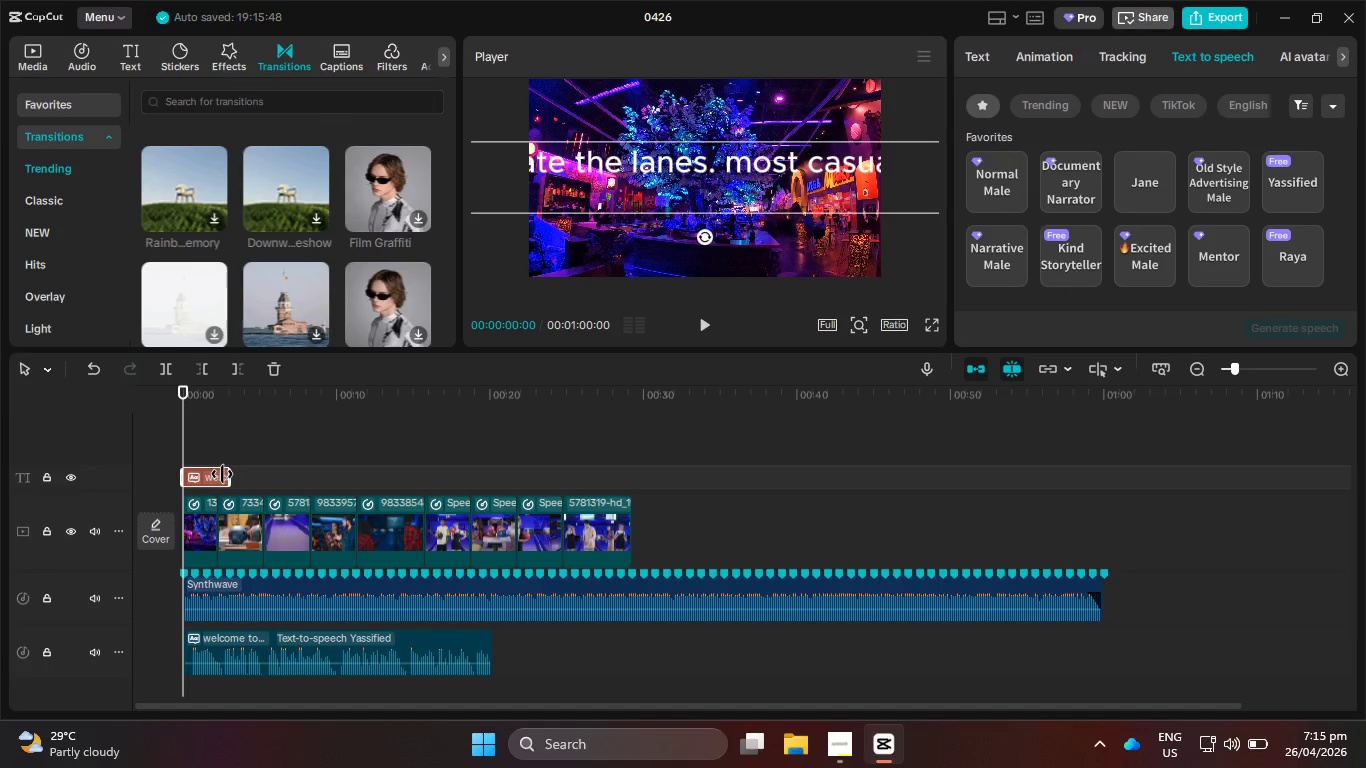 
key(Control+V)
 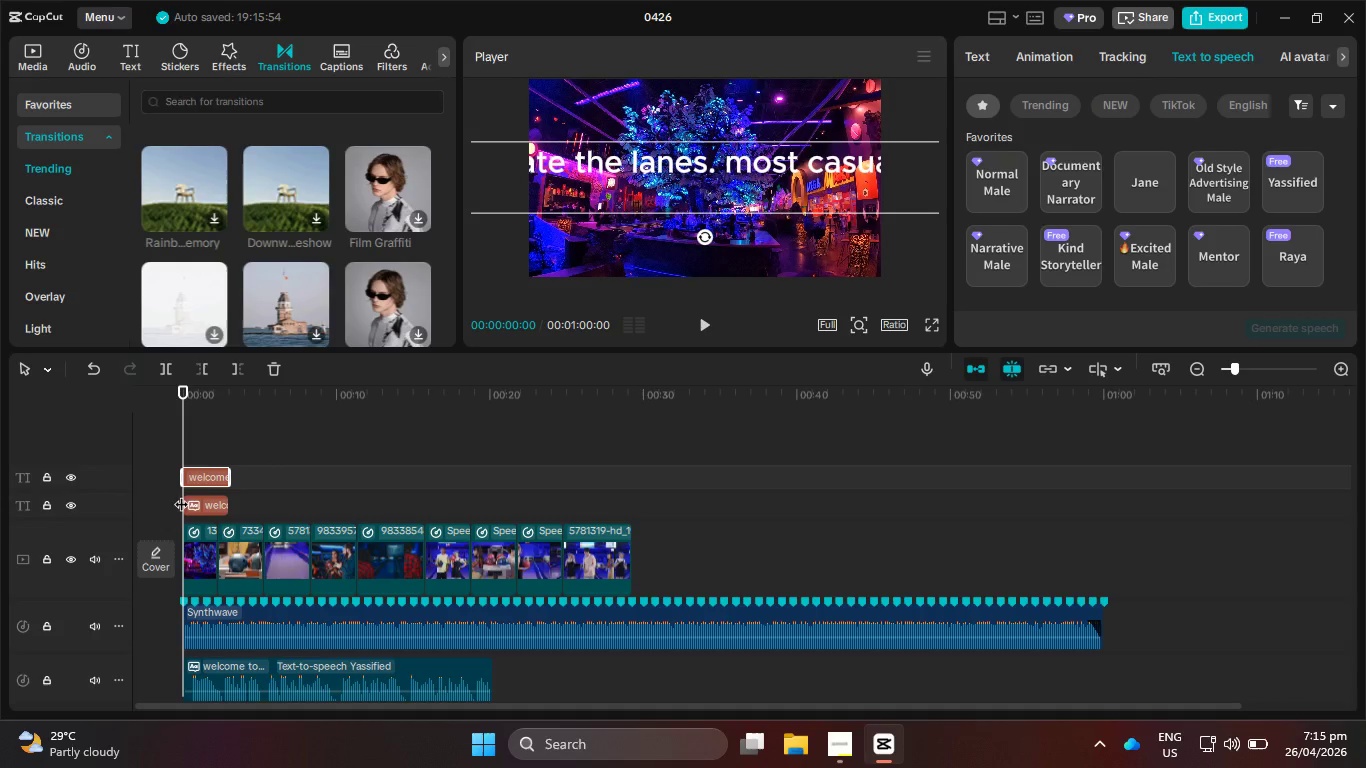 
left_click_drag(start_coordinate=[207, 469], to_coordinate=[257, 477])
 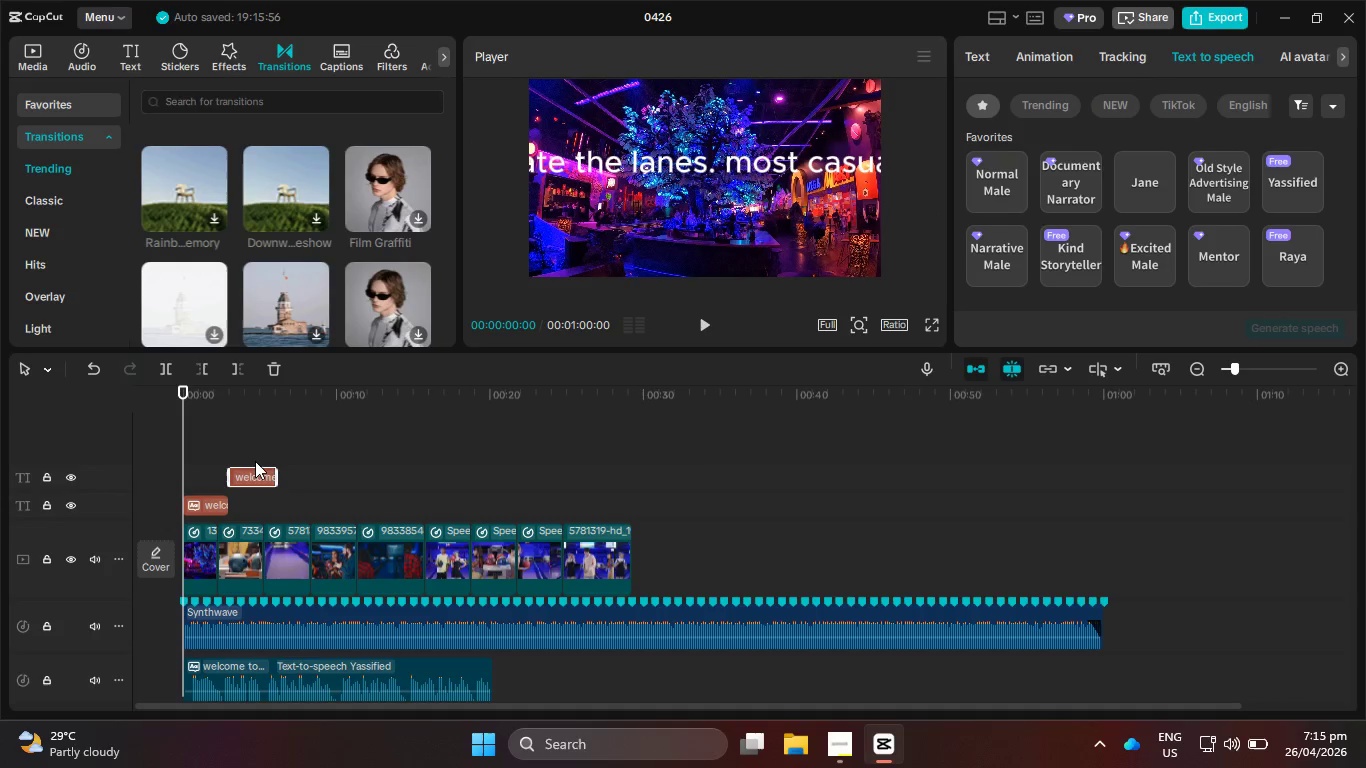 
left_click_drag(start_coordinate=[255, 472], to_coordinate=[261, 511])
 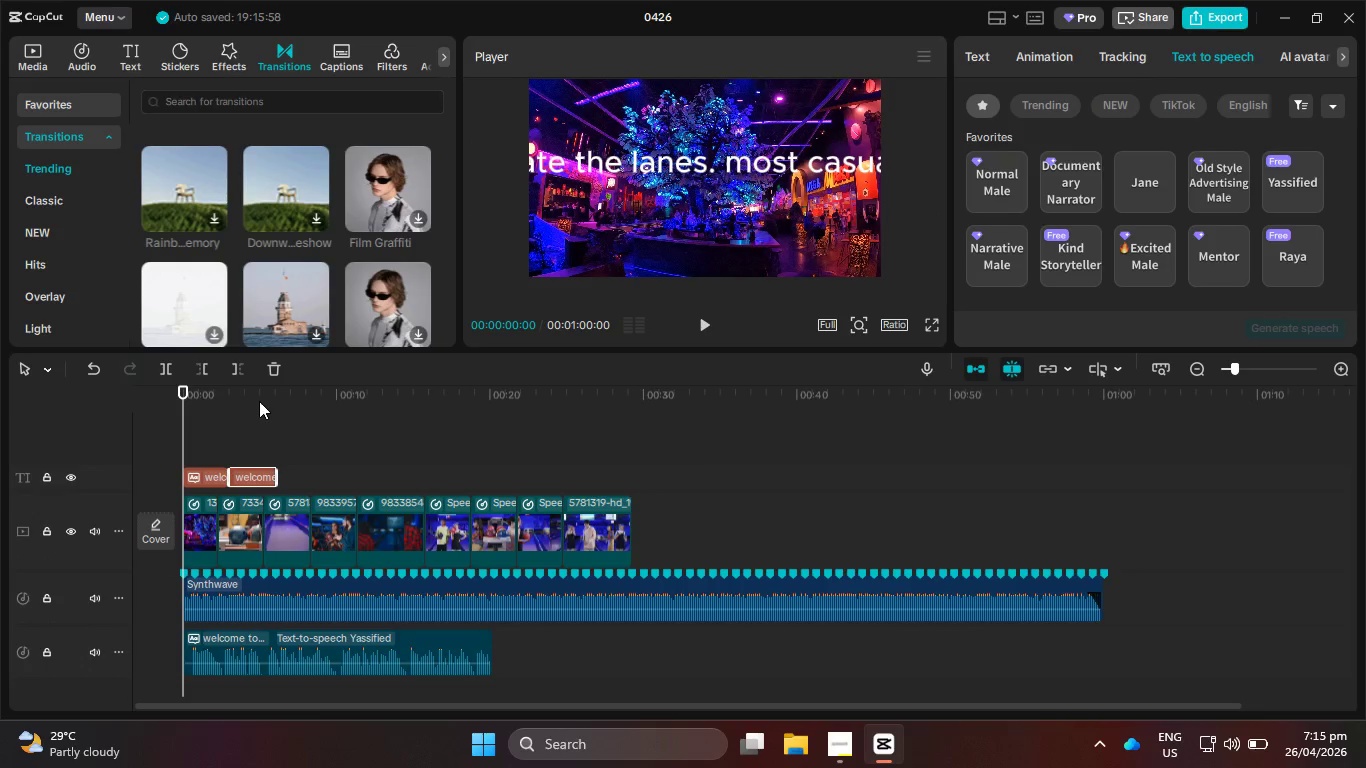 
left_click_drag(start_coordinate=[254, 400], to_coordinate=[259, 414])
 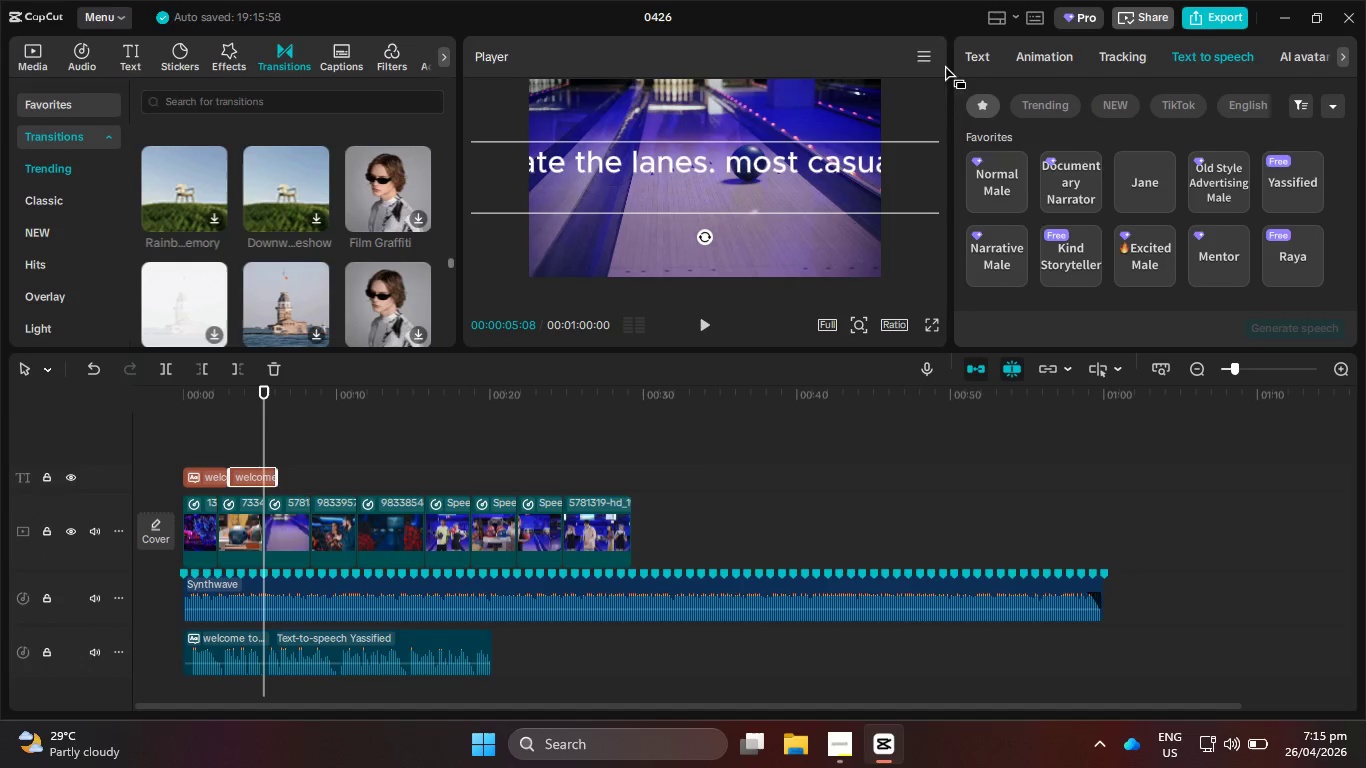 
left_click([967, 62])
 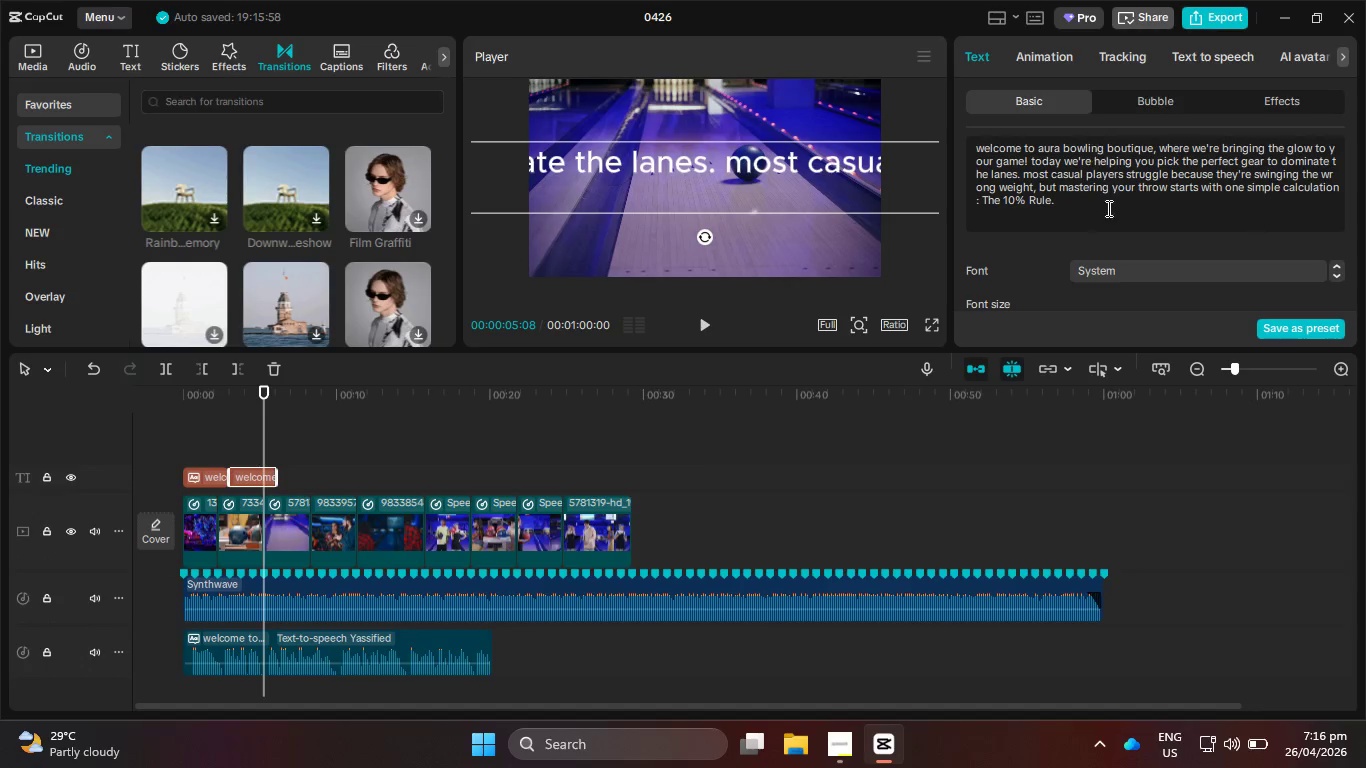 
left_click_drag(start_coordinate=[1102, 215], to_coordinate=[961, 140])
 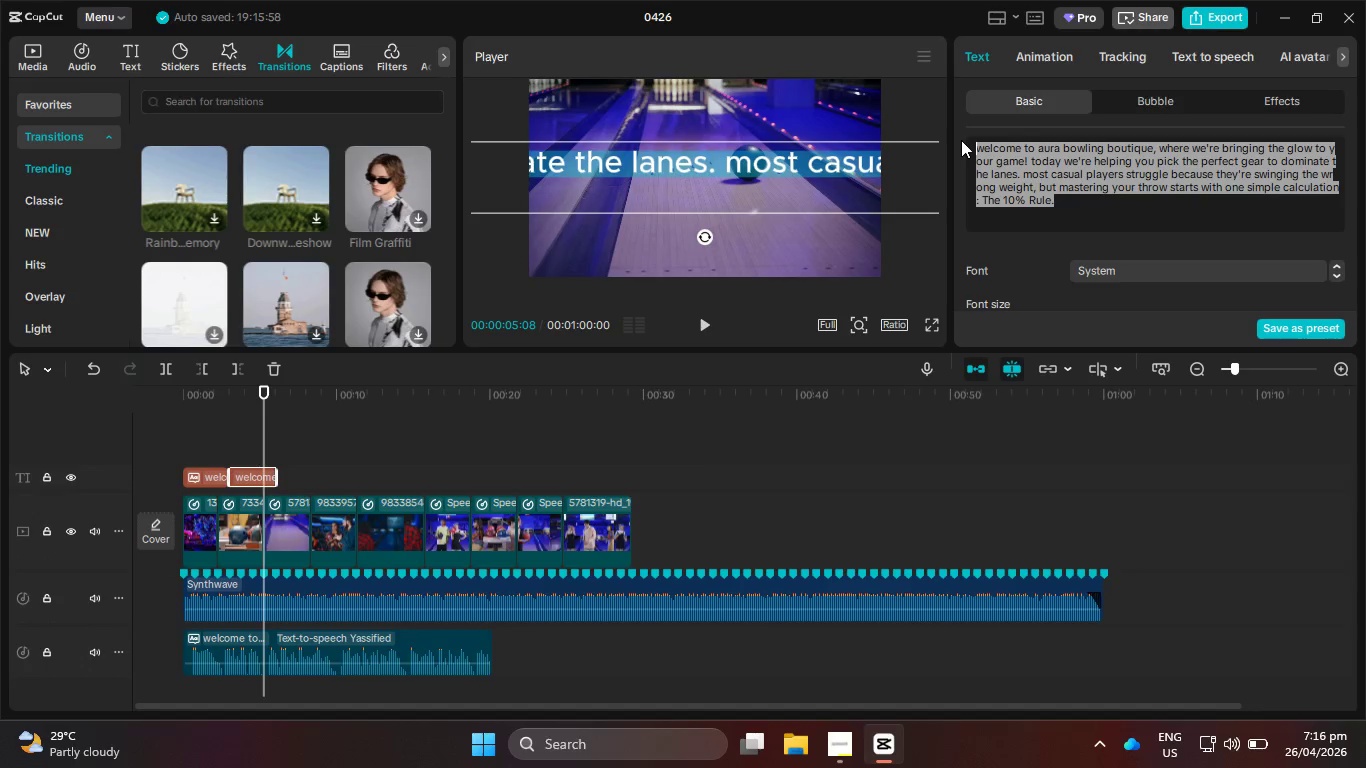 
key(Control+V)
 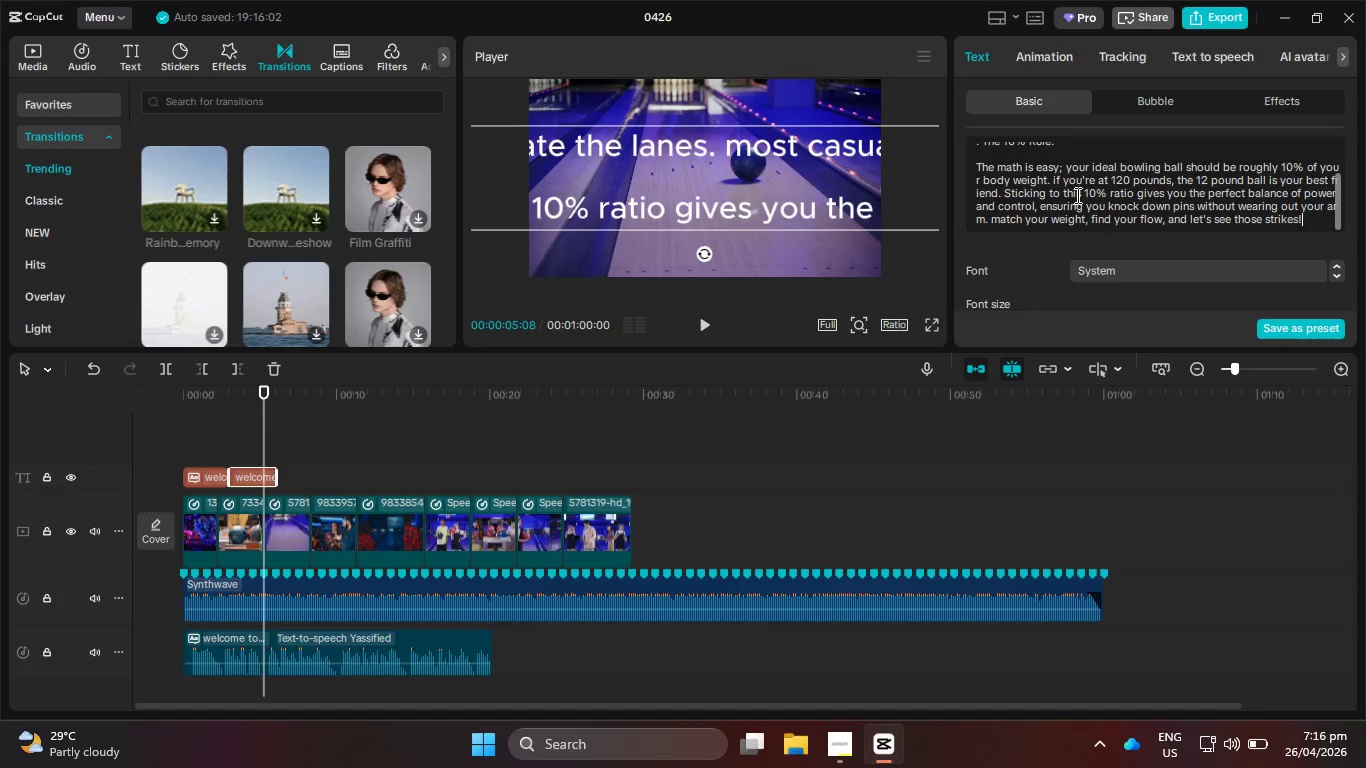 
scroll: coordinate [1075, 195], scroll_direction: up, amount: 1.0
 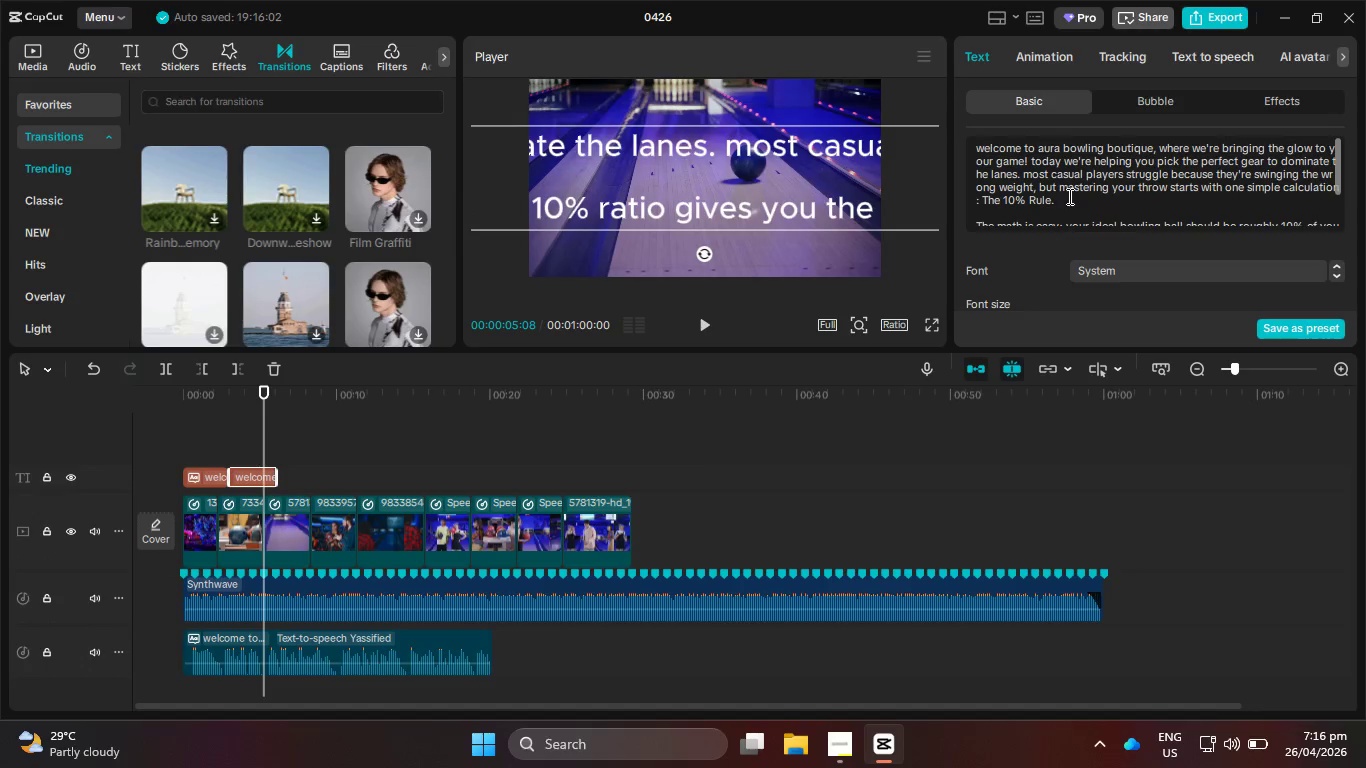 
left_click_drag(start_coordinate=[1068, 206], to_coordinate=[948, 135])
 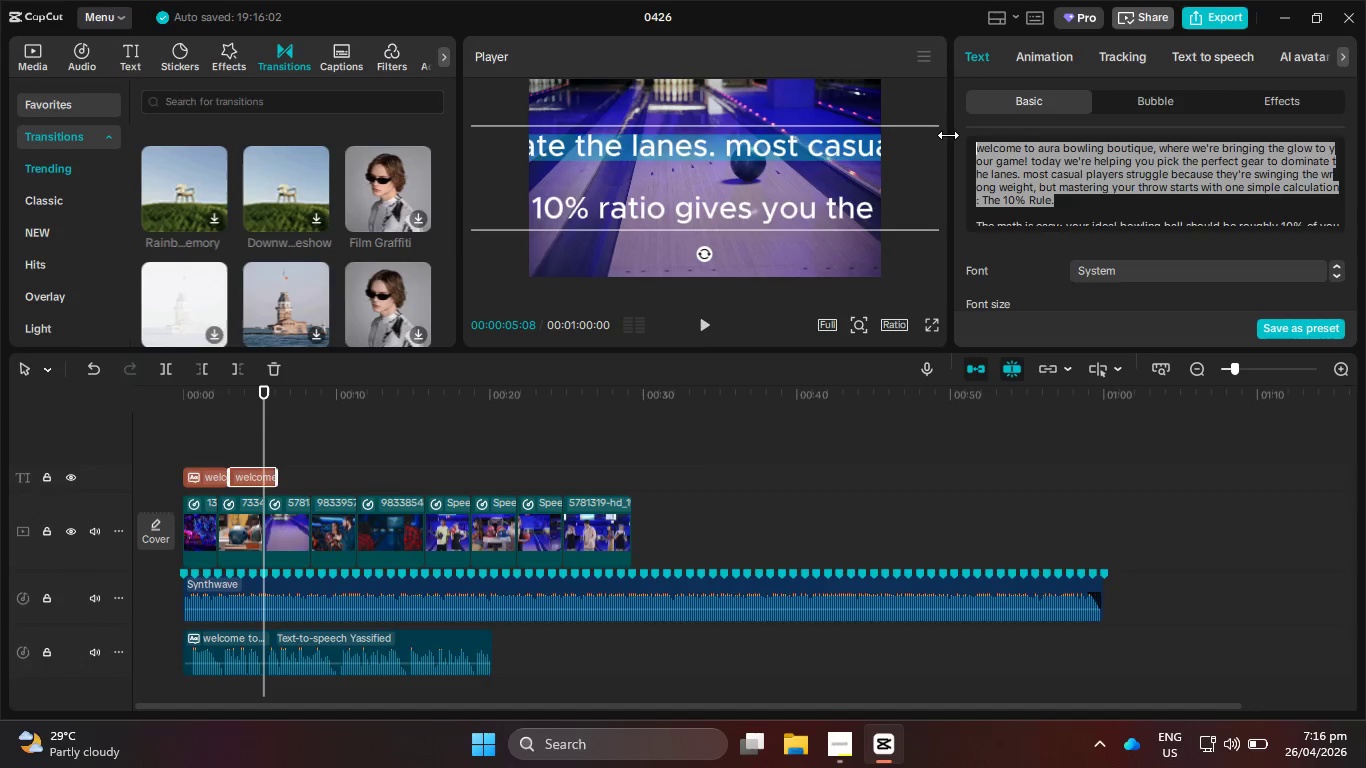 
key(Backspace)
 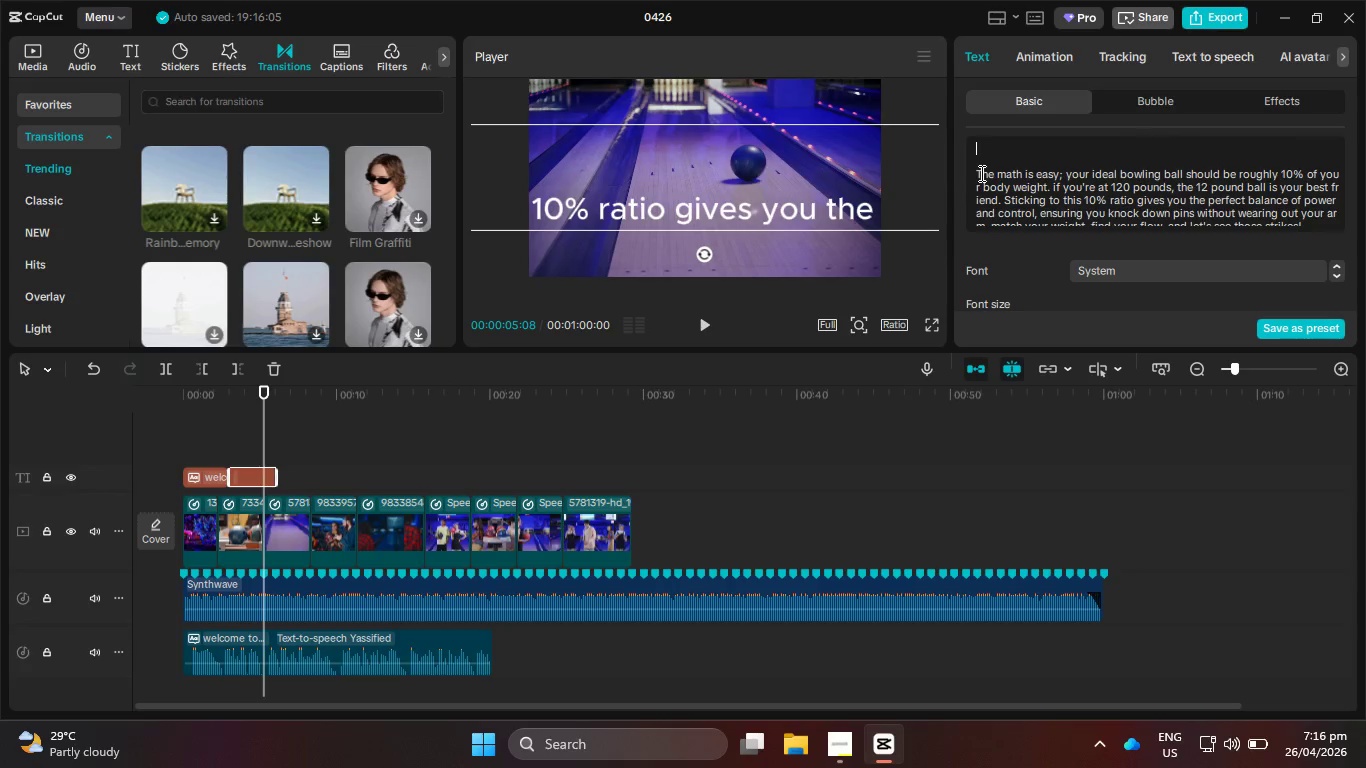 
left_click([975, 173])
 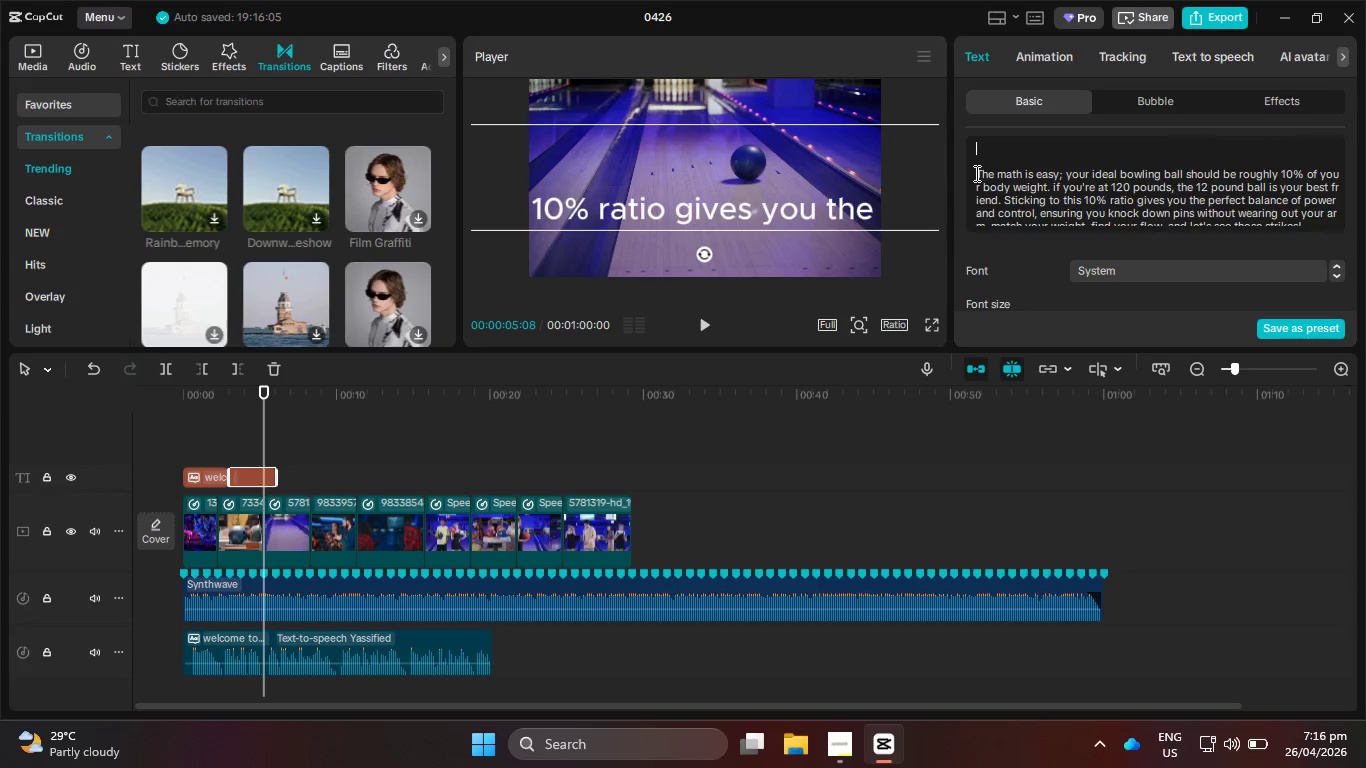 
key(Backspace)
 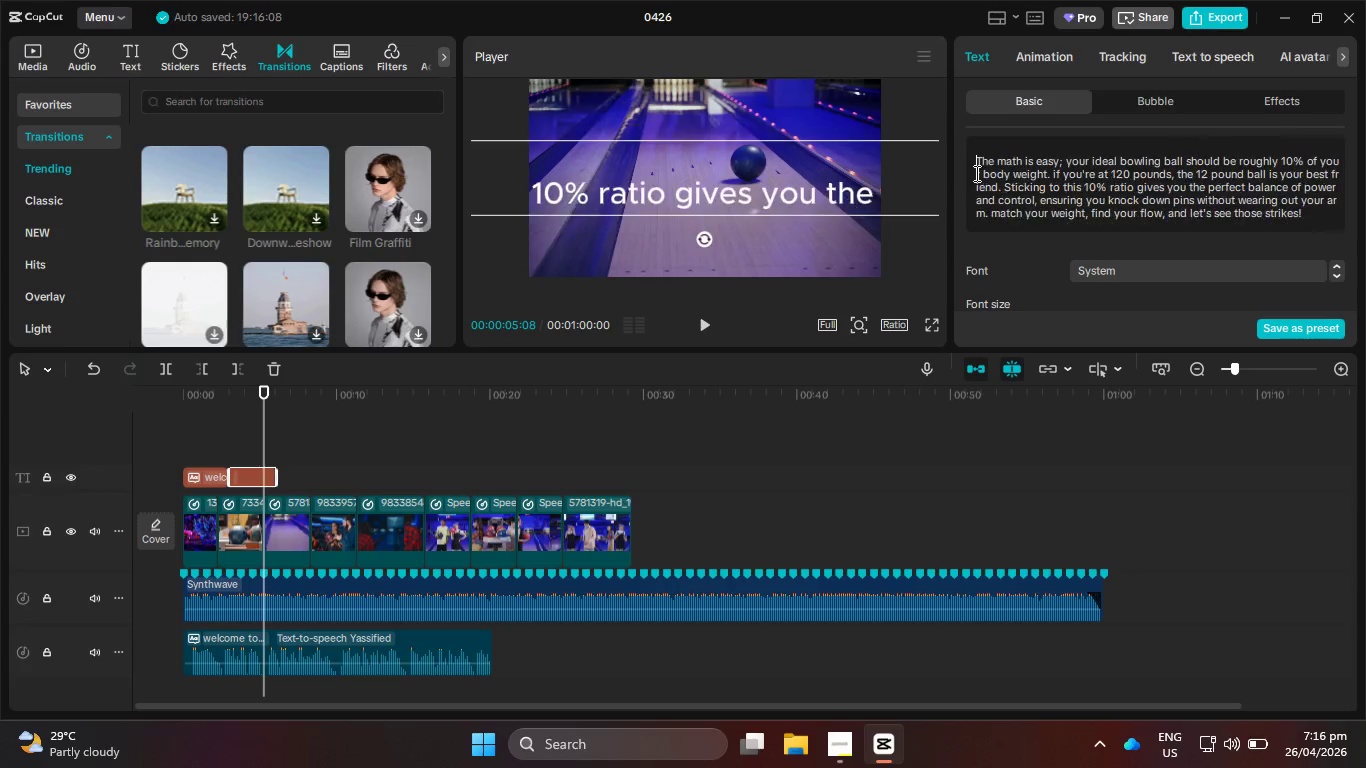 
key(Backspace)
 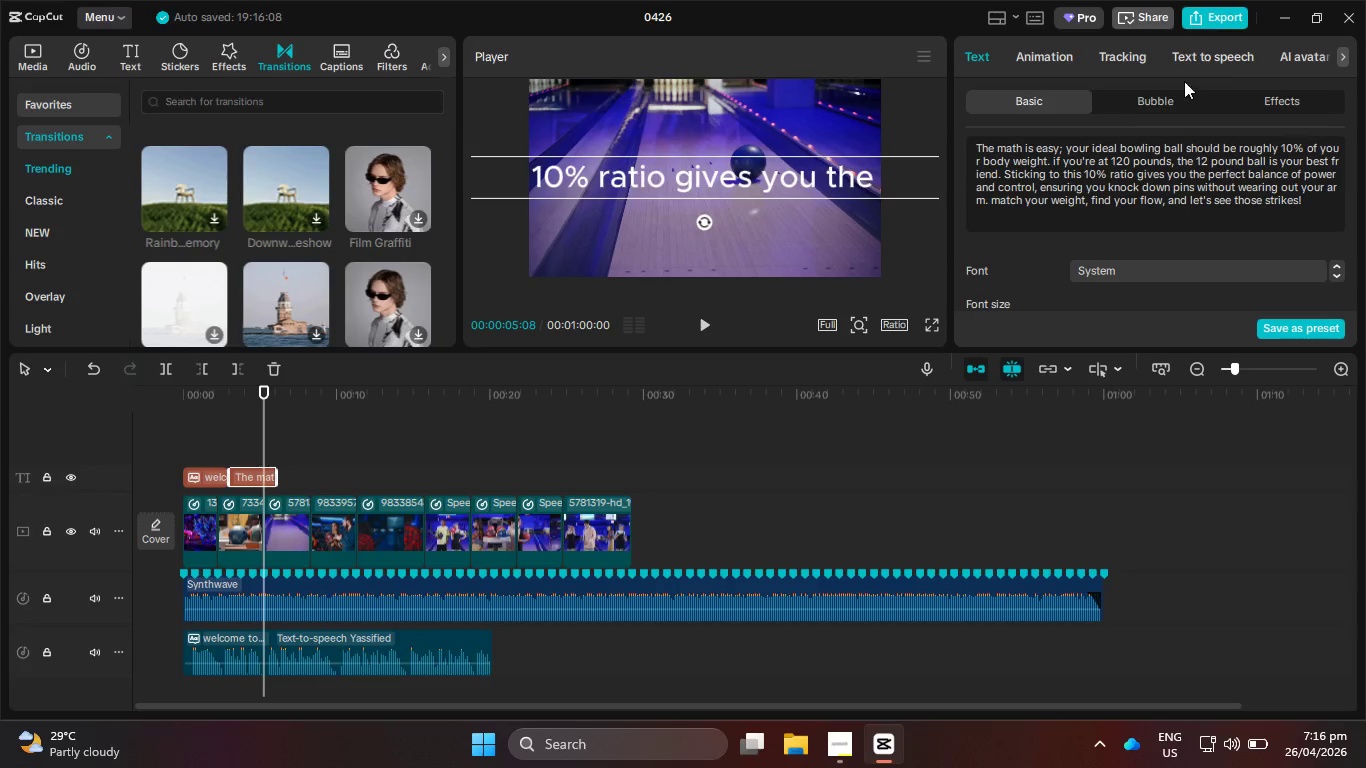 
left_click([1215, 49])
 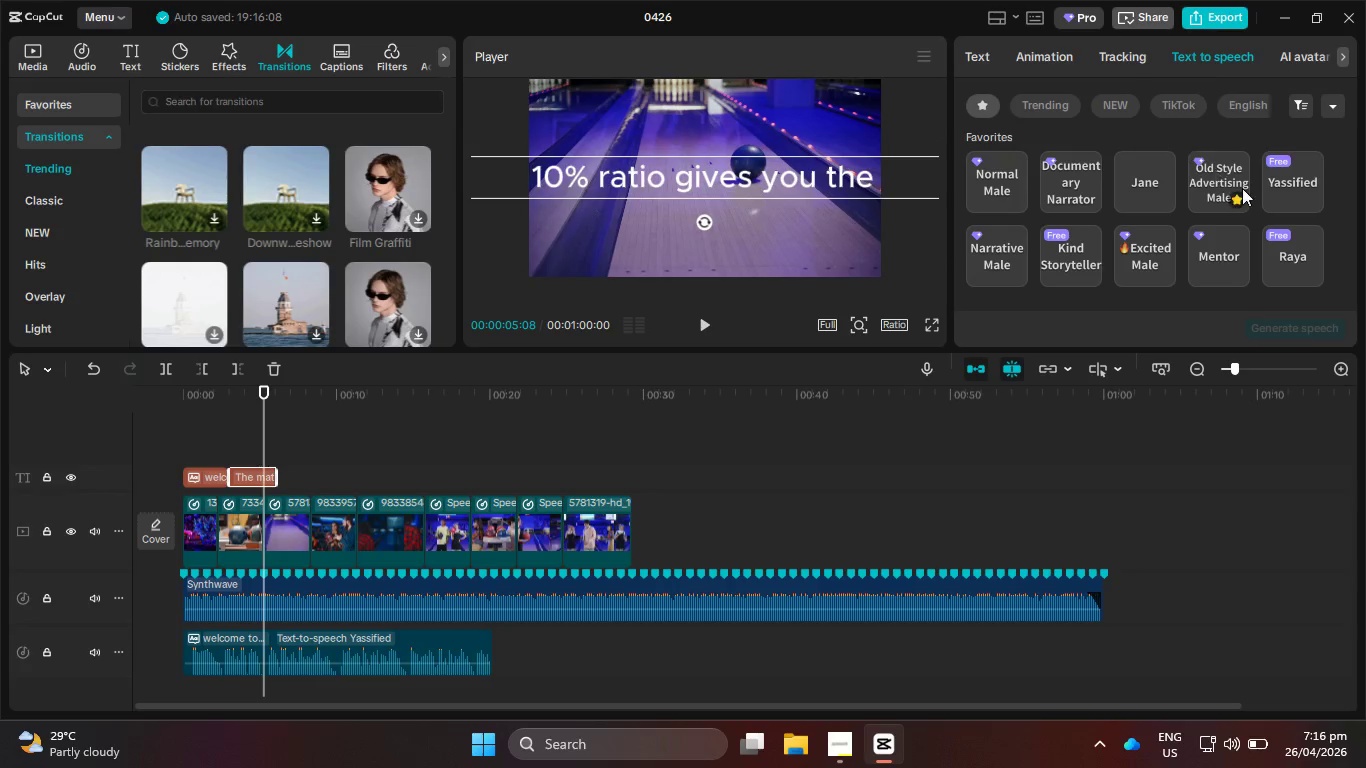 
left_click([1299, 178])
 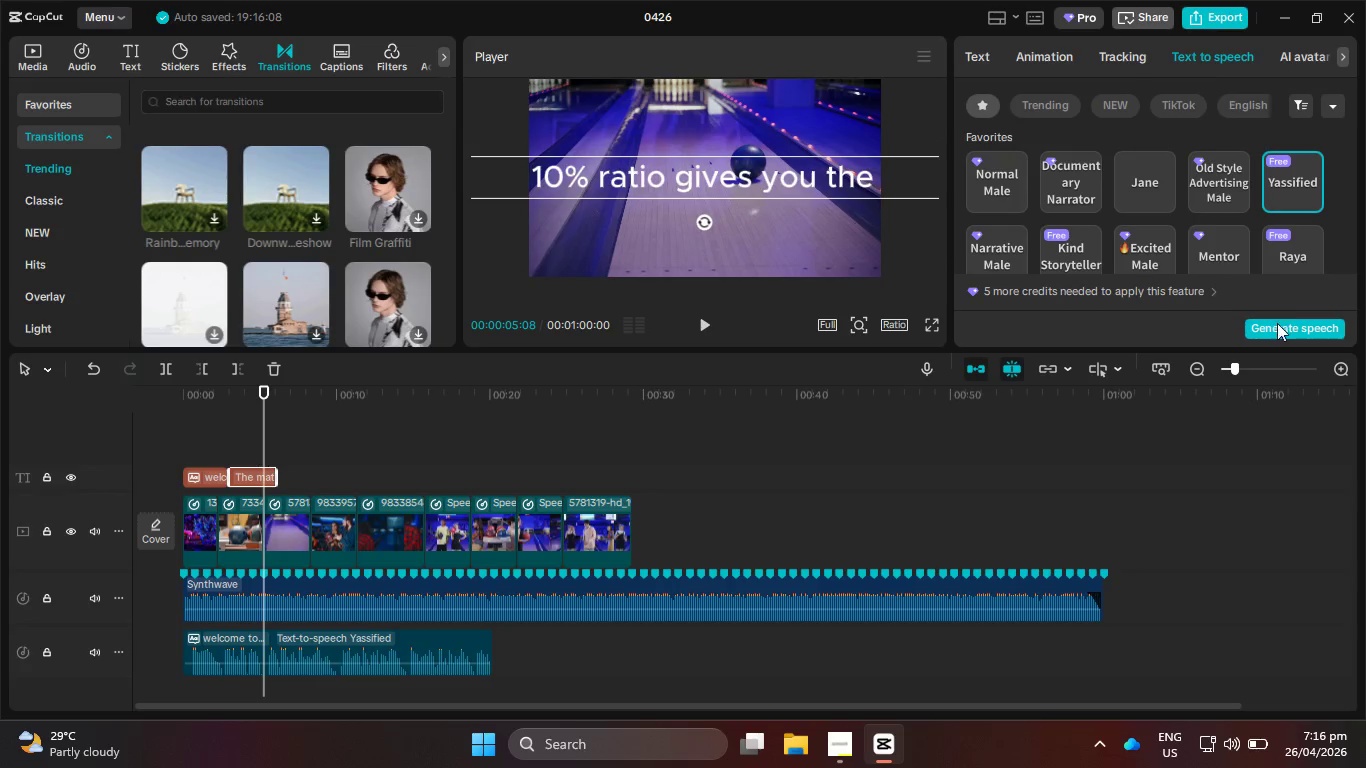 
left_click([1277, 323])
 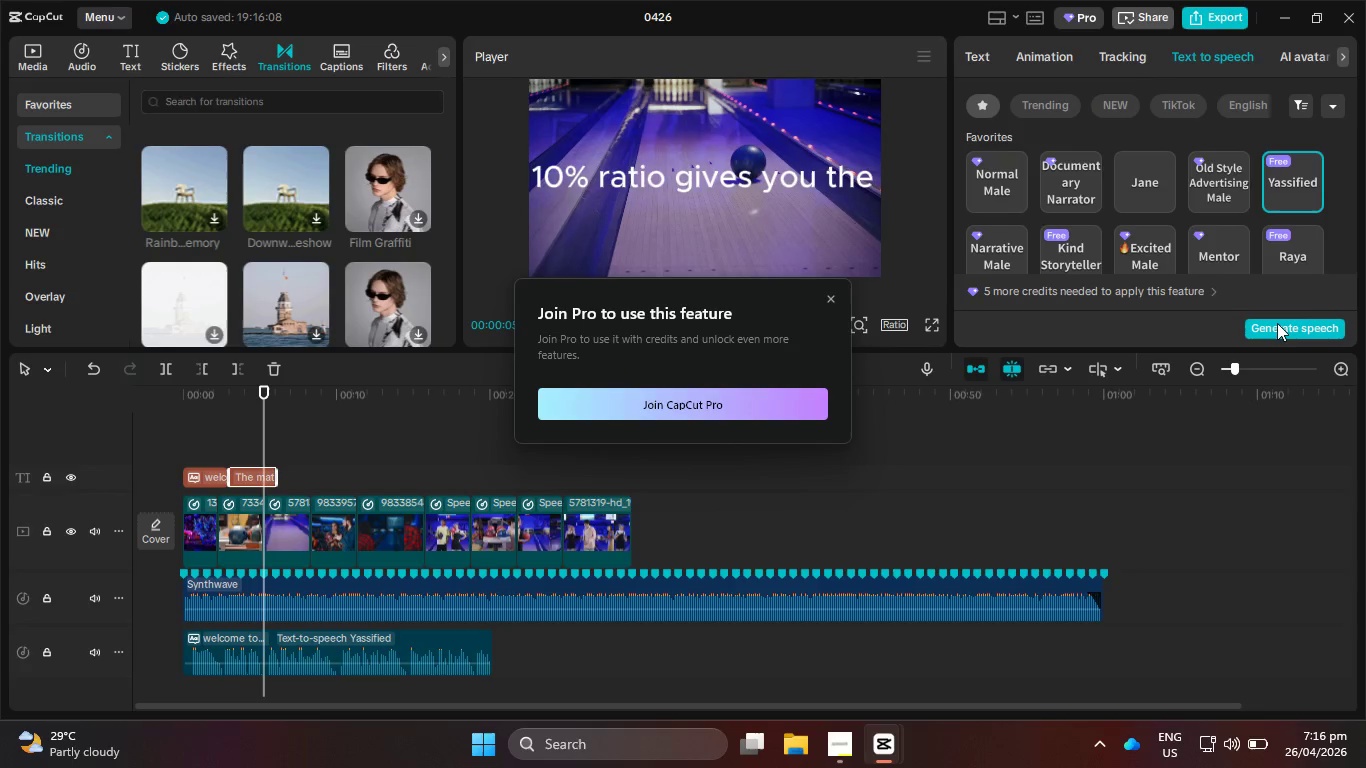 
wait(12.19)
 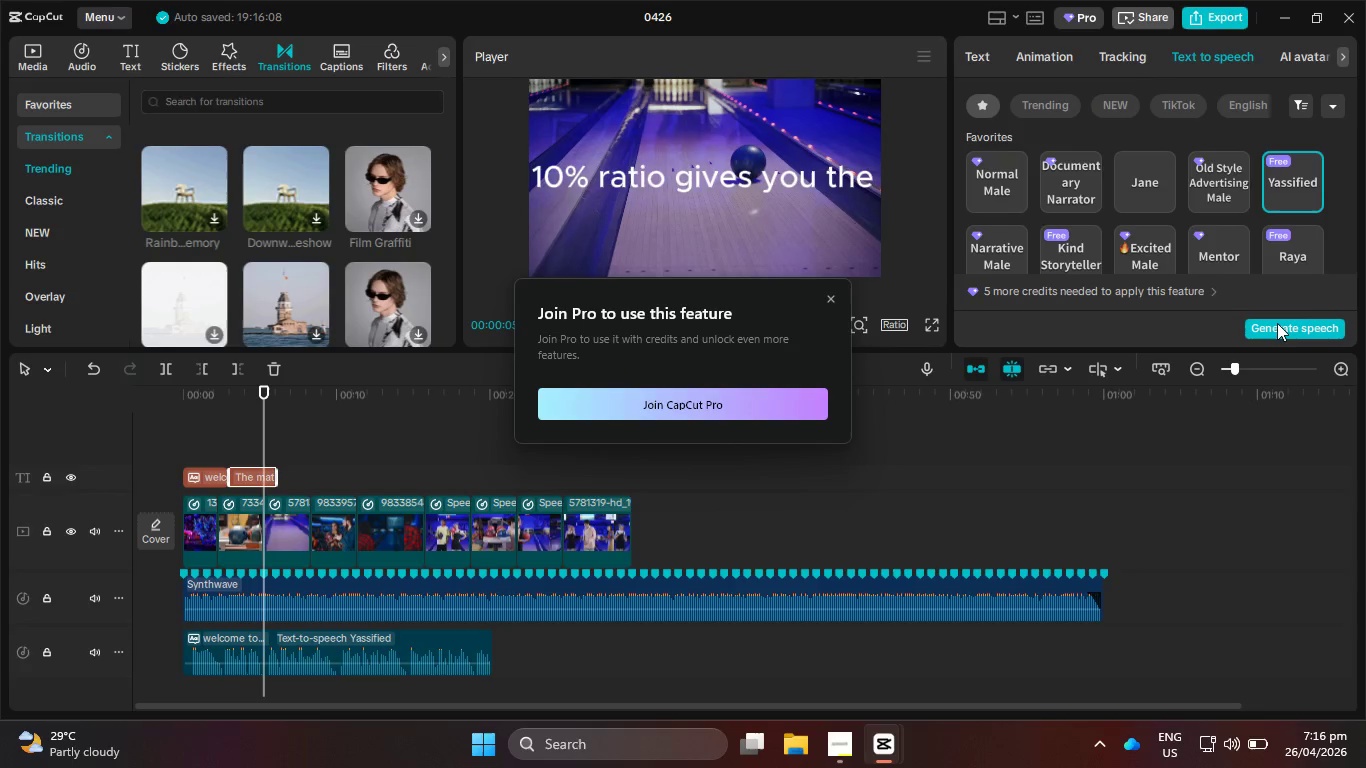 
left_click([828, 298])
 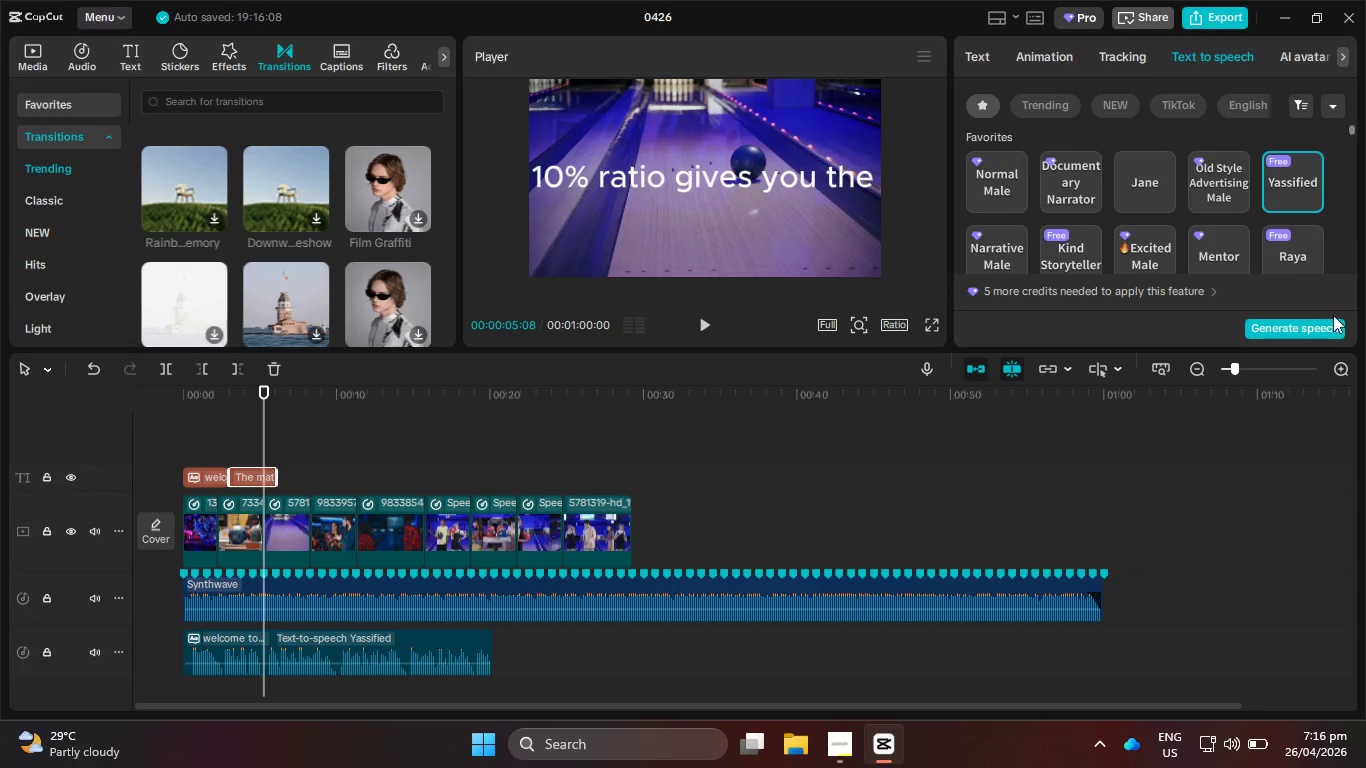 
left_click([1314, 337])
 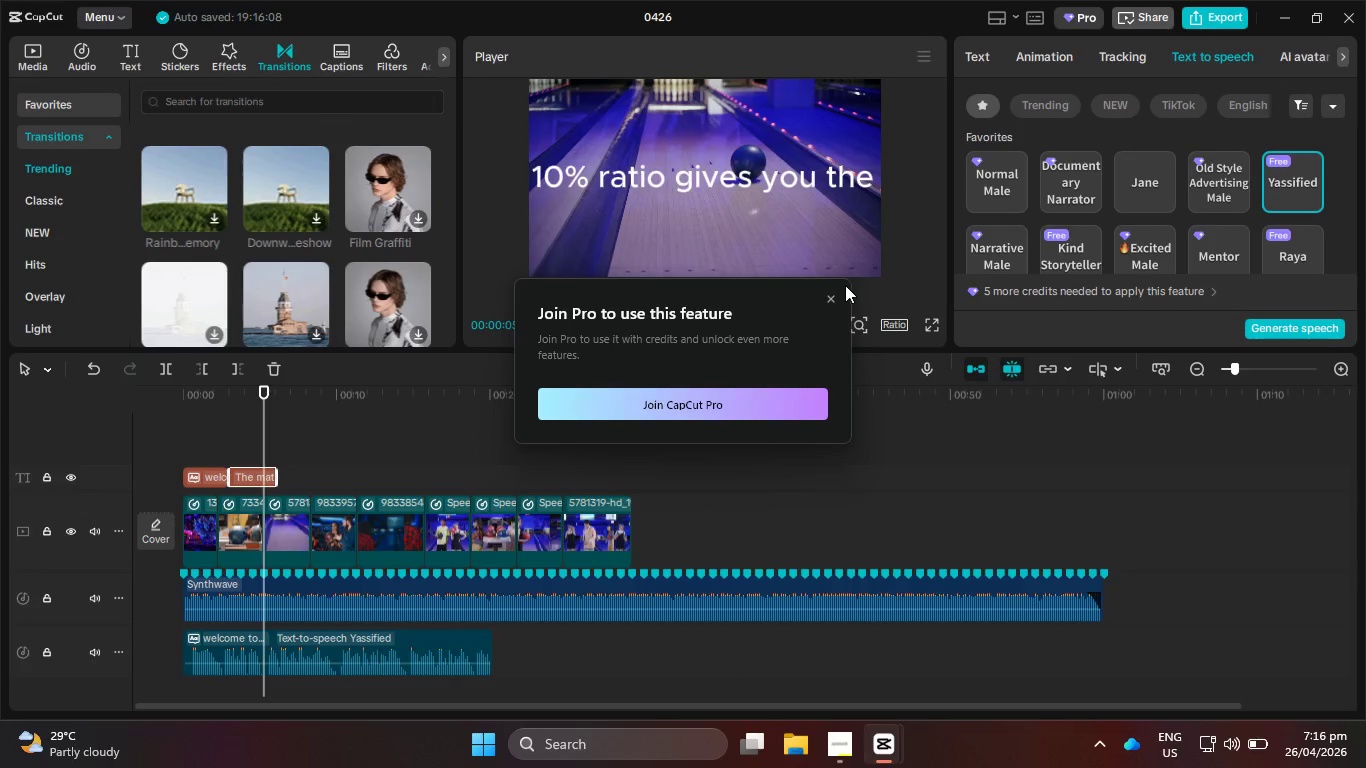 
left_click([834, 299])
 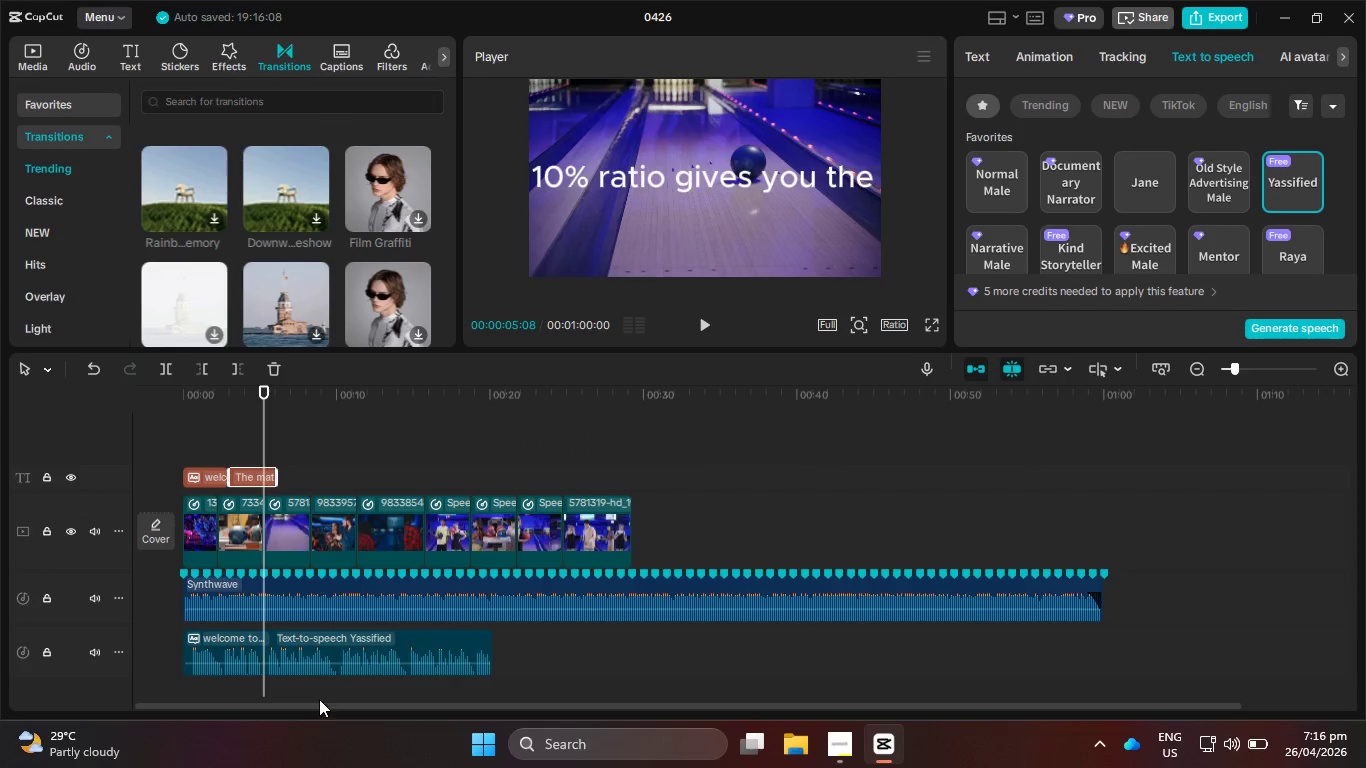 
left_click([339, 652])
 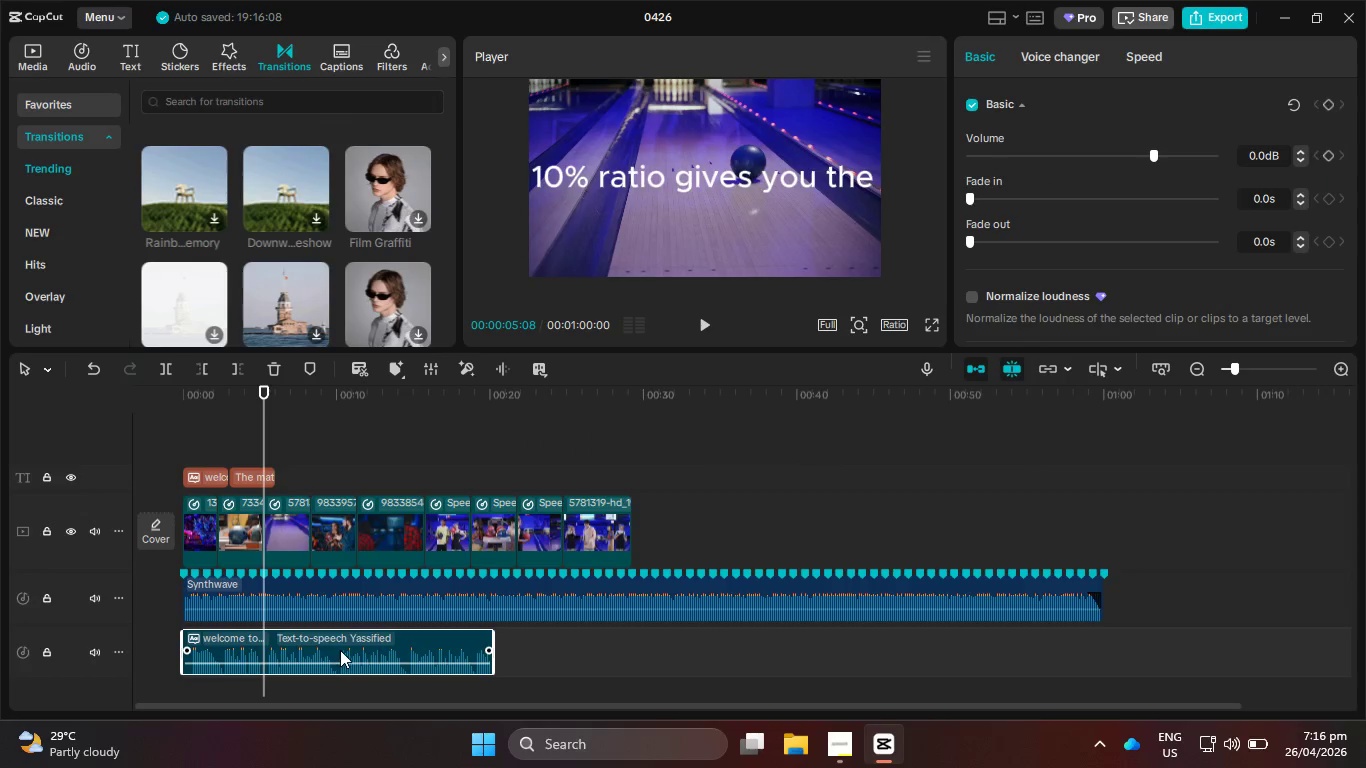 
key(Backspace)
 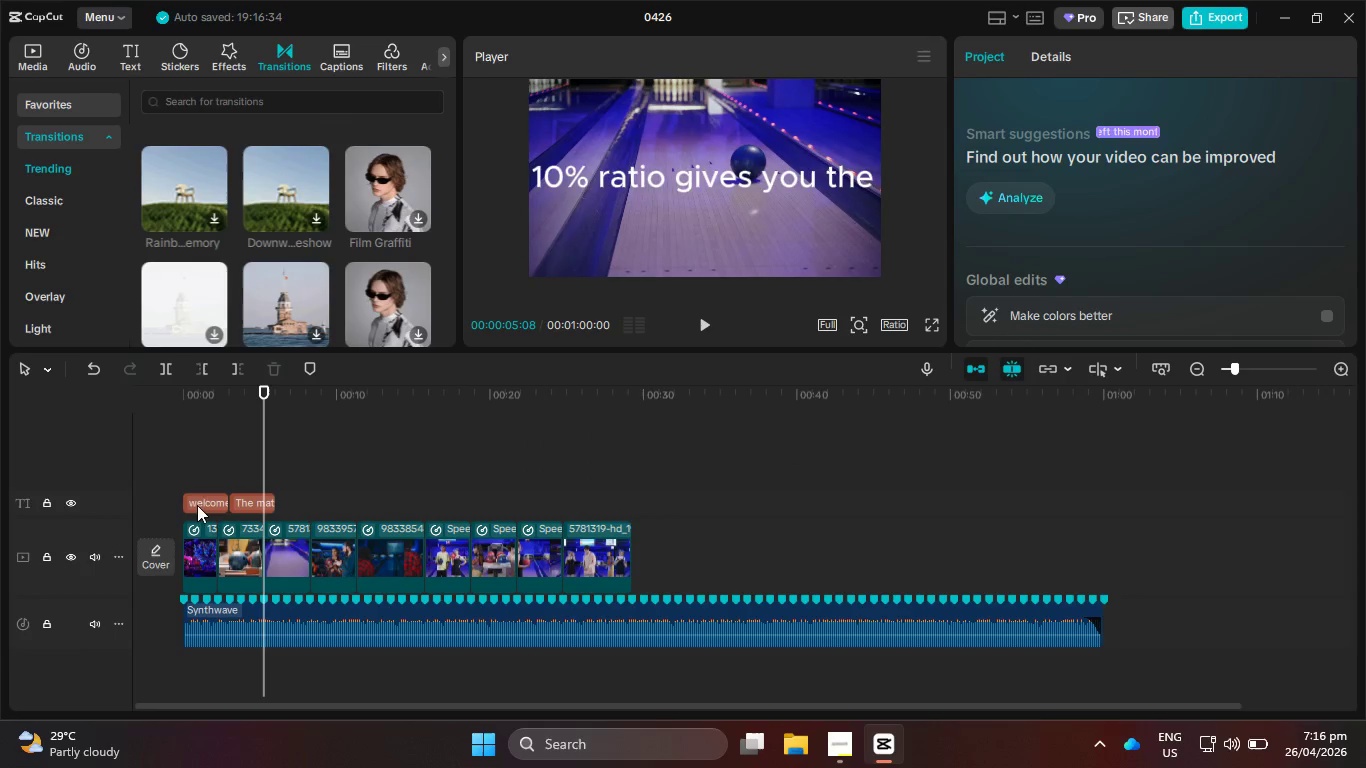 
left_click([207, 492])
 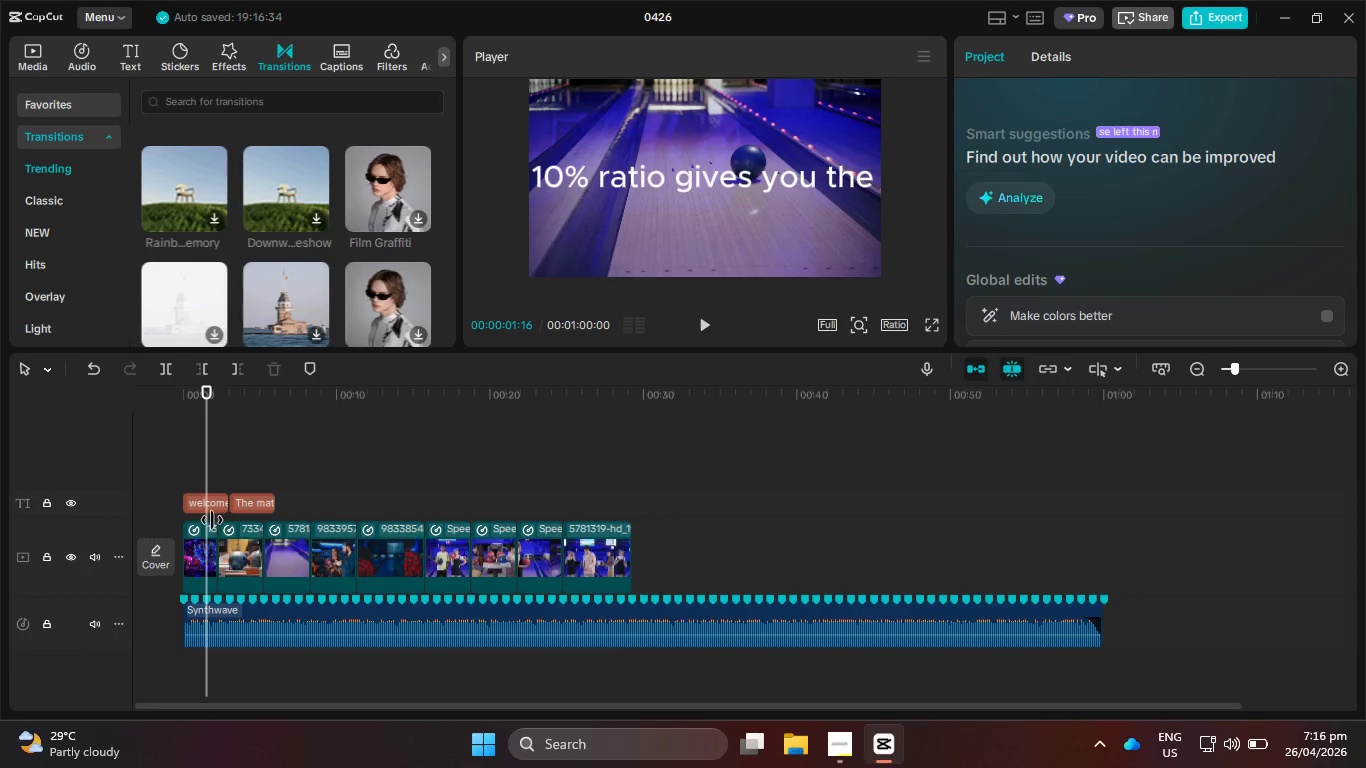 
left_click([214, 512])
 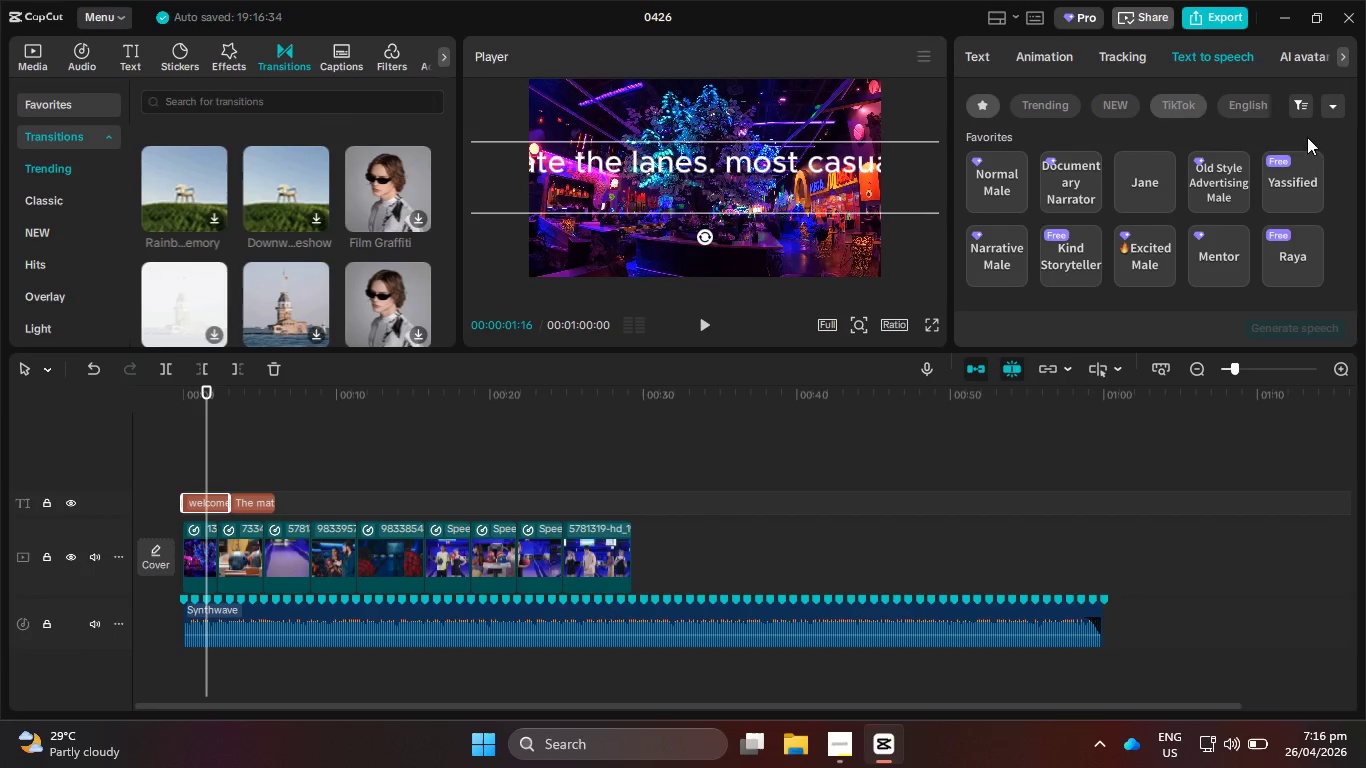 
scroll: coordinate [1150, 200], scroll_direction: down, amount: 2.0
 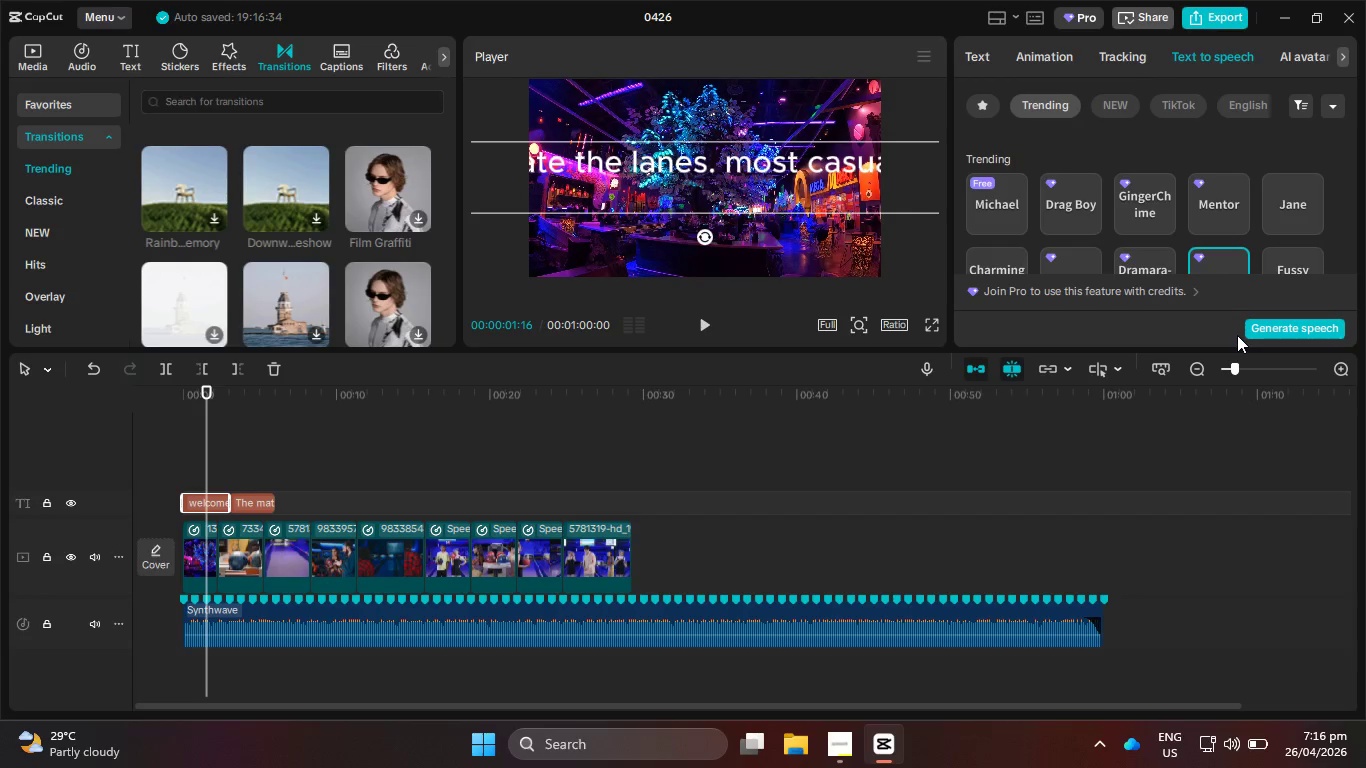 
wait(11.79)
 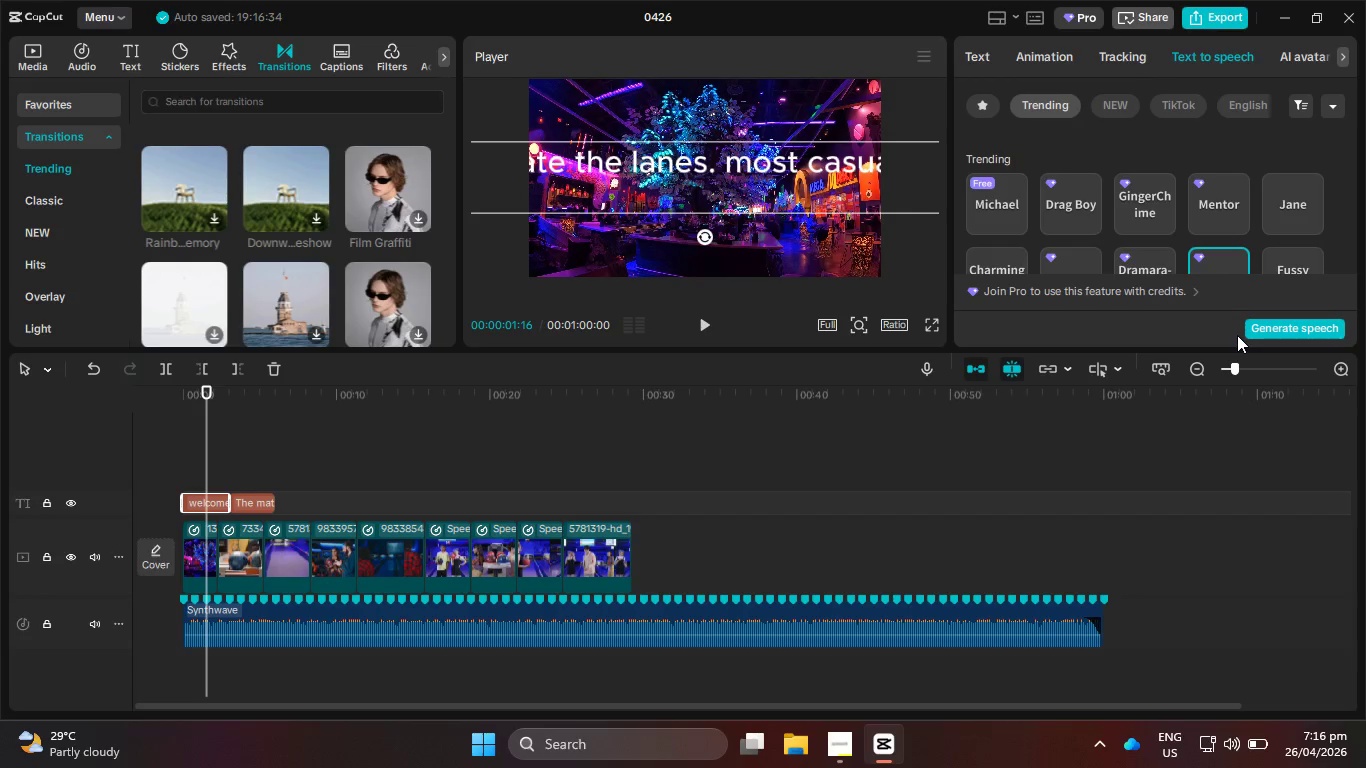 
scroll: coordinate [1218, 206], scroll_direction: down, amount: 10.0
 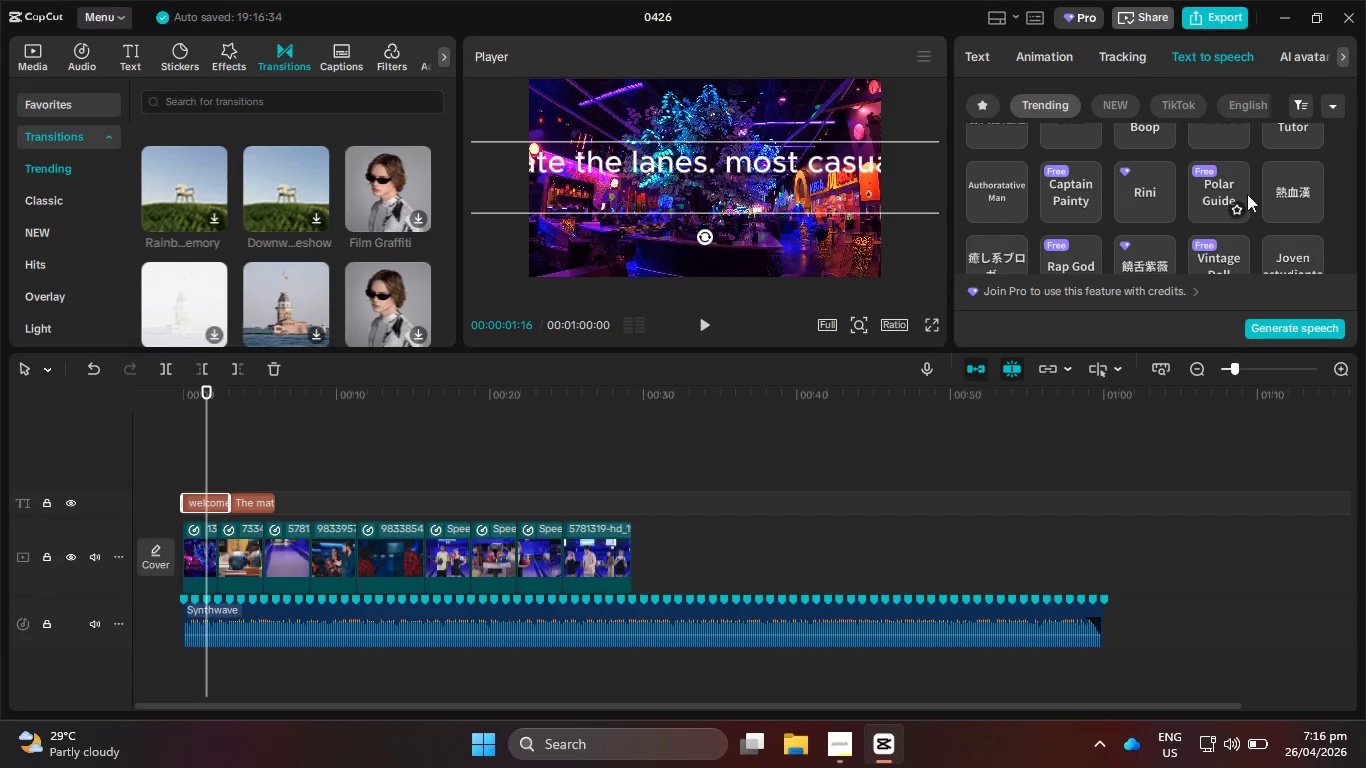 
left_click([1304, 182])
 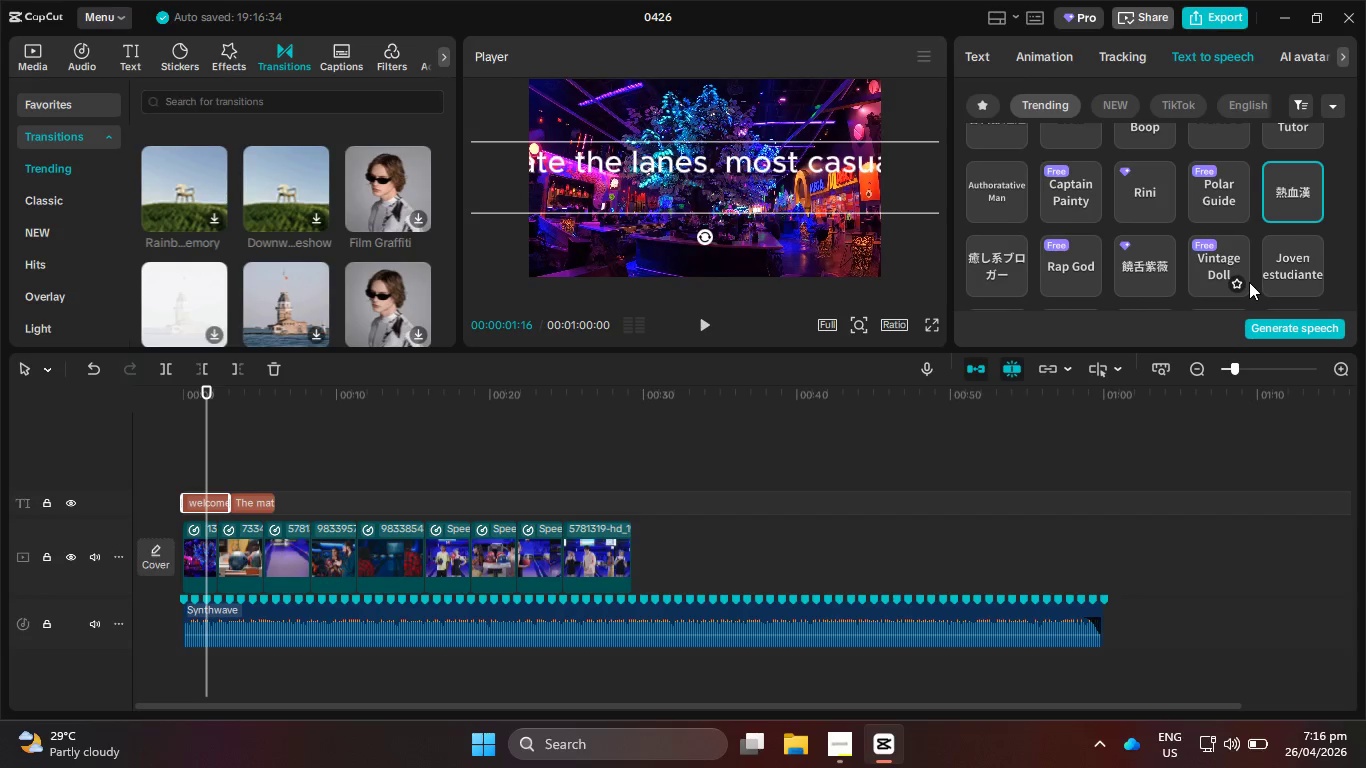 
scroll: coordinate [1200, 210], scroll_direction: down, amount: 1.0
 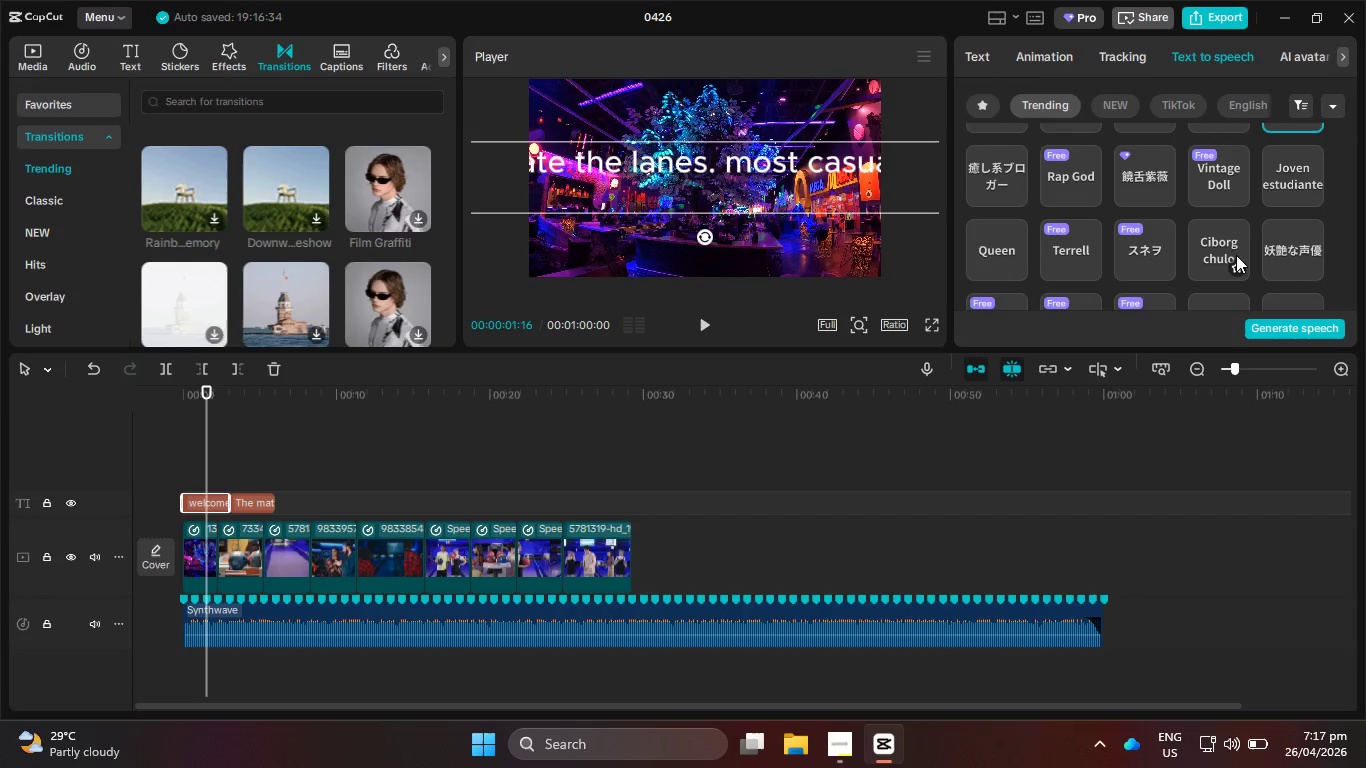 
left_click([1286, 257])
 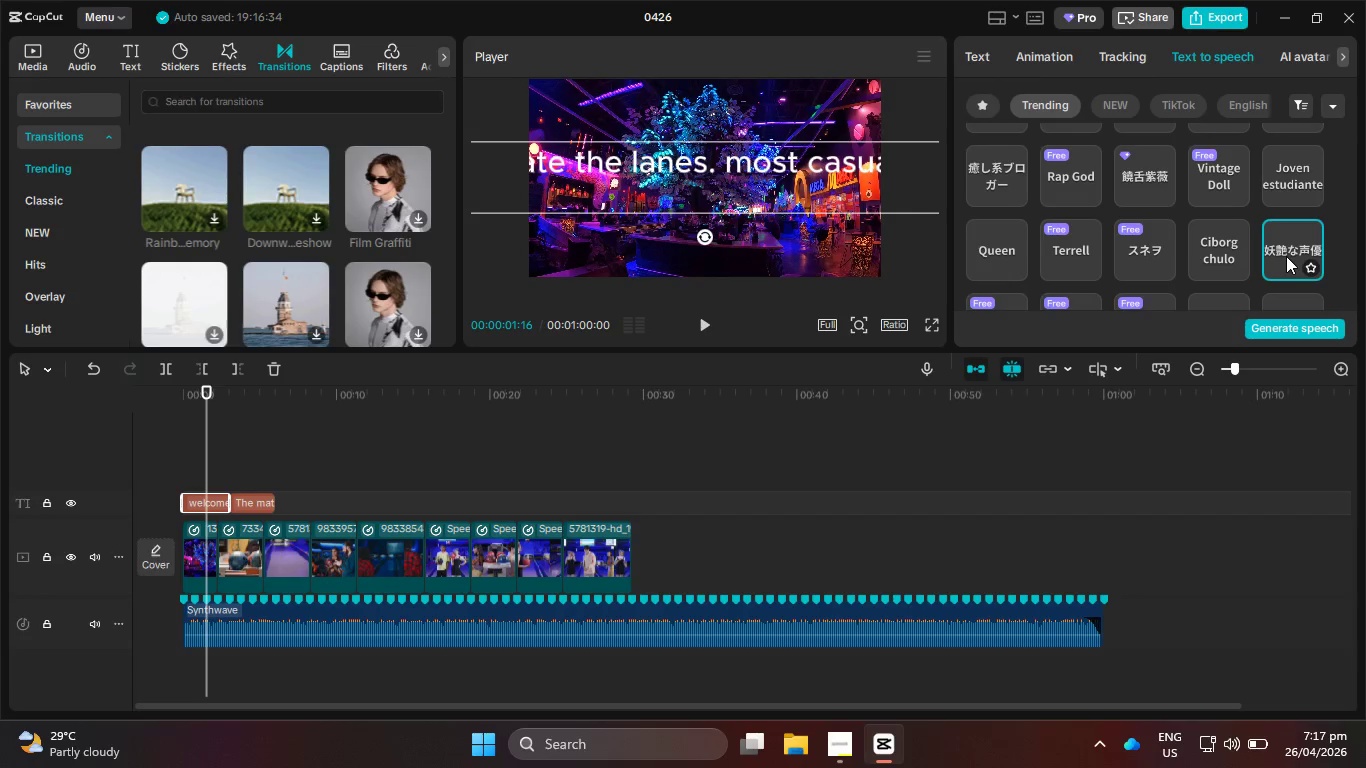 
scroll: coordinate [1286, 256], scroll_direction: down, amount: 1.0
 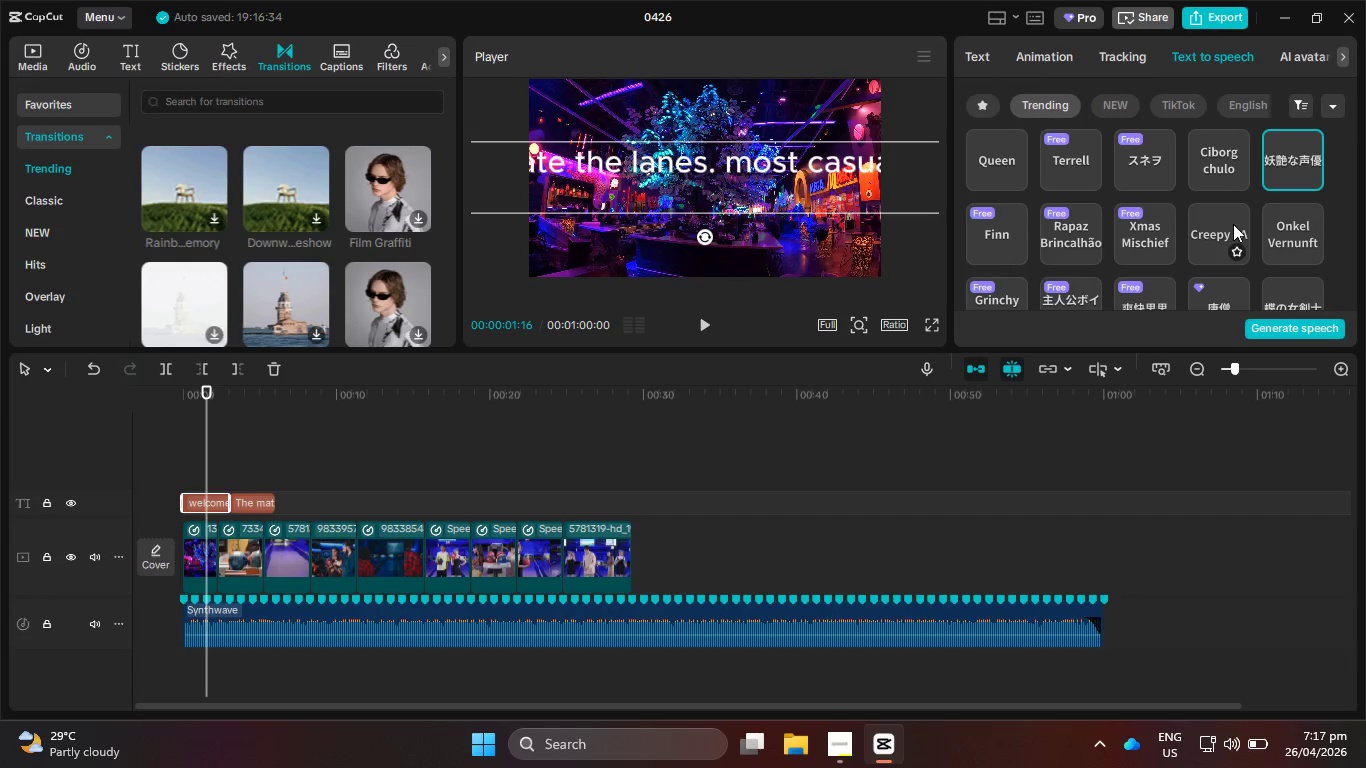 
left_click([1233, 224])
 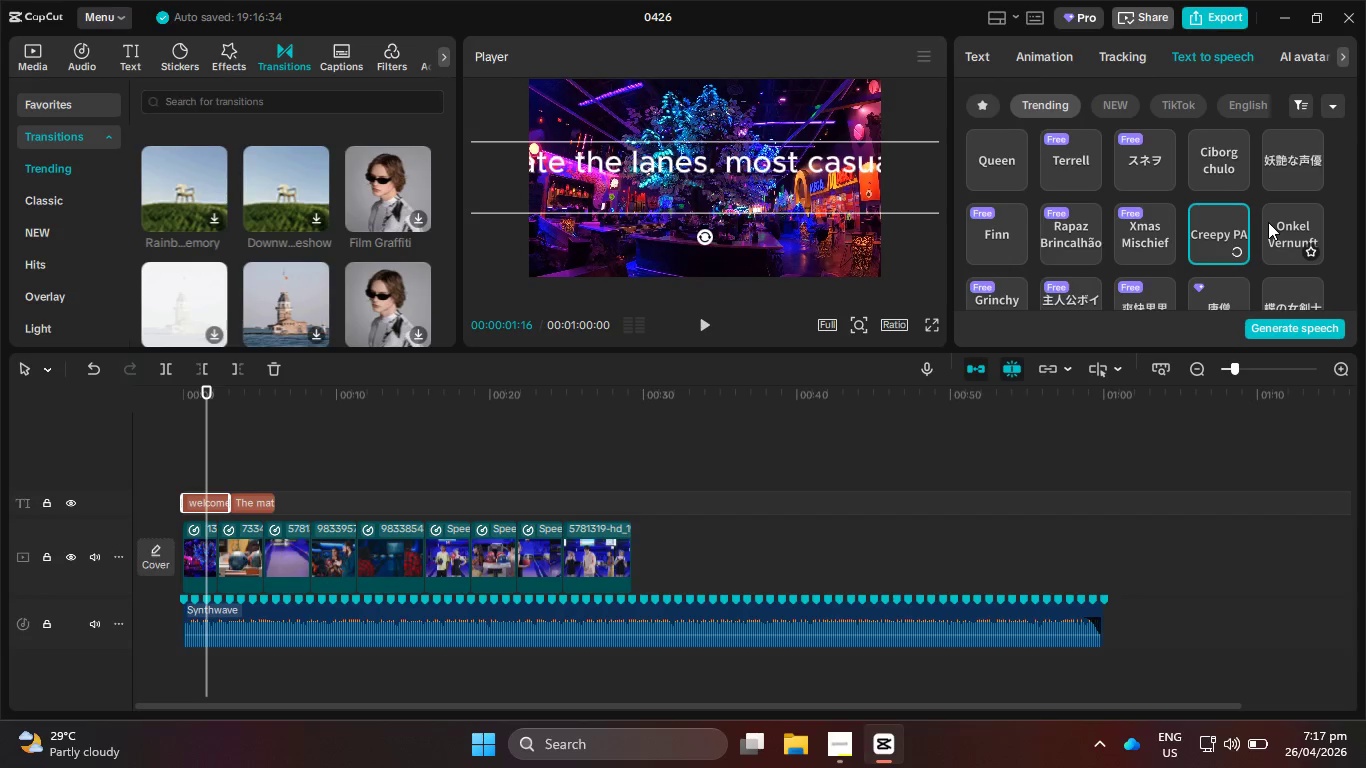 
scroll: coordinate [1232, 218], scroll_direction: down, amount: 4.0
 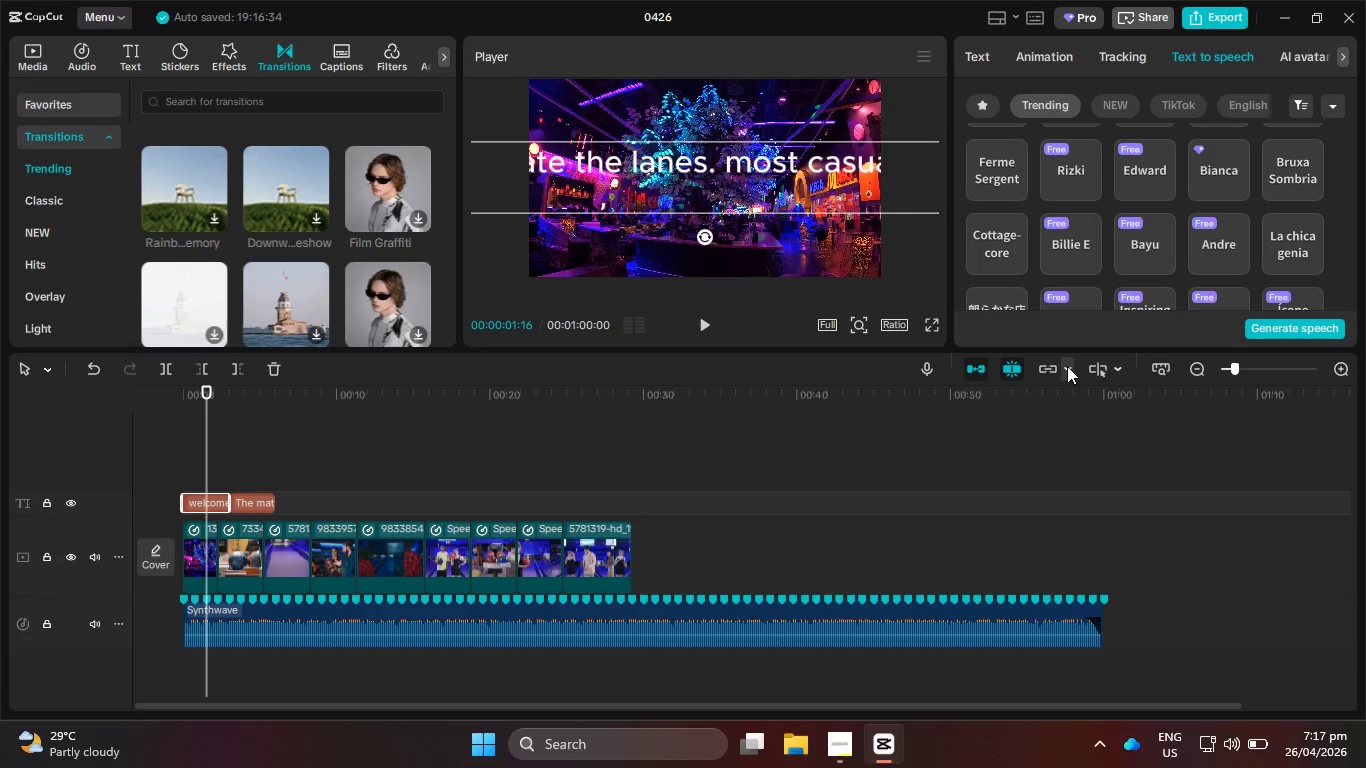 
wait(10.73)
 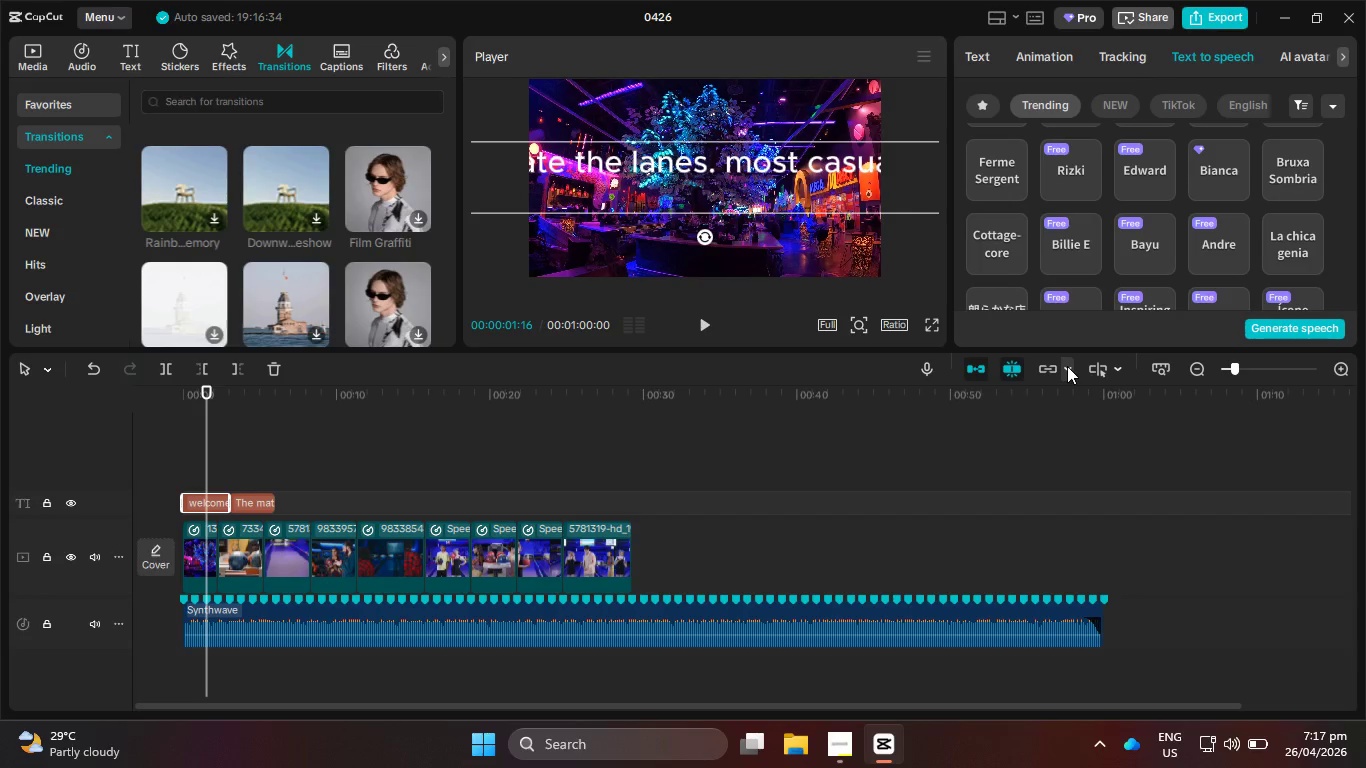 
scroll: coordinate [1175, 232], scroll_direction: down, amount: 1.0
 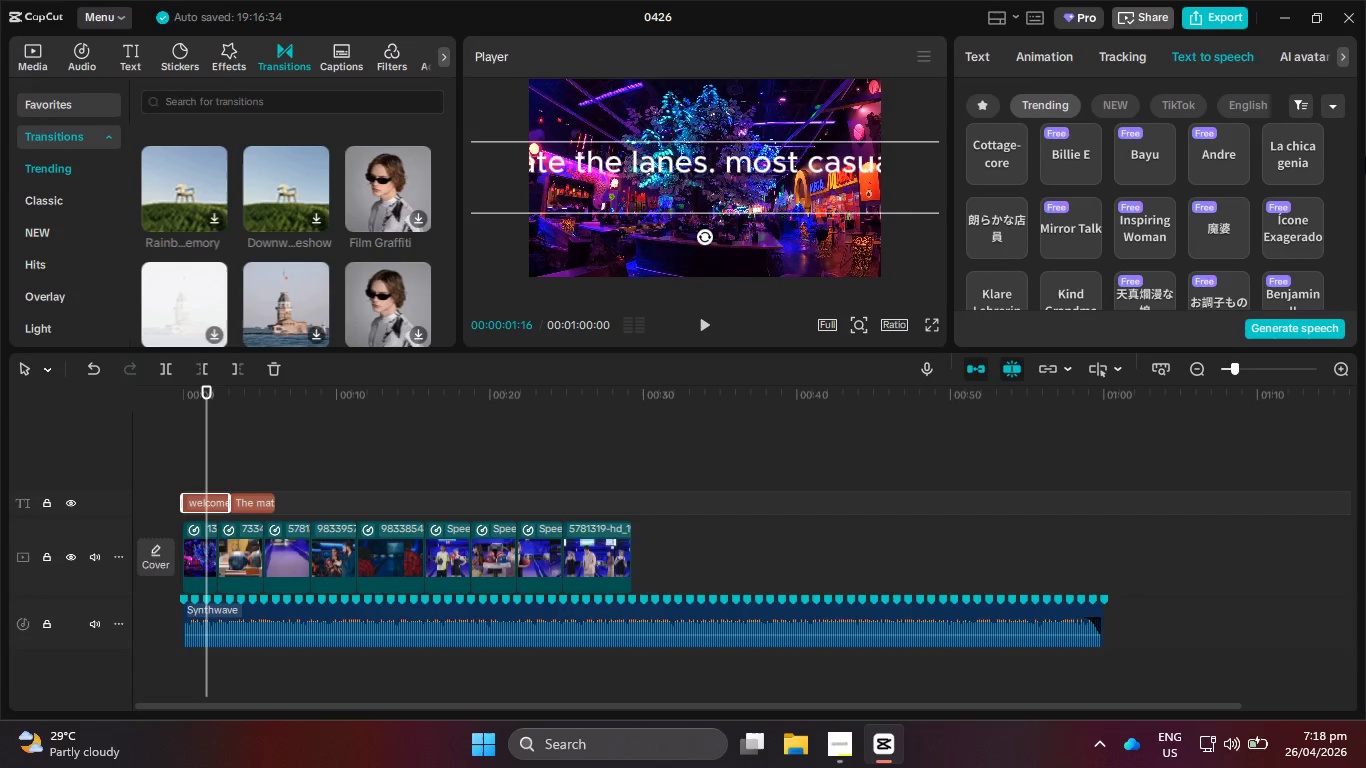 
wait(47.07)
 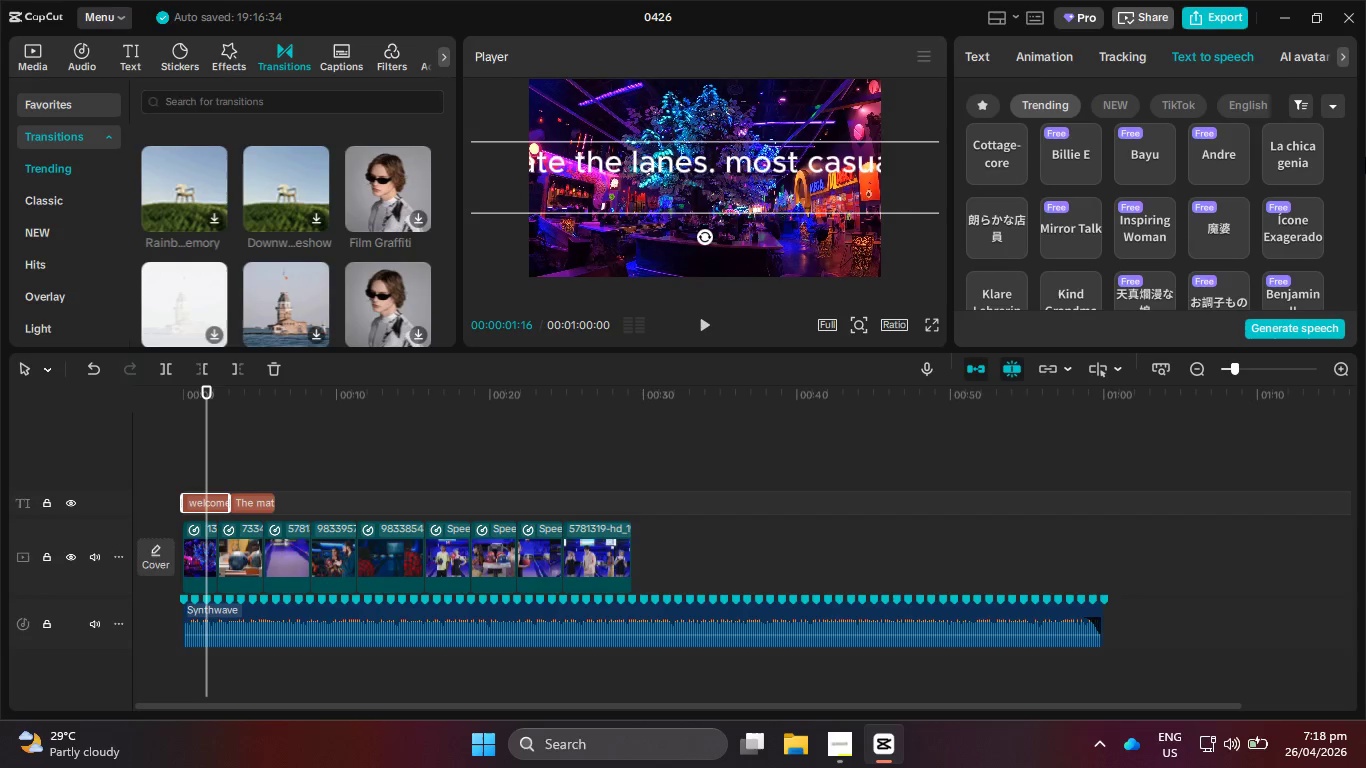 
scroll: coordinate [1137, 252], scroll_direction: down, amount: 1.0
 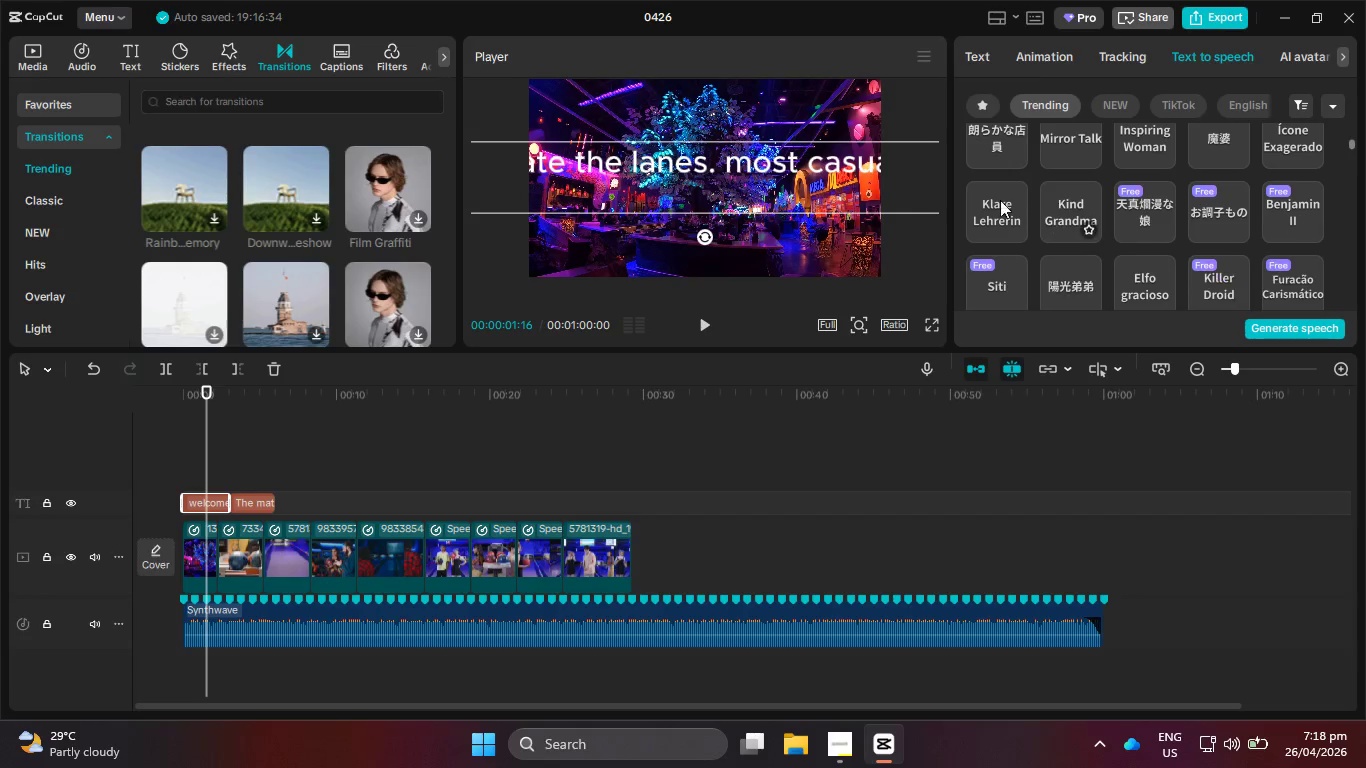 
left_click([994, 198])
 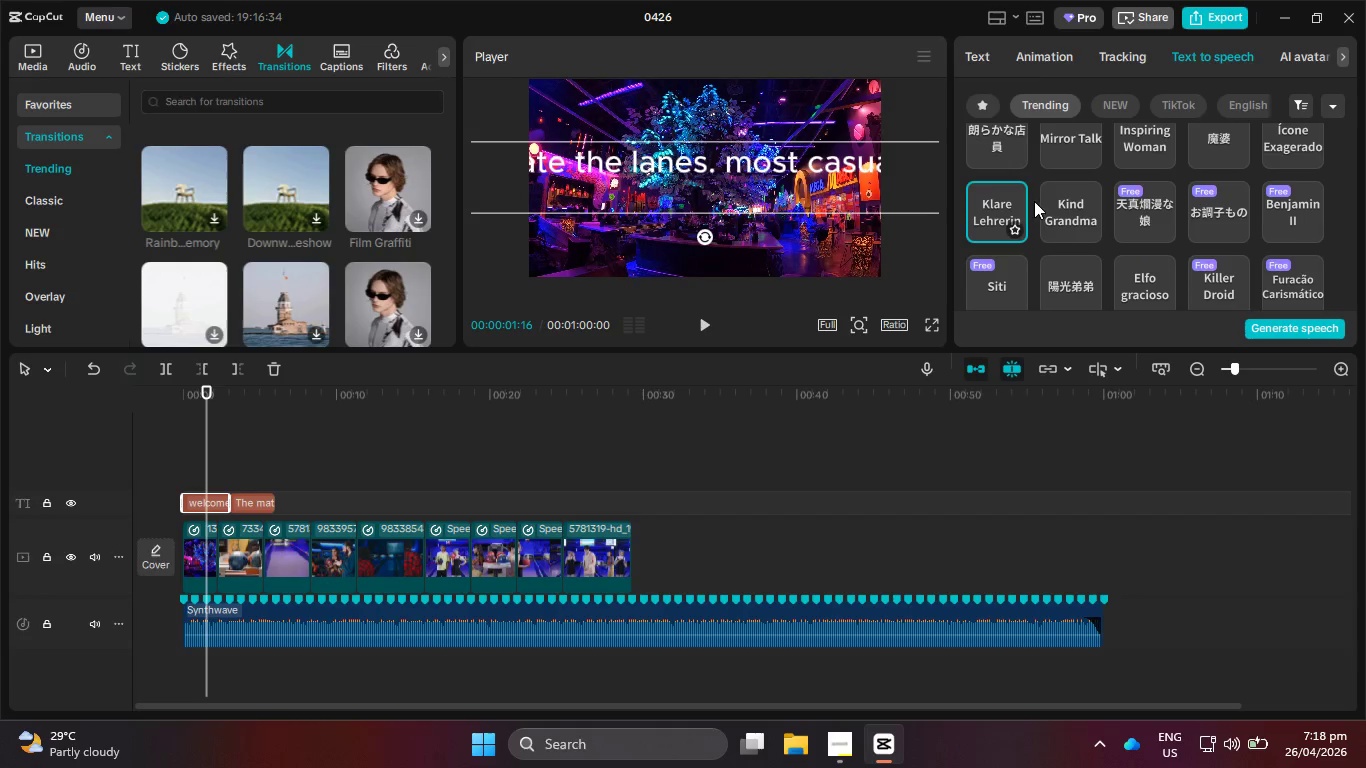 
left_click([1062, 201])
 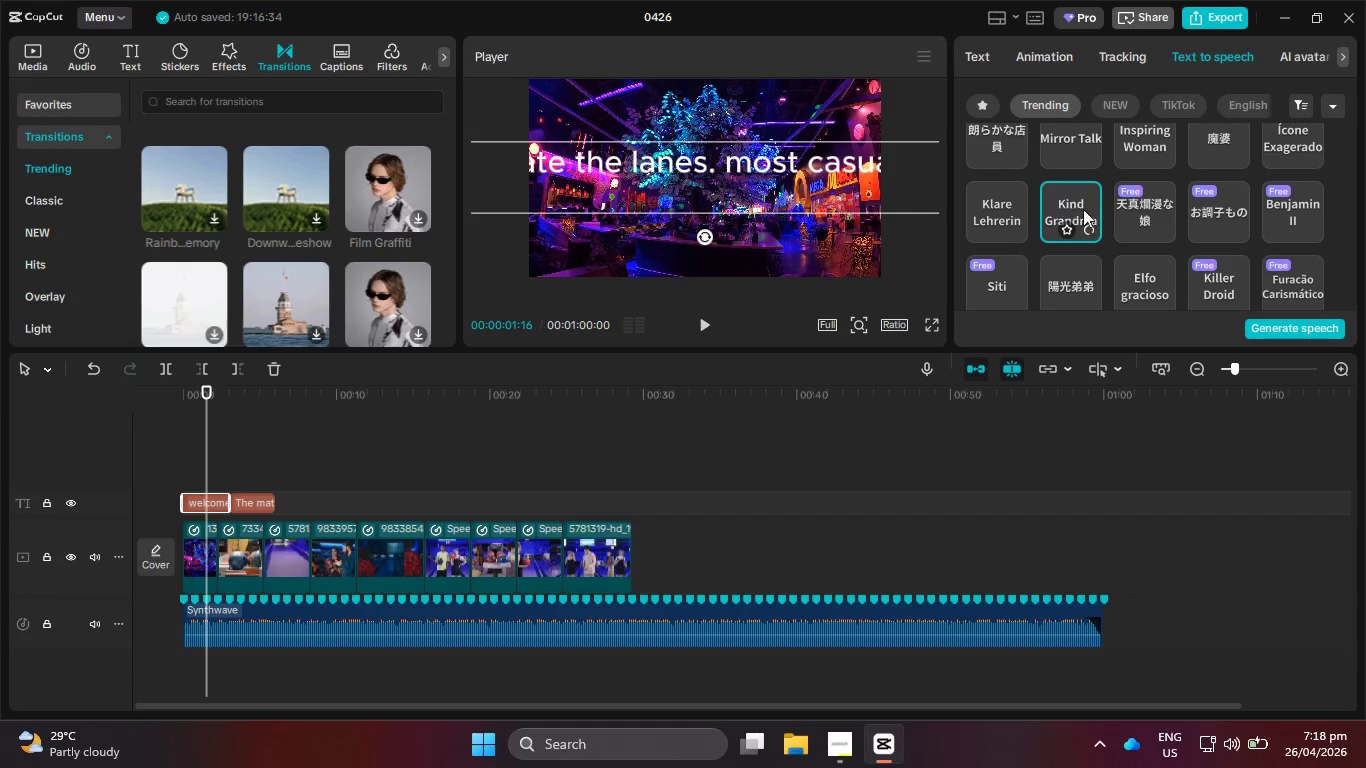 
scroll: coordinate [1133, 236], scroll_direction: down, amount: 3.0
 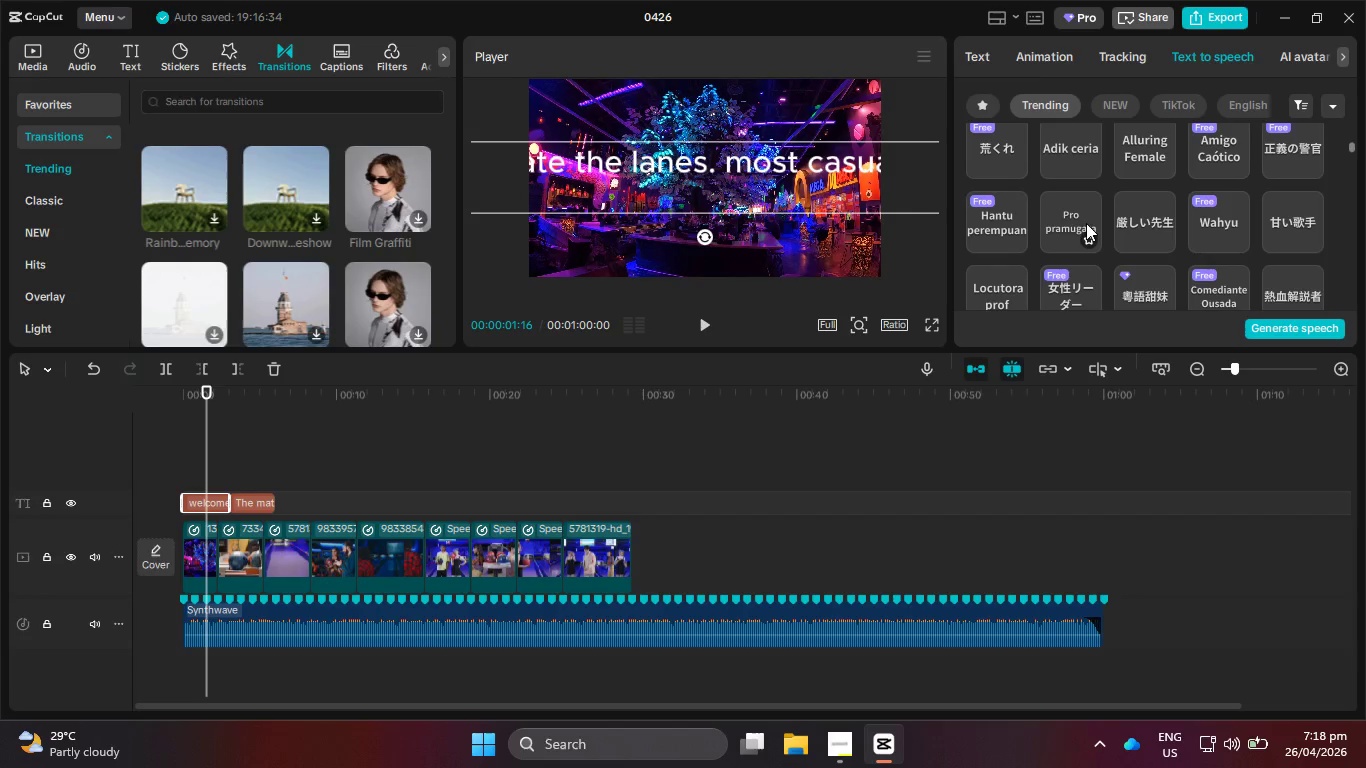 
left_click([1081, 218])
 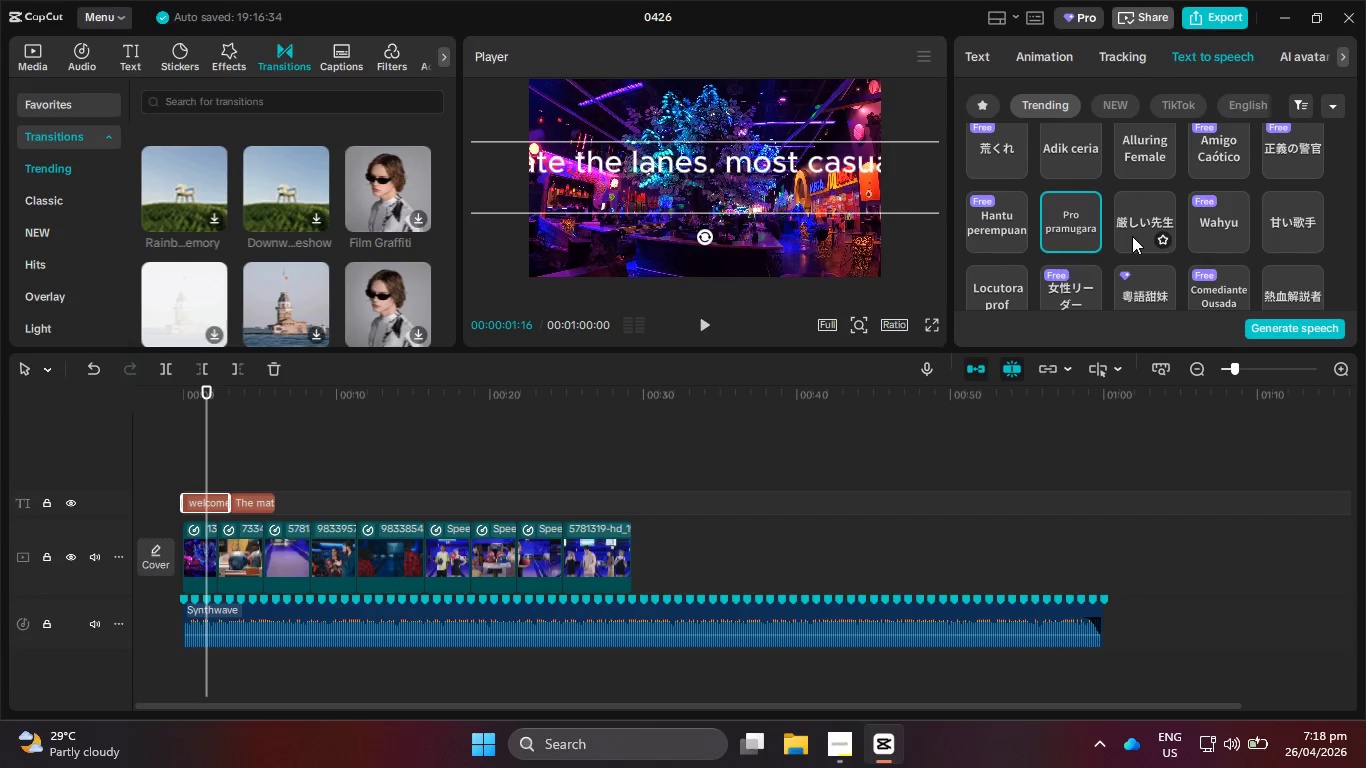 
scroll: coordinate [1132, 236], scroll_direction: down, amount: 1.0
 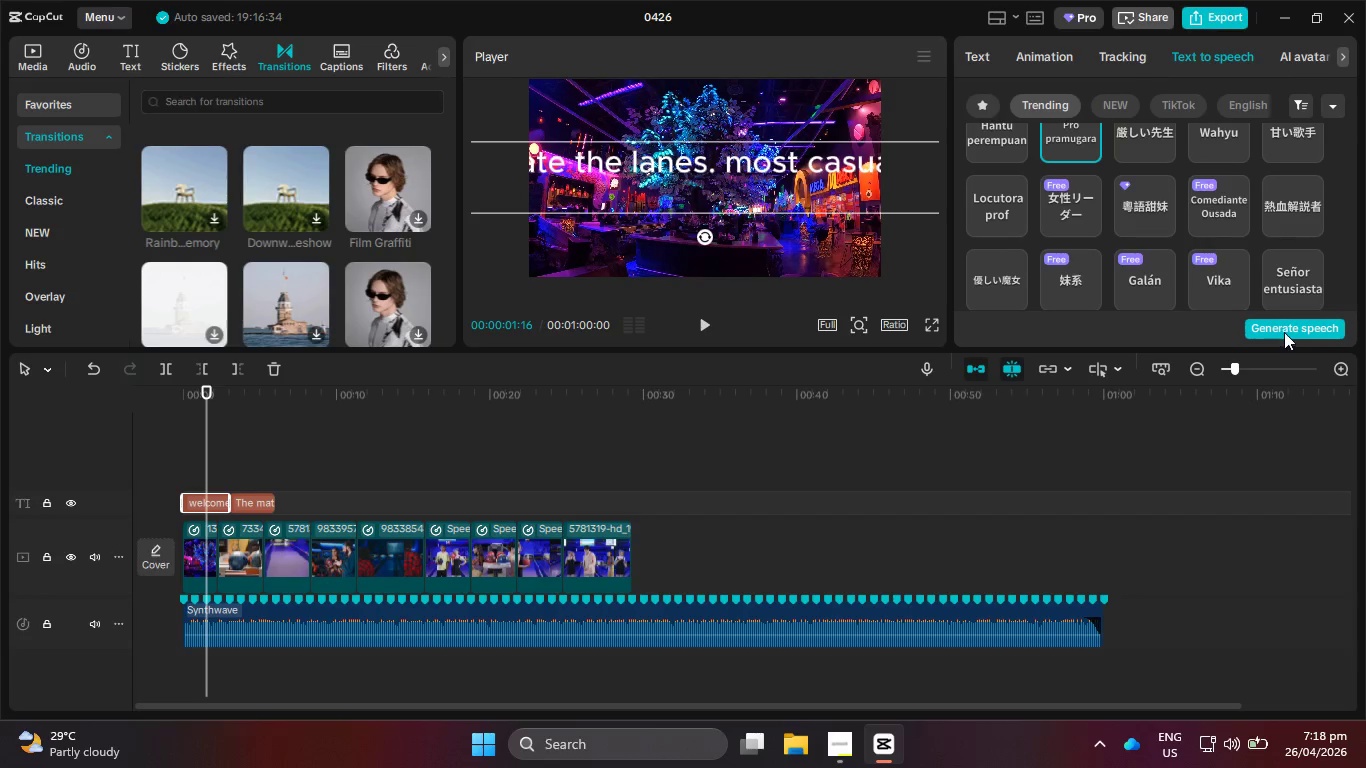 
left_click([1284, 330])
 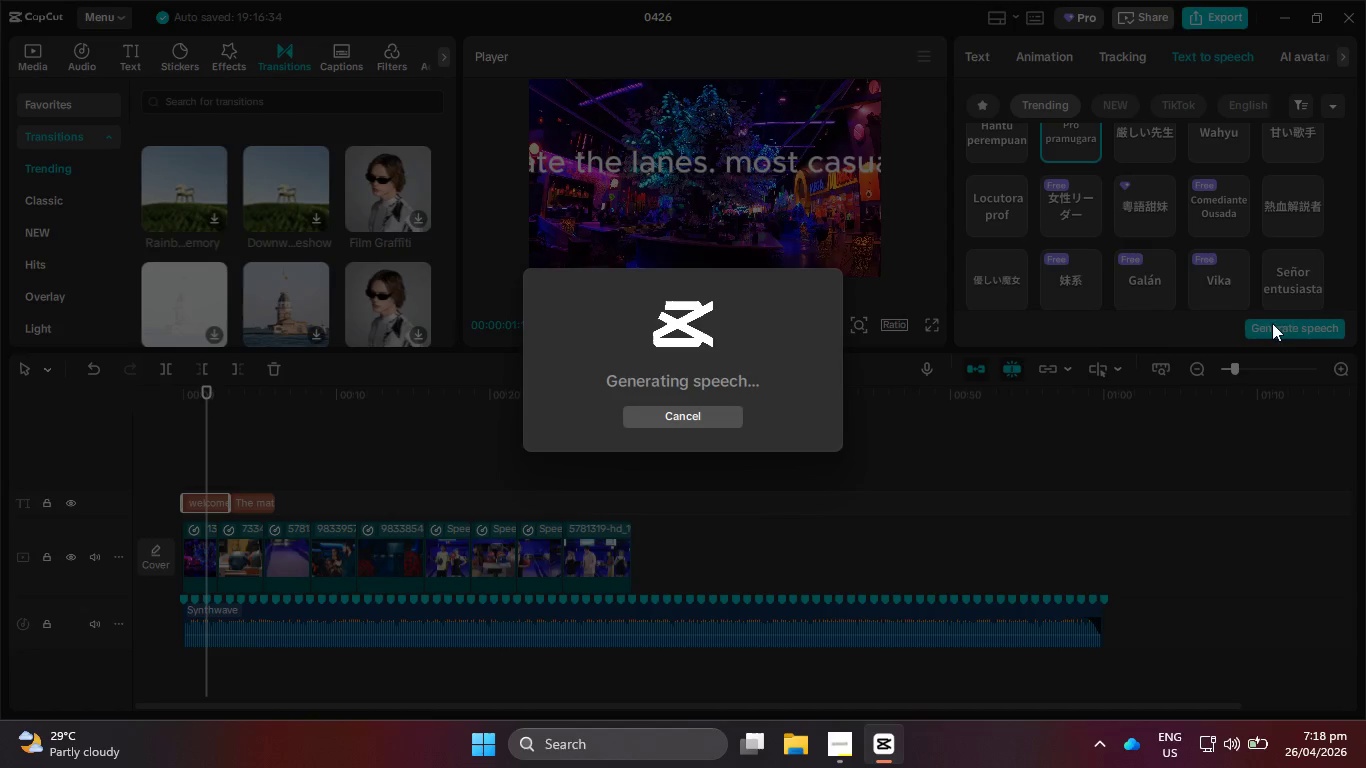 
scroll: coordinate [1220, 242], scroll_direction: up, amount: 1.0
 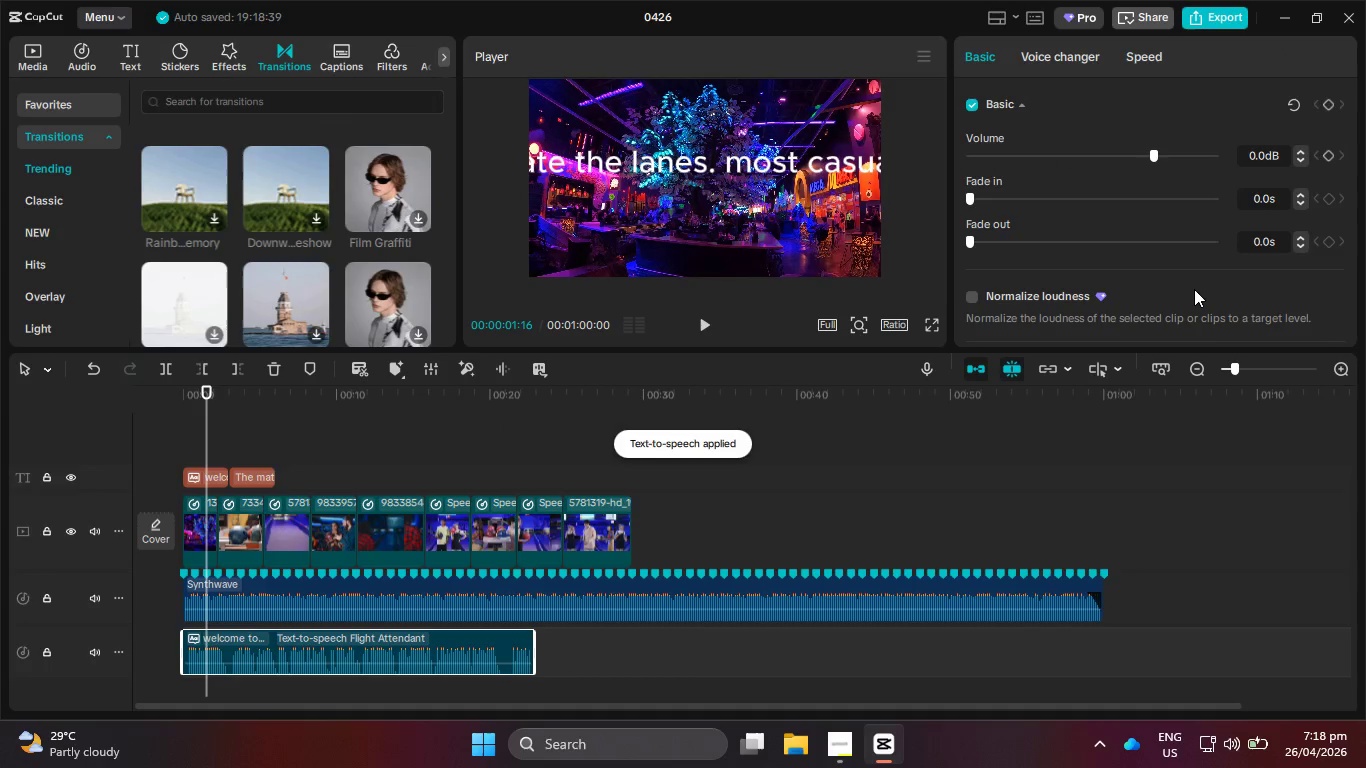 
wait(11.42)
 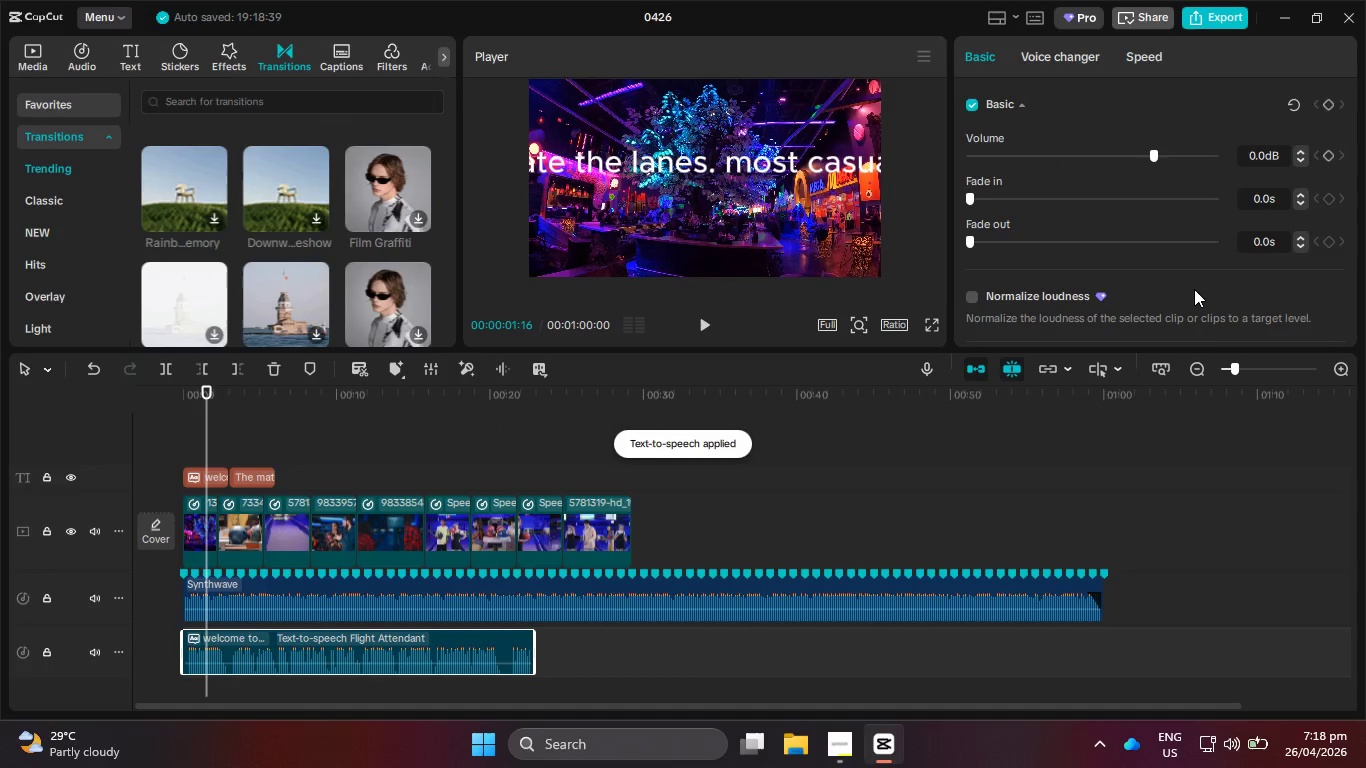 
left_click([250, 487])
 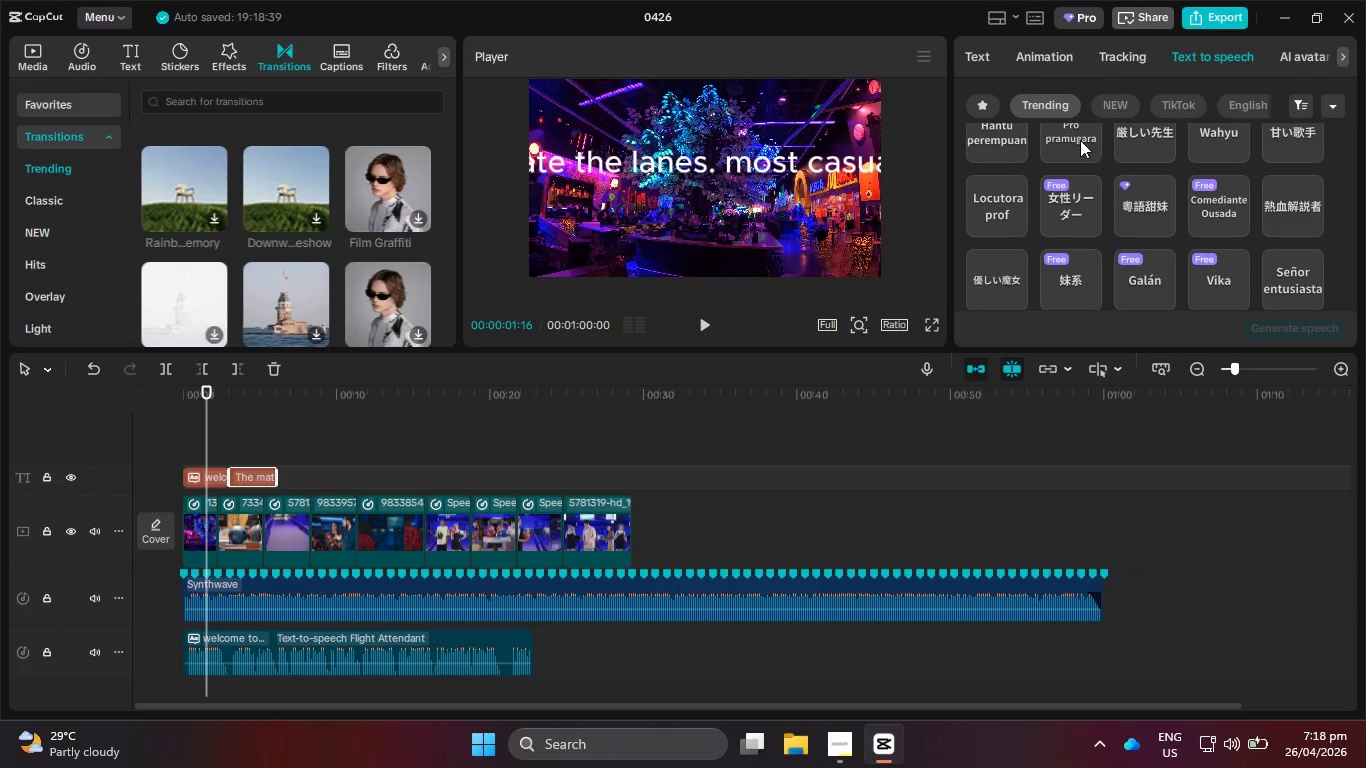 
left_click([1085, 148])
 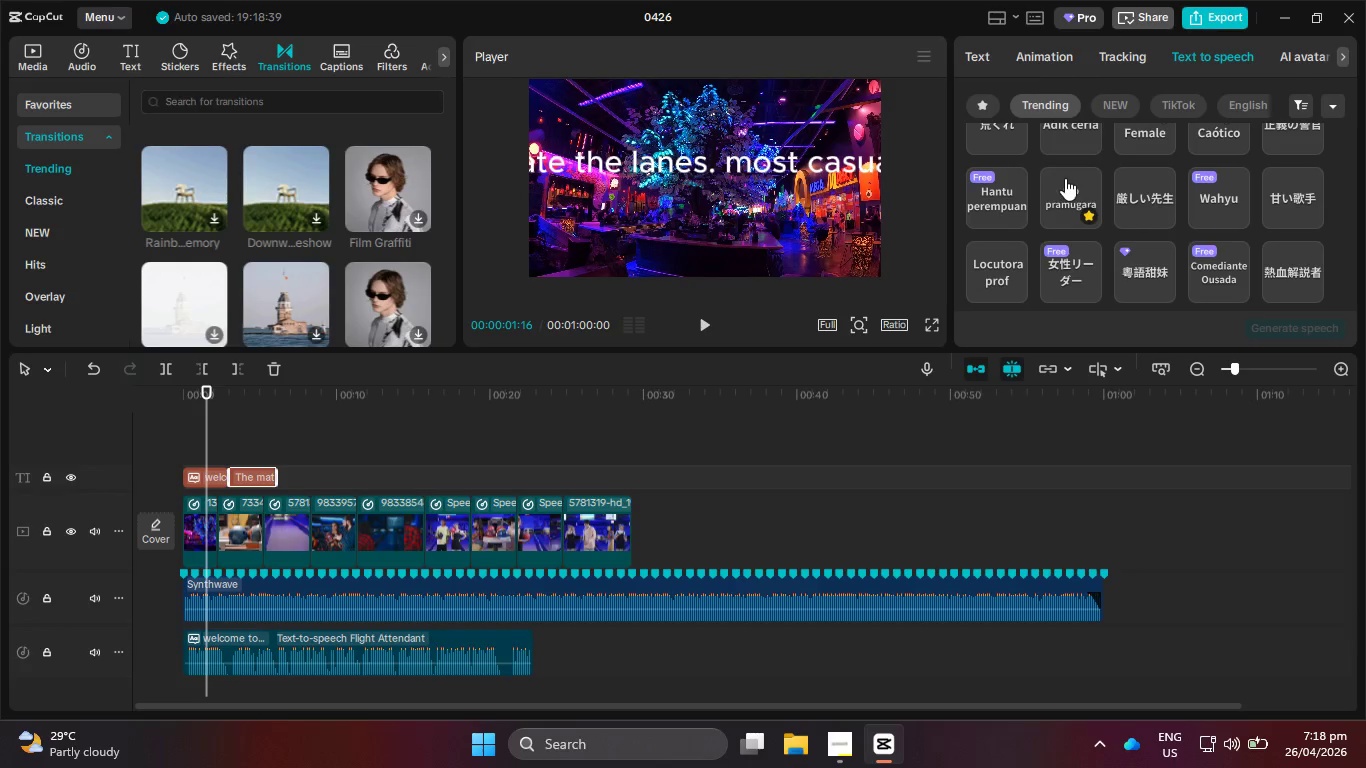 
left_click([1069, 190])
 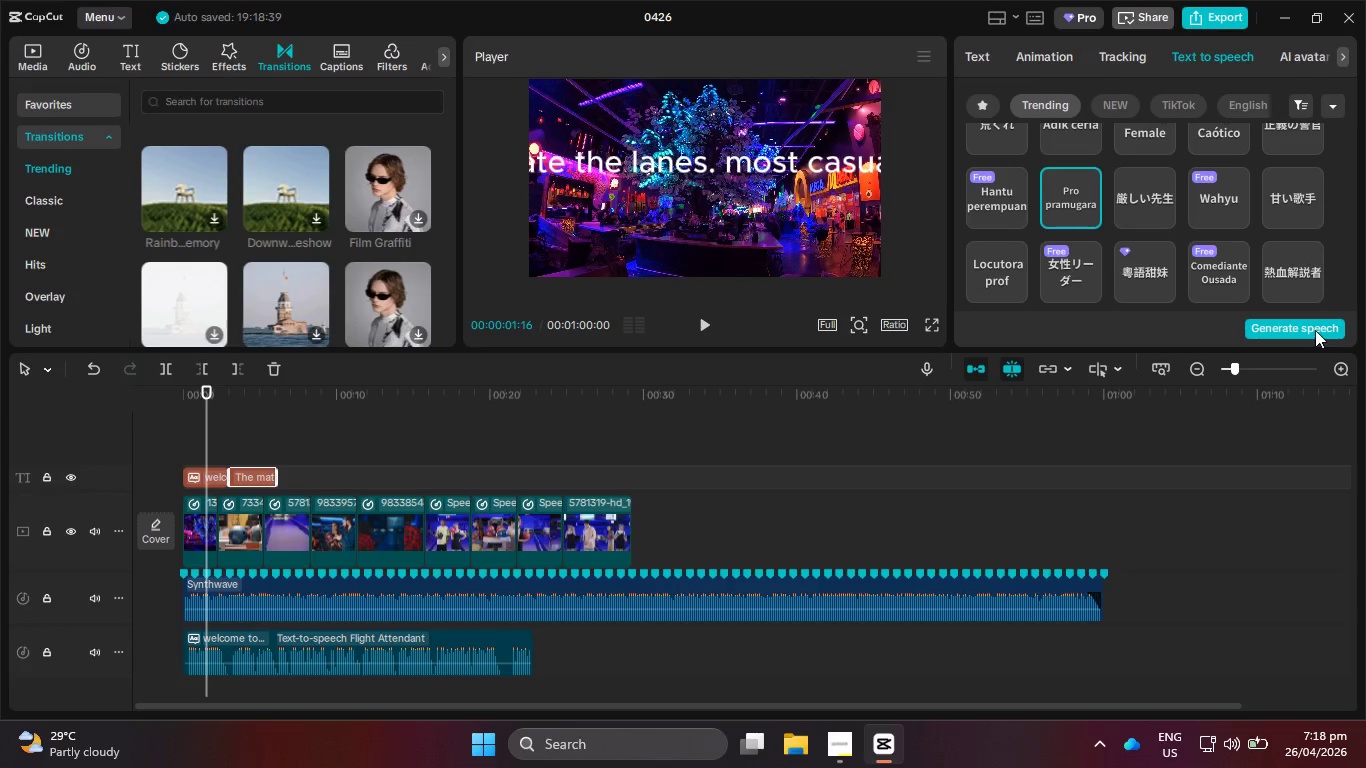 
left_click([1315, 330])
 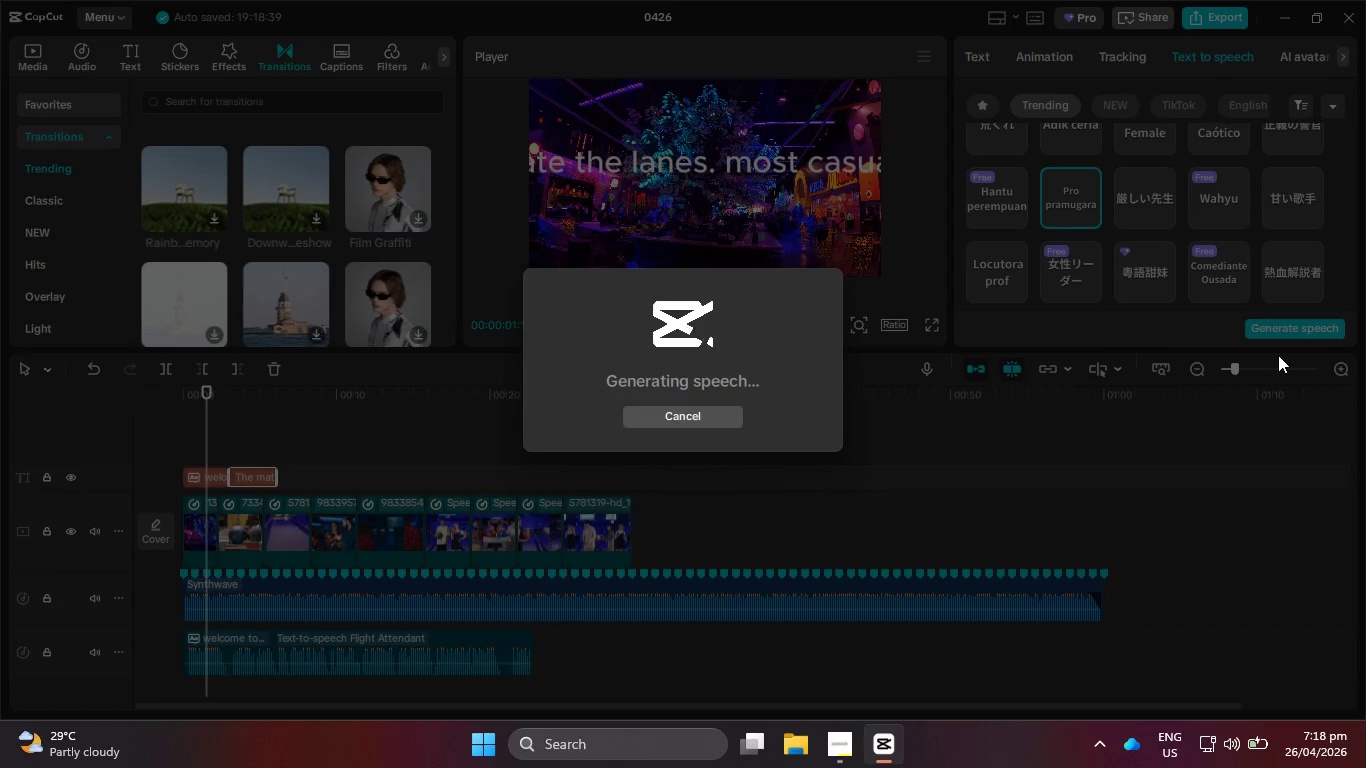 
wait(11.64)
 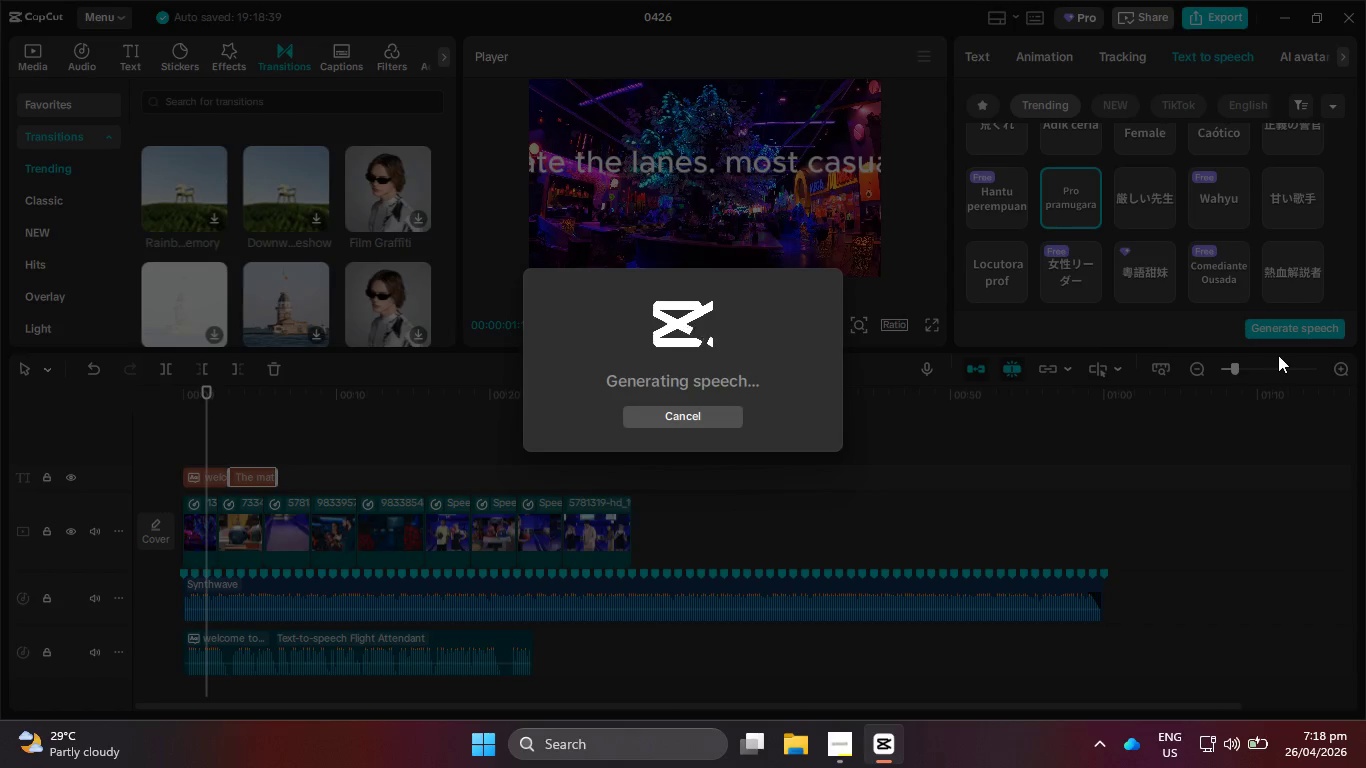 
left_click_drag(start_coordinate=[383, 675], to_coordinate=[698, 625])
 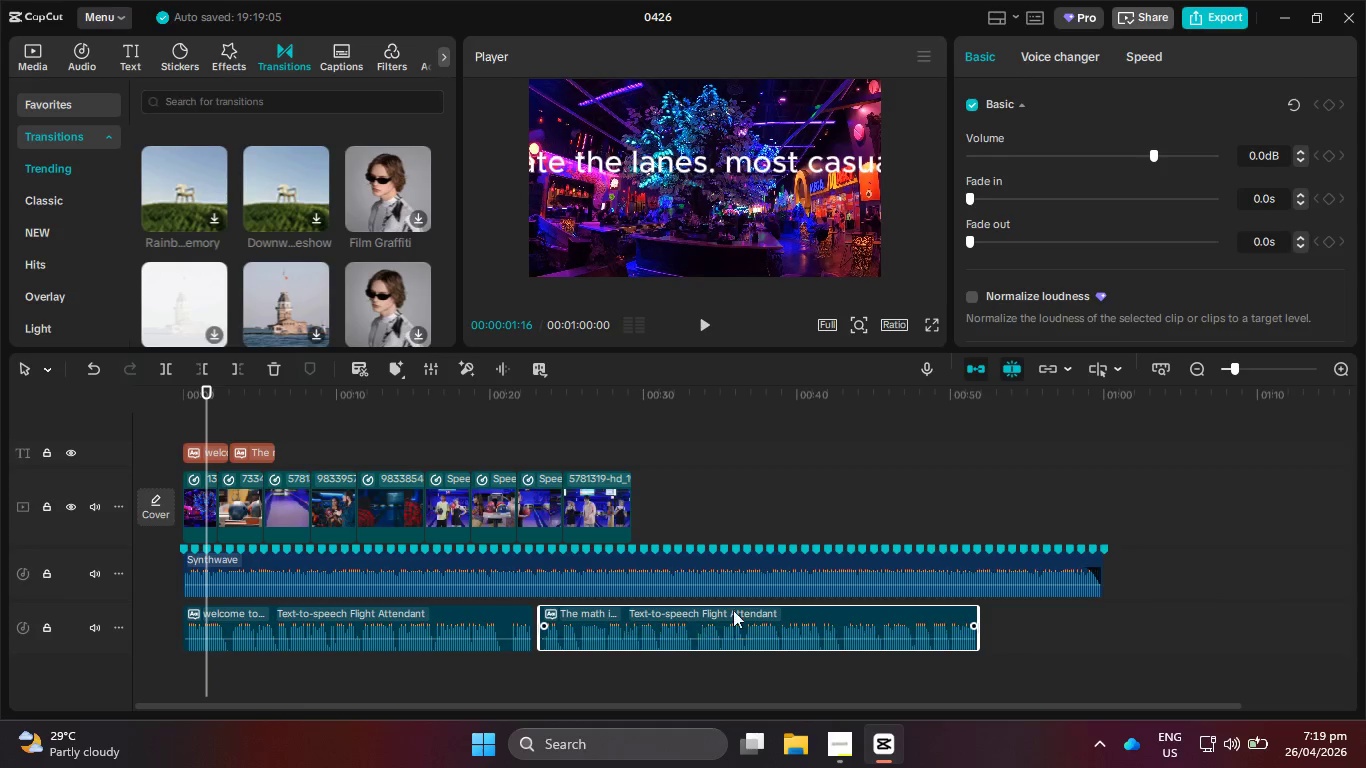 
left_click_drag(start_coordinate=[740, 625], to_coordinate=[857, 621])
 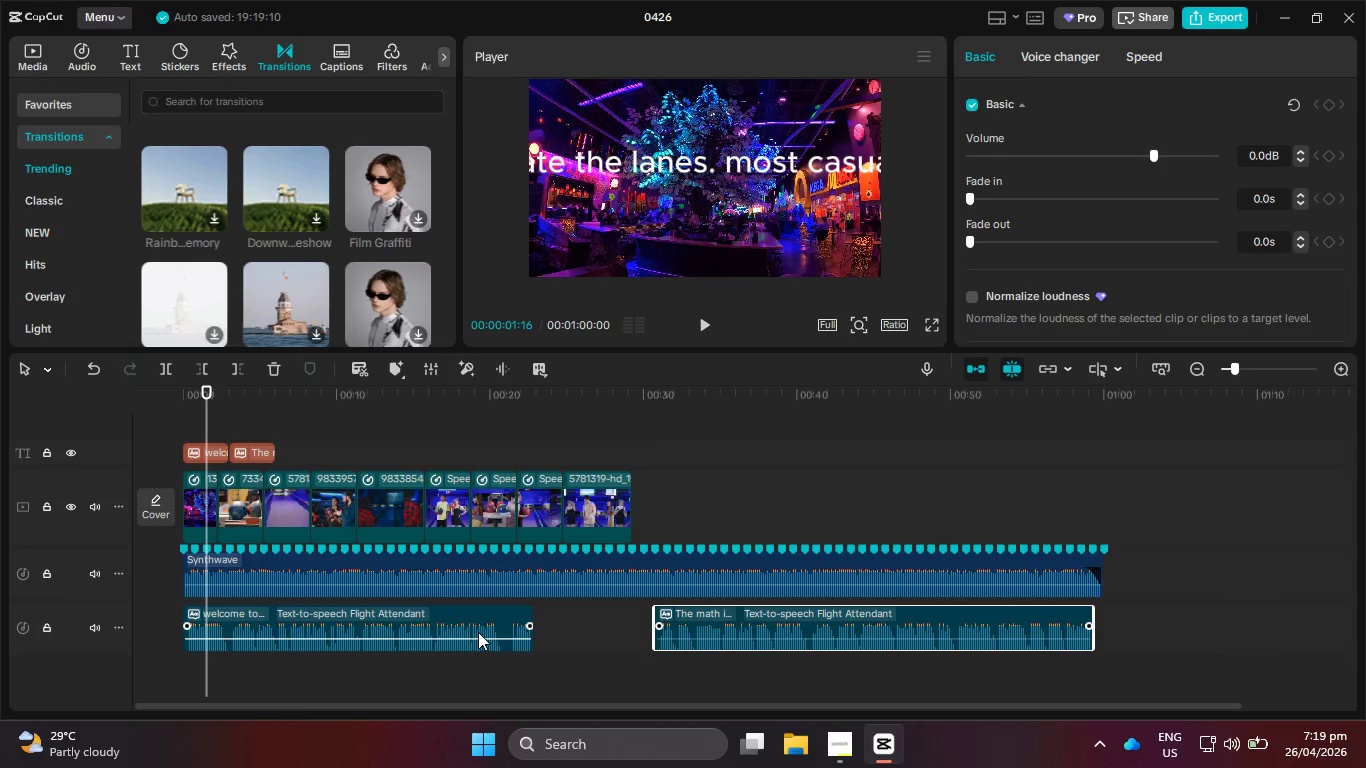 
left_click_drag(start_coordinate=[476, 615], to_coordinate=[517, 614])
 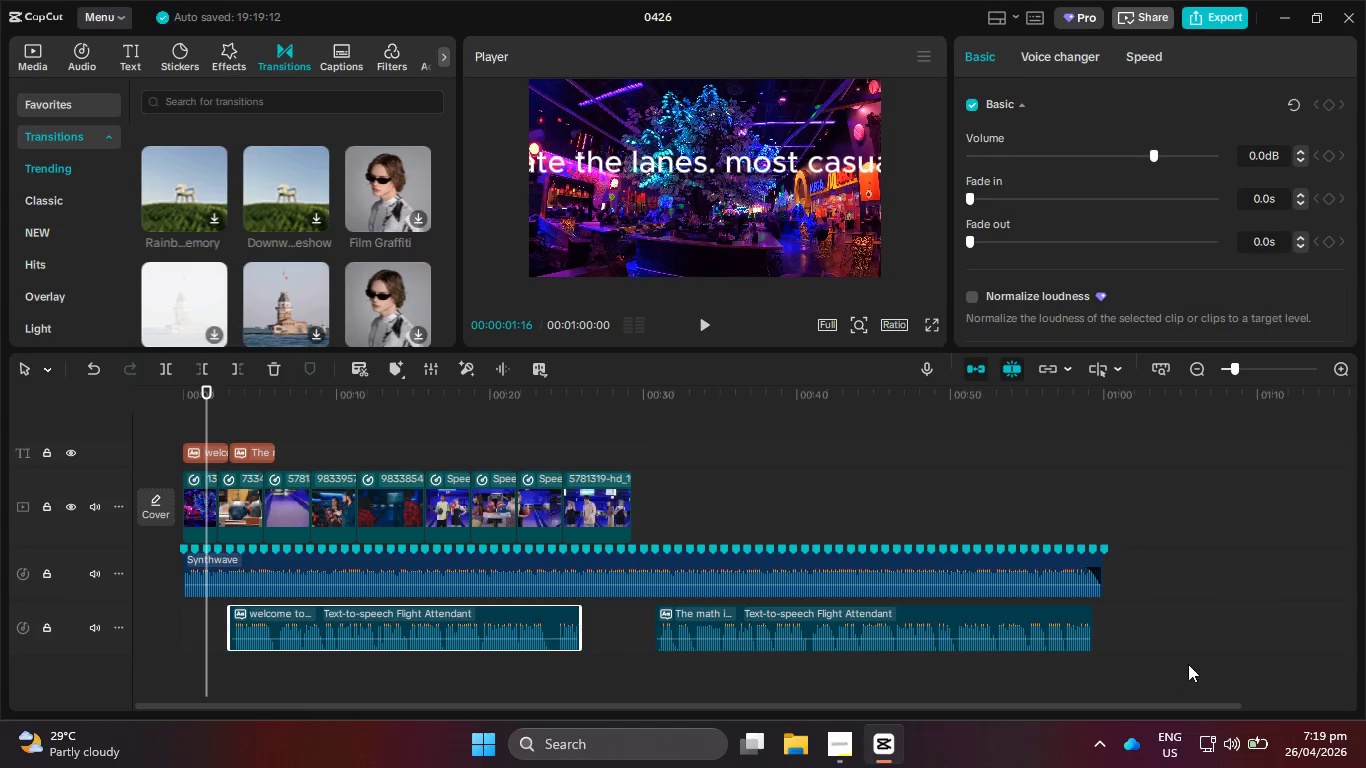 
left_click_drag(start_coordinate=[1178, 629], to_coordinate=[523, 625])
 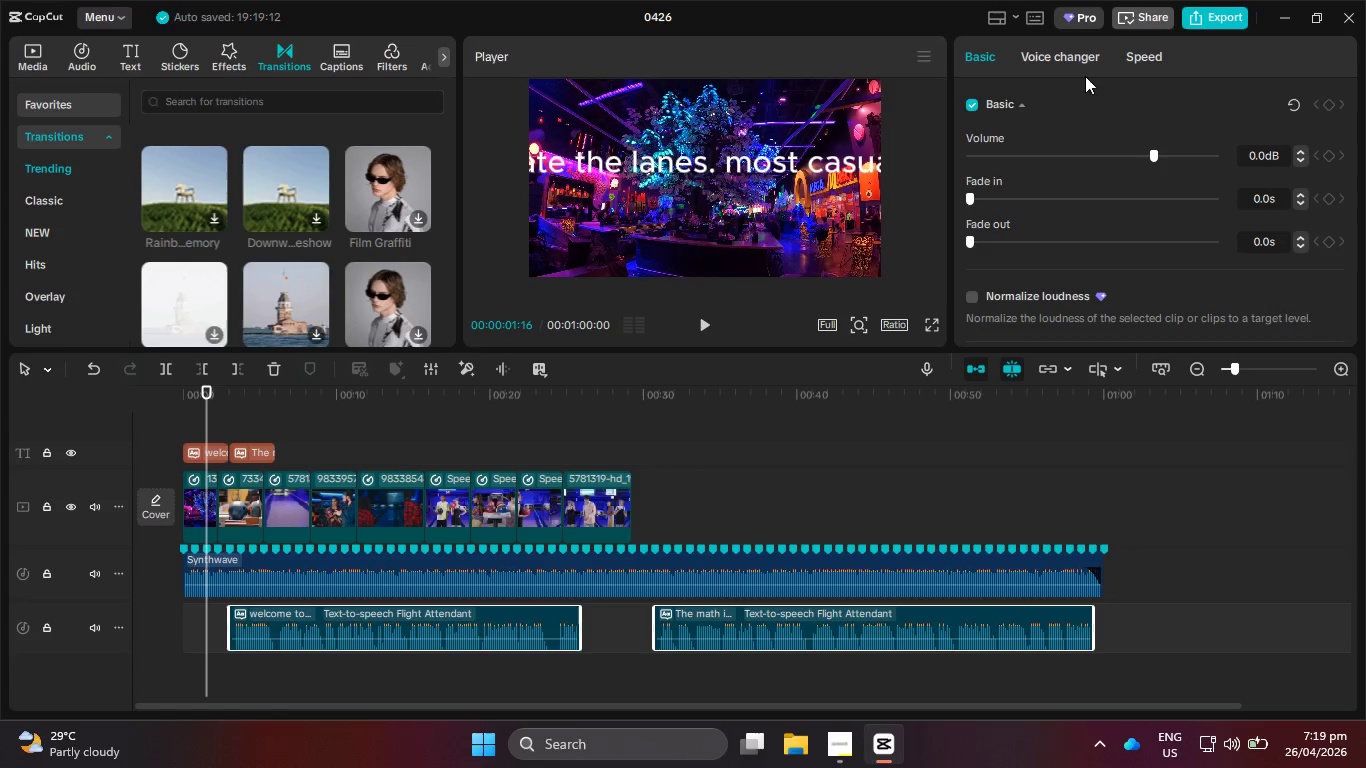 
left_click([1130, 57])
 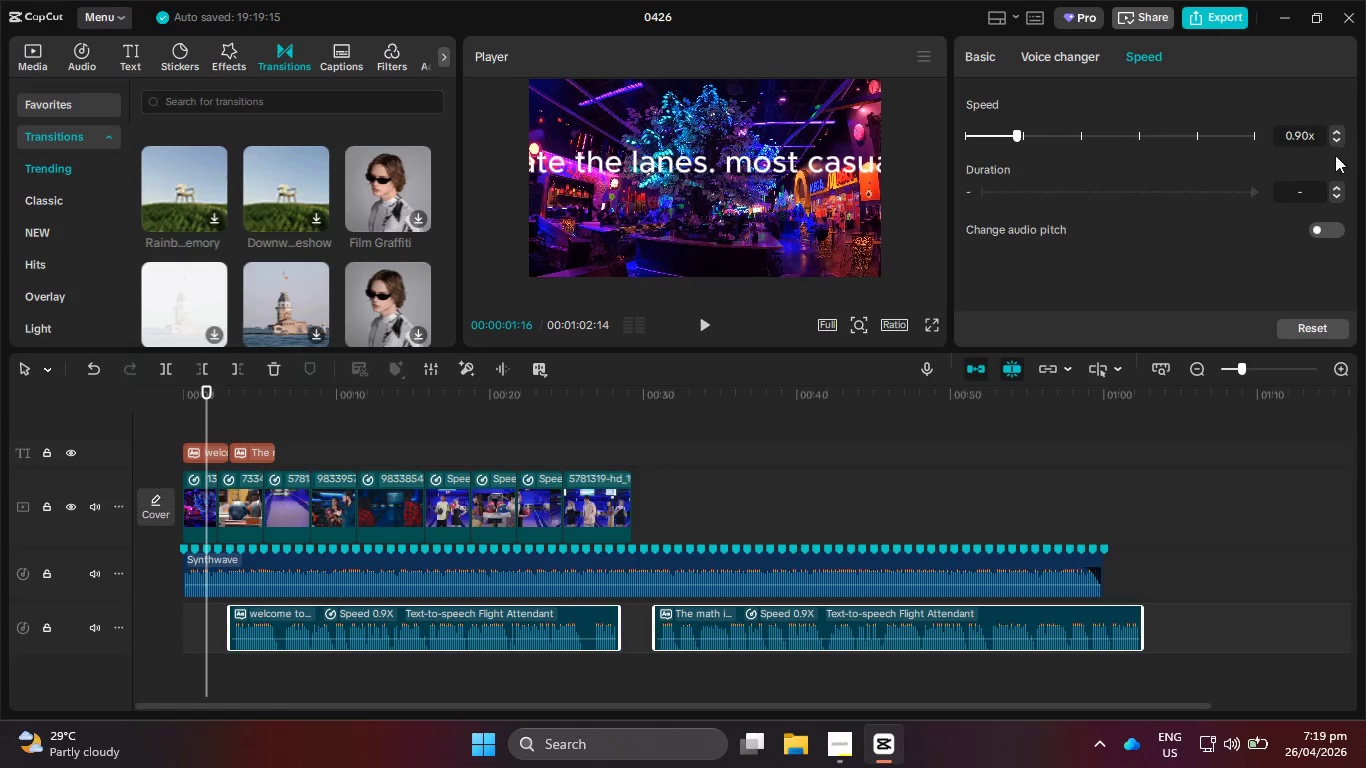 
left_click([1211, 497])
 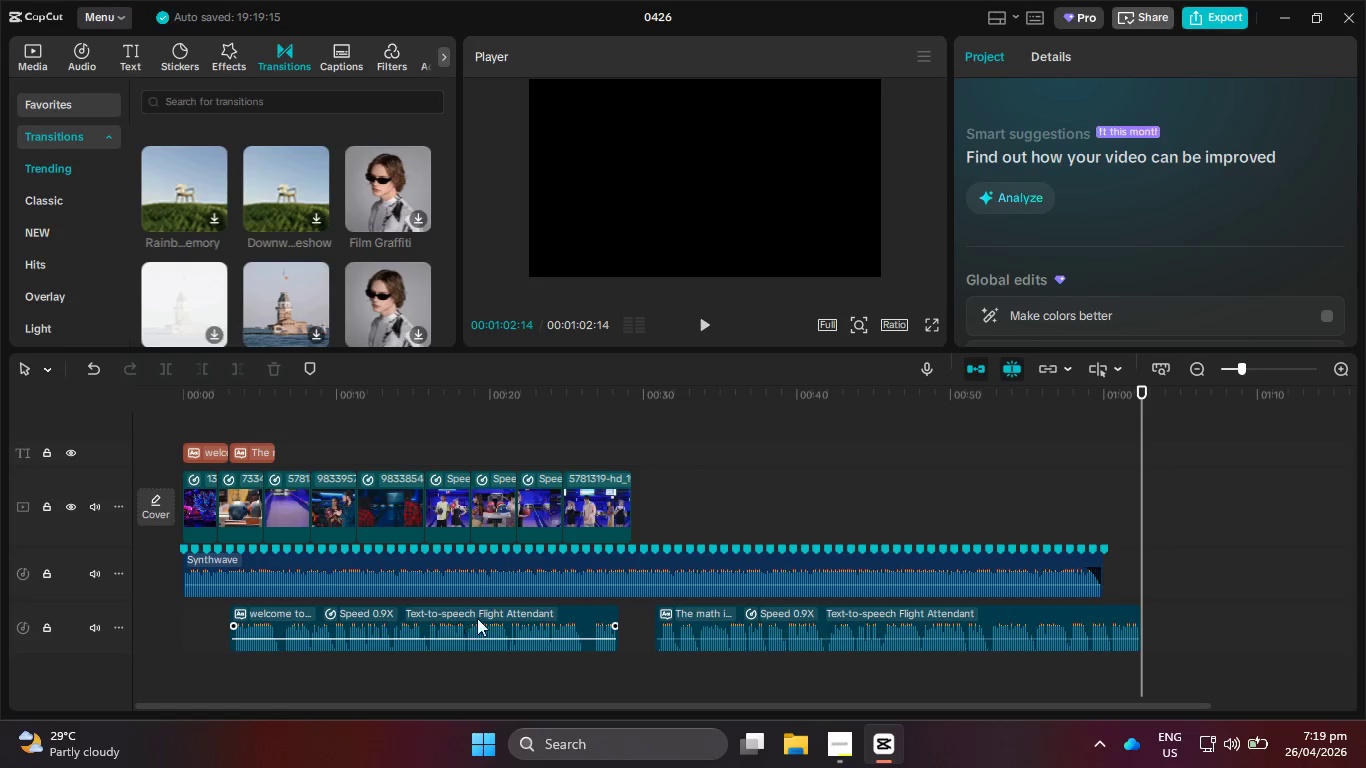 
left_click([749, 636])
 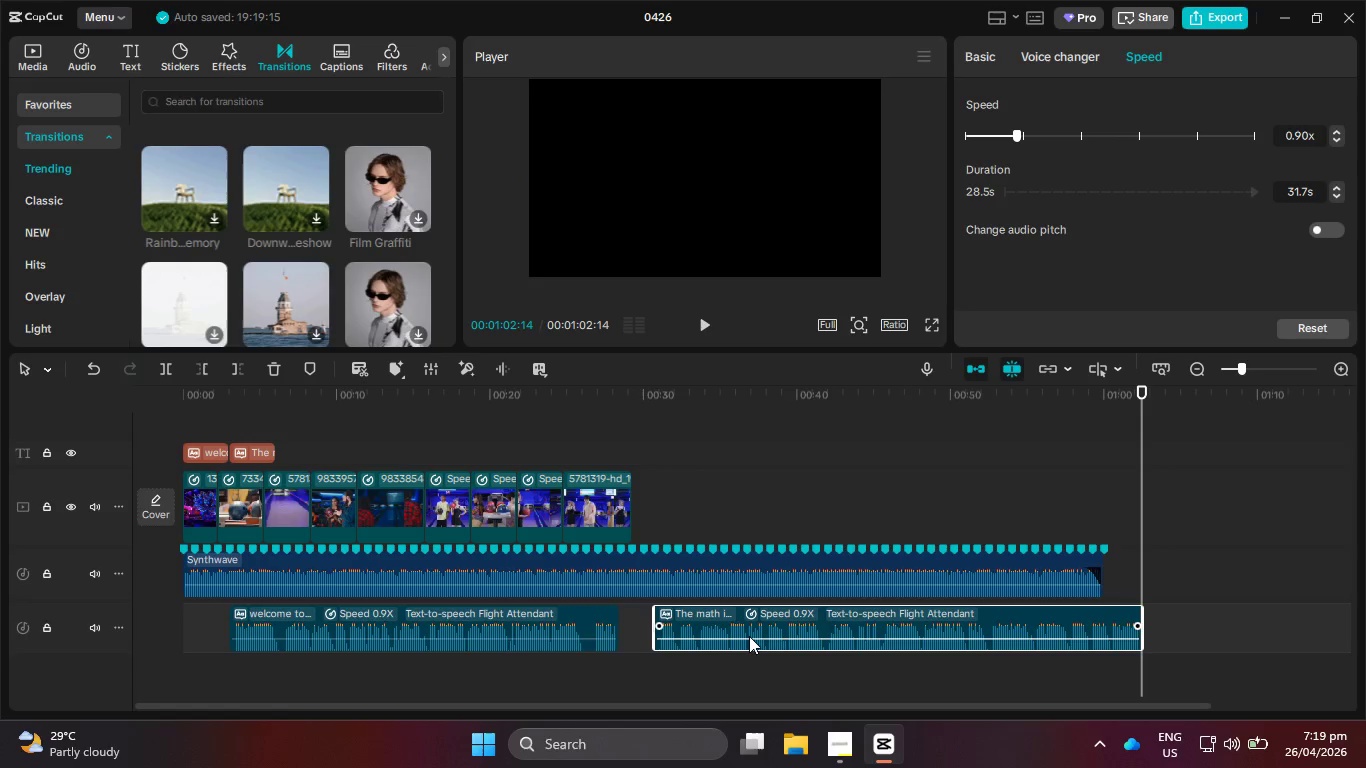 
key(Backspace)
 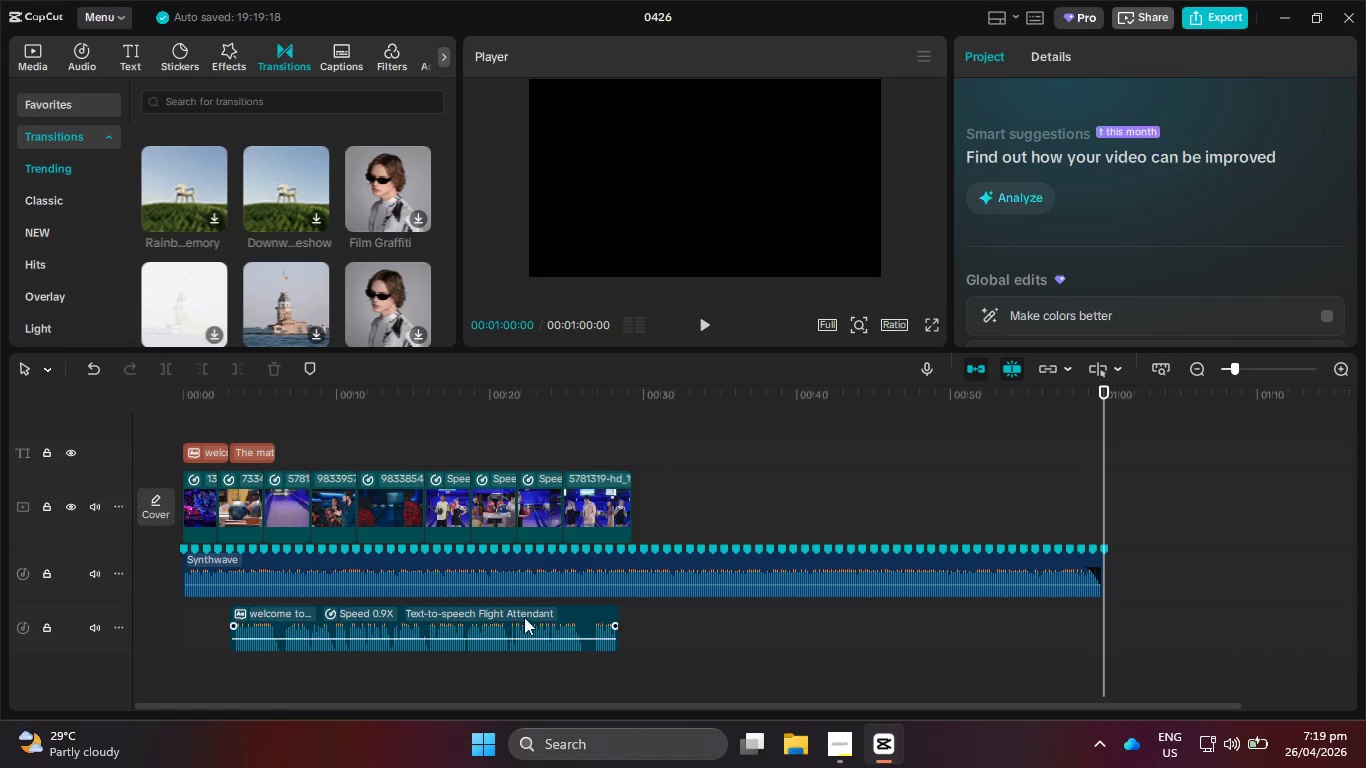 
left_click([524, 614])
 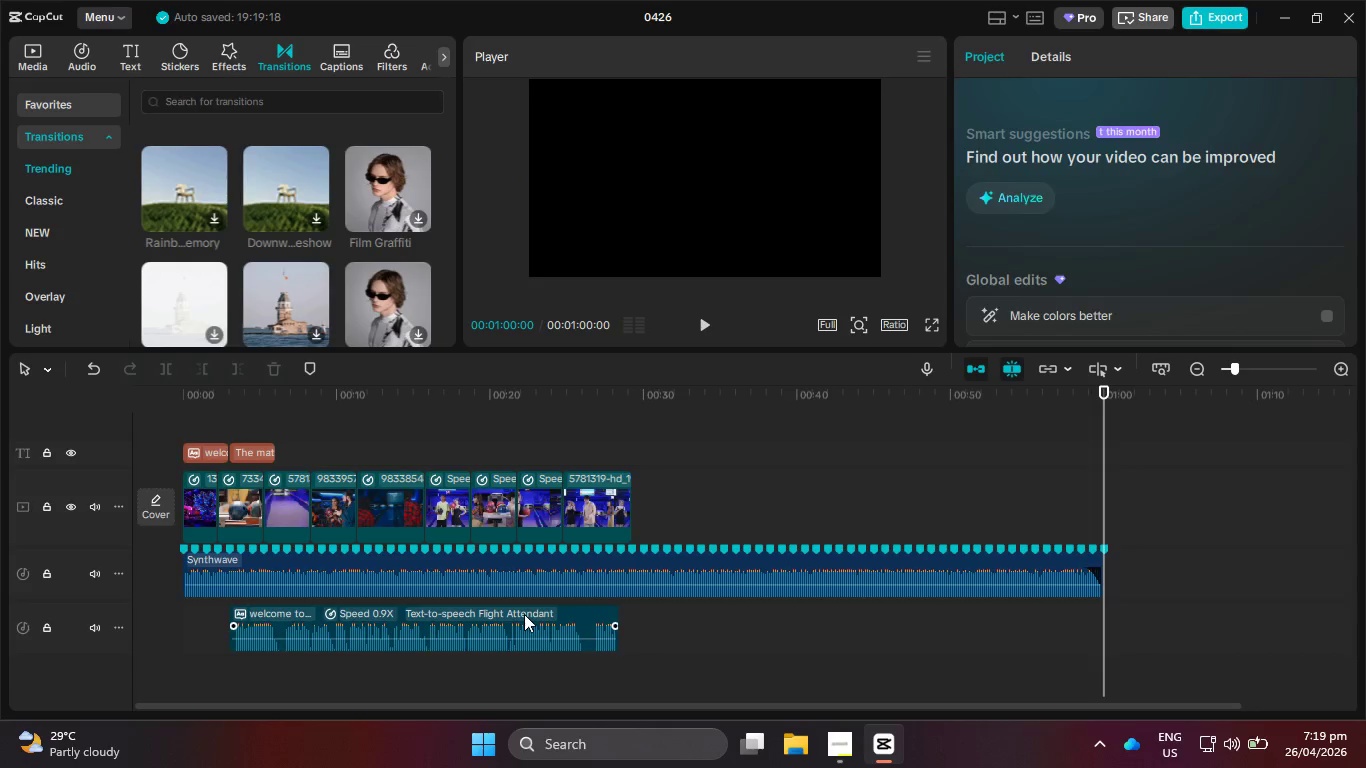 
key(Backspace)
 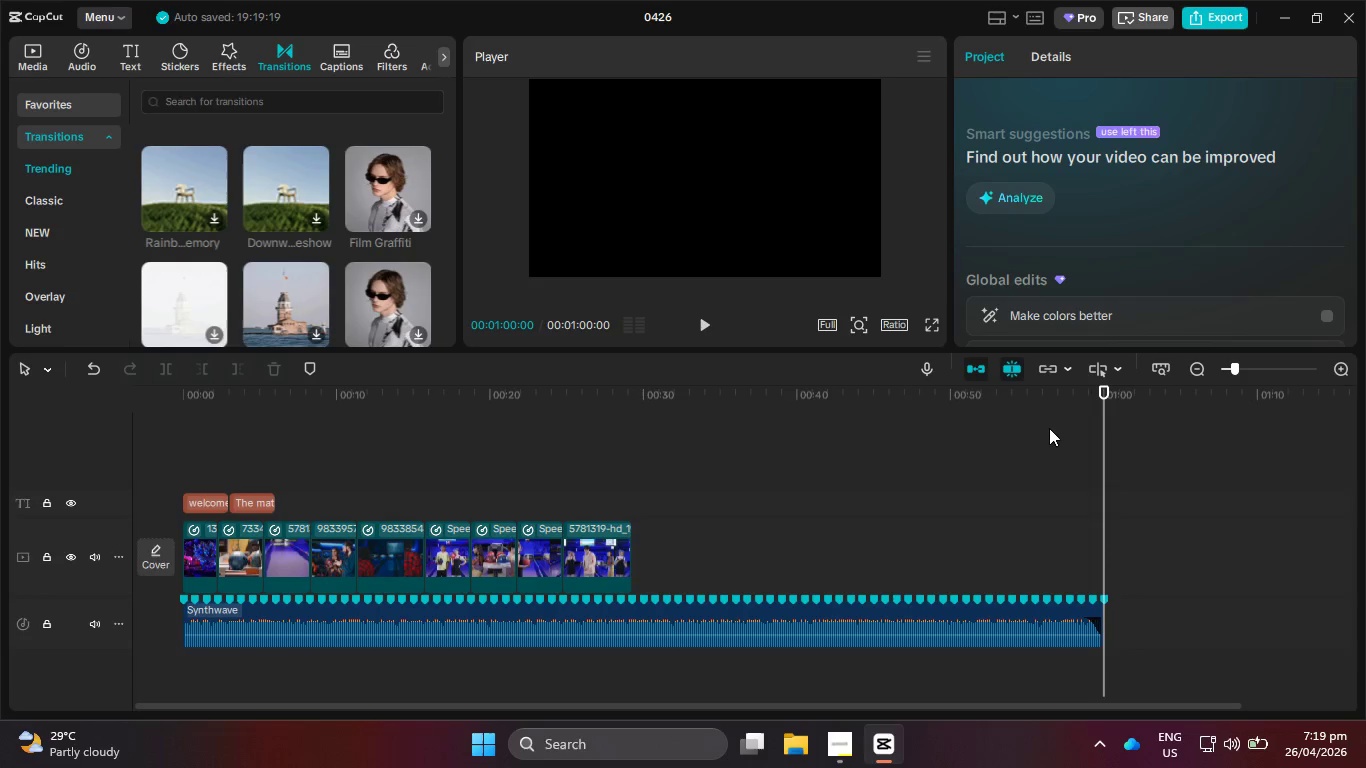 
wait(46.08)
 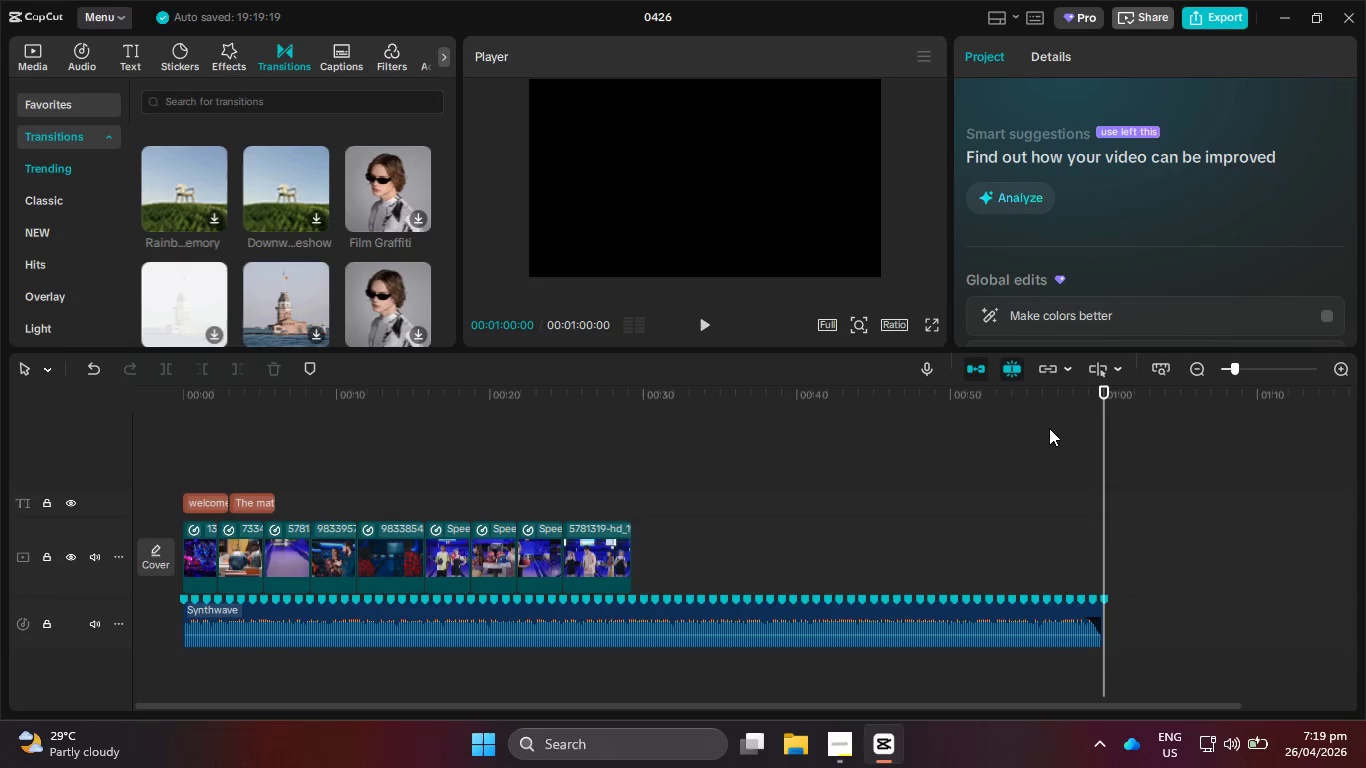 
left_click([247, 504])
 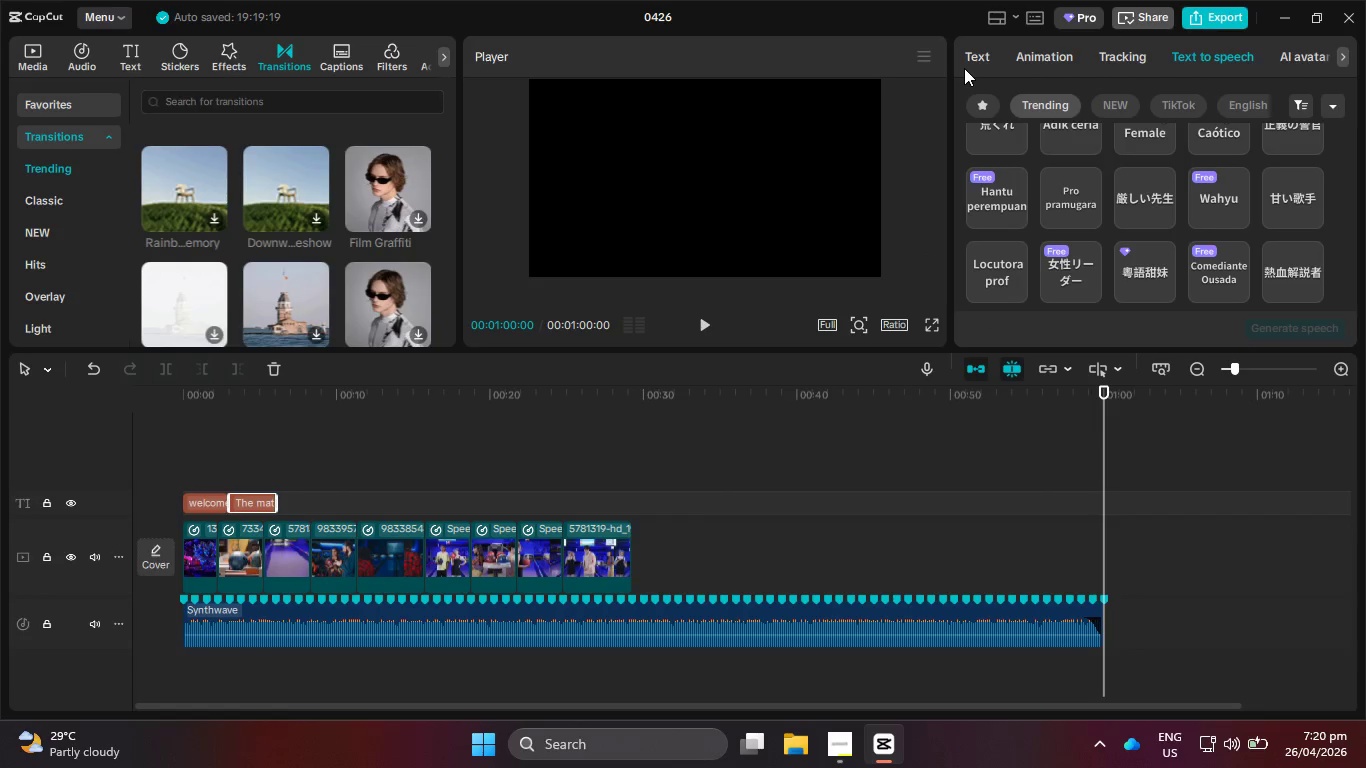 
double_click([967, 60])
 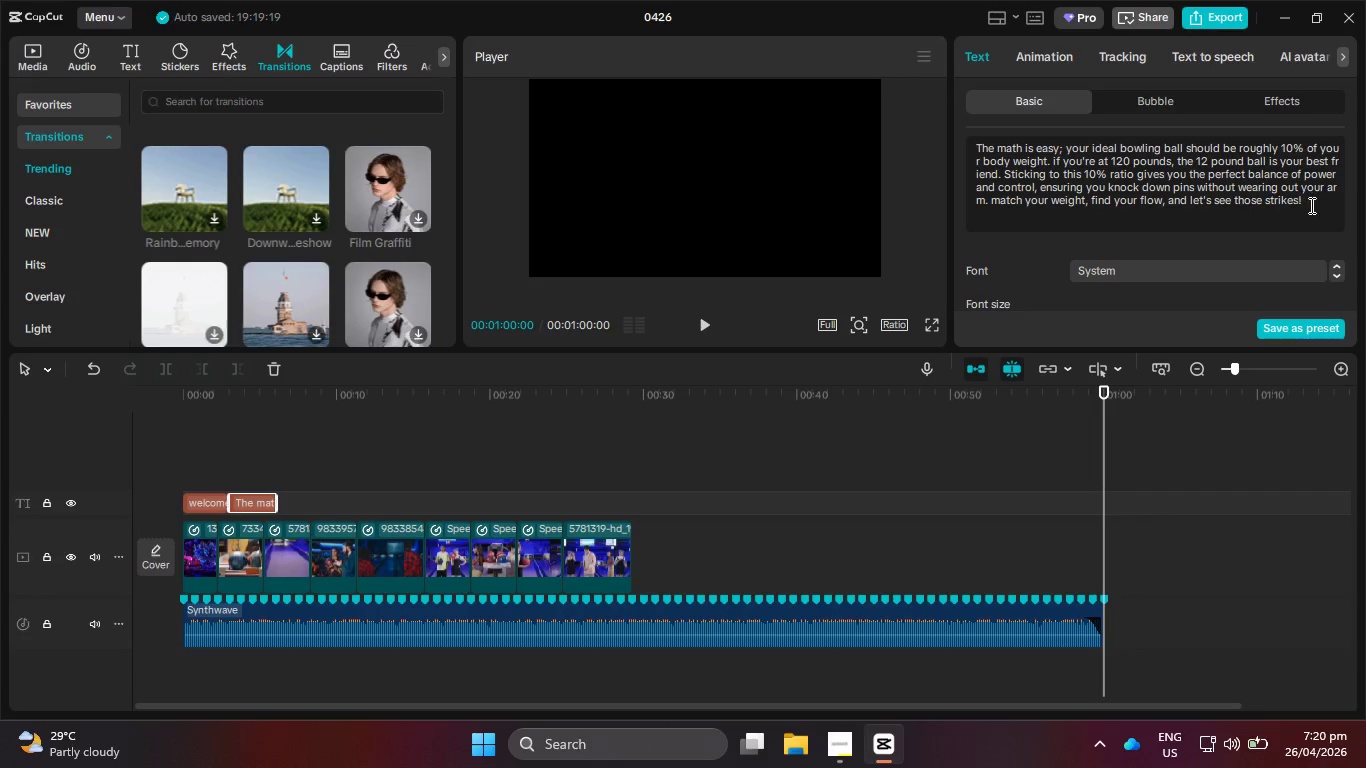 
left_click([1310, 205])
 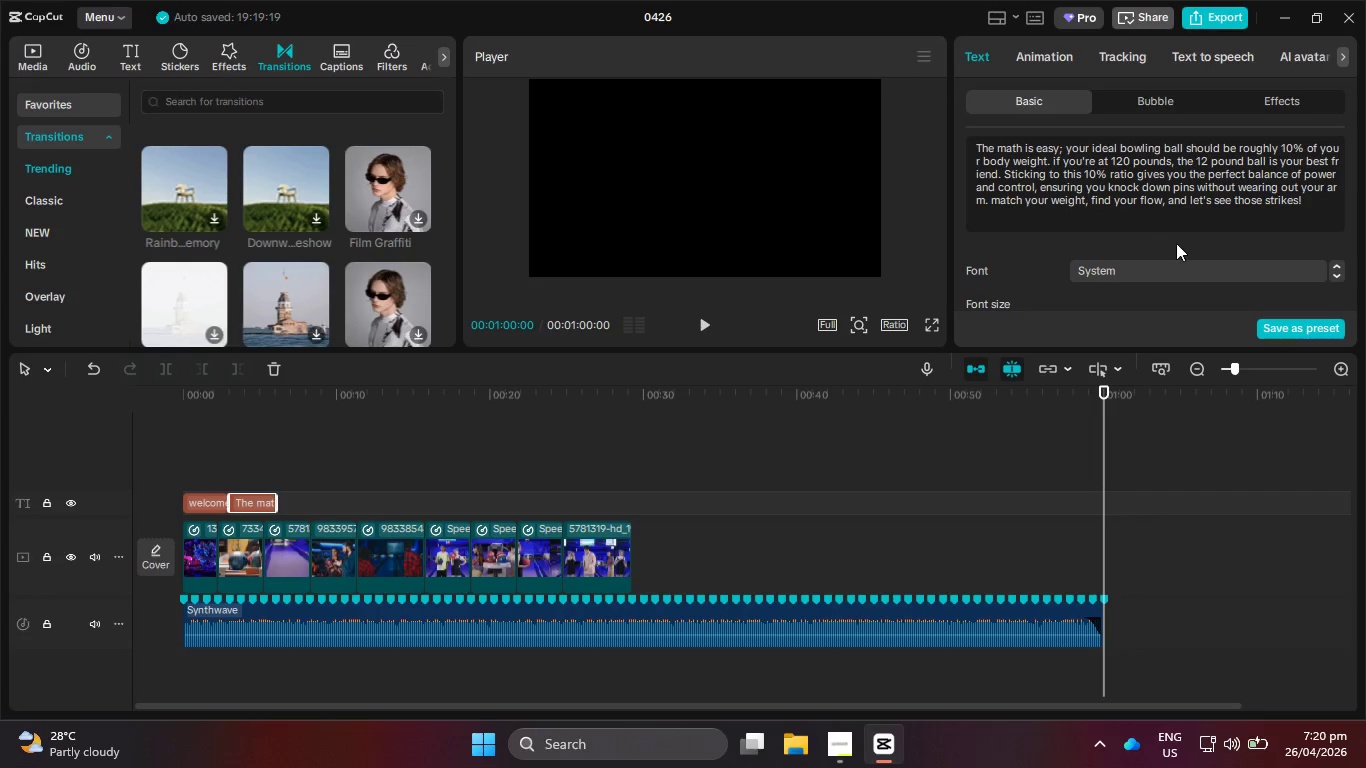 
wait(40.48)
 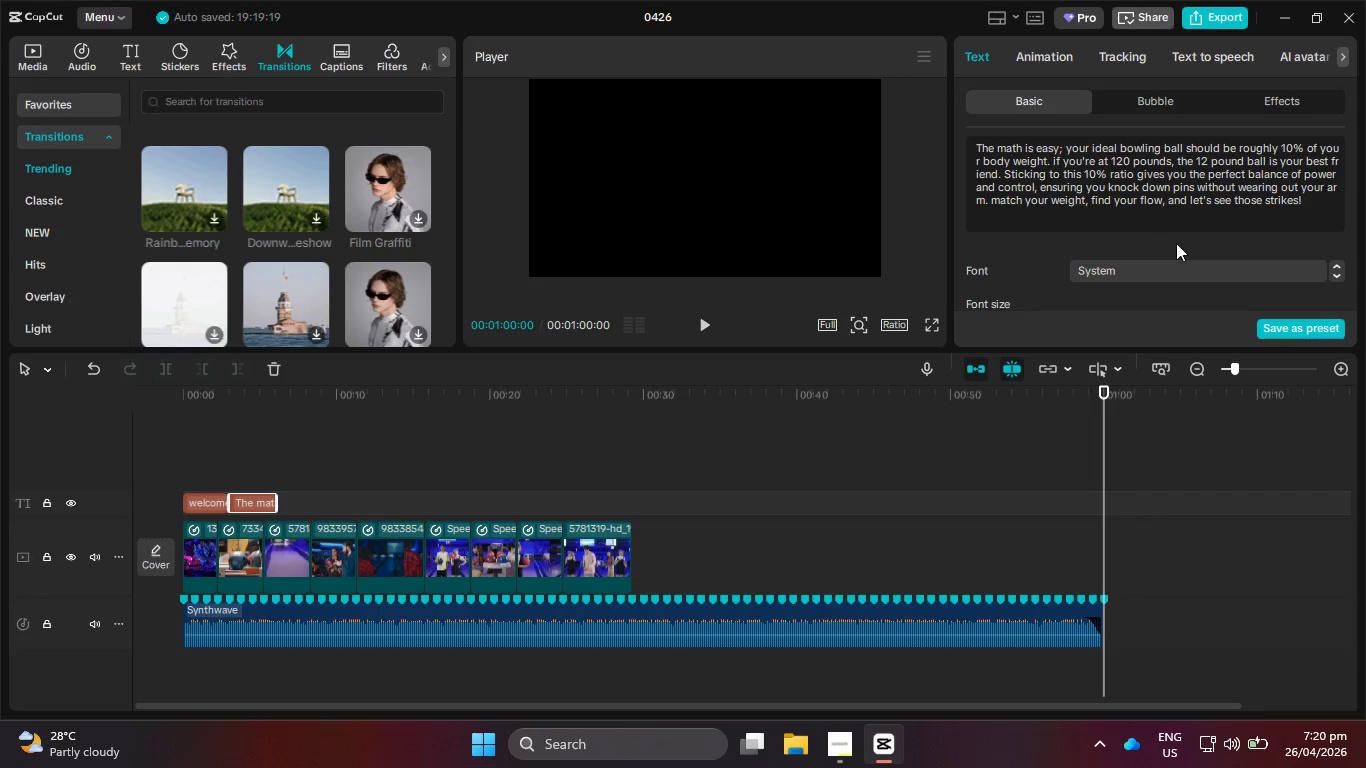 
left_click_drag(start_coordinate=[1003, 176], to_coordinate=[984, 198])
 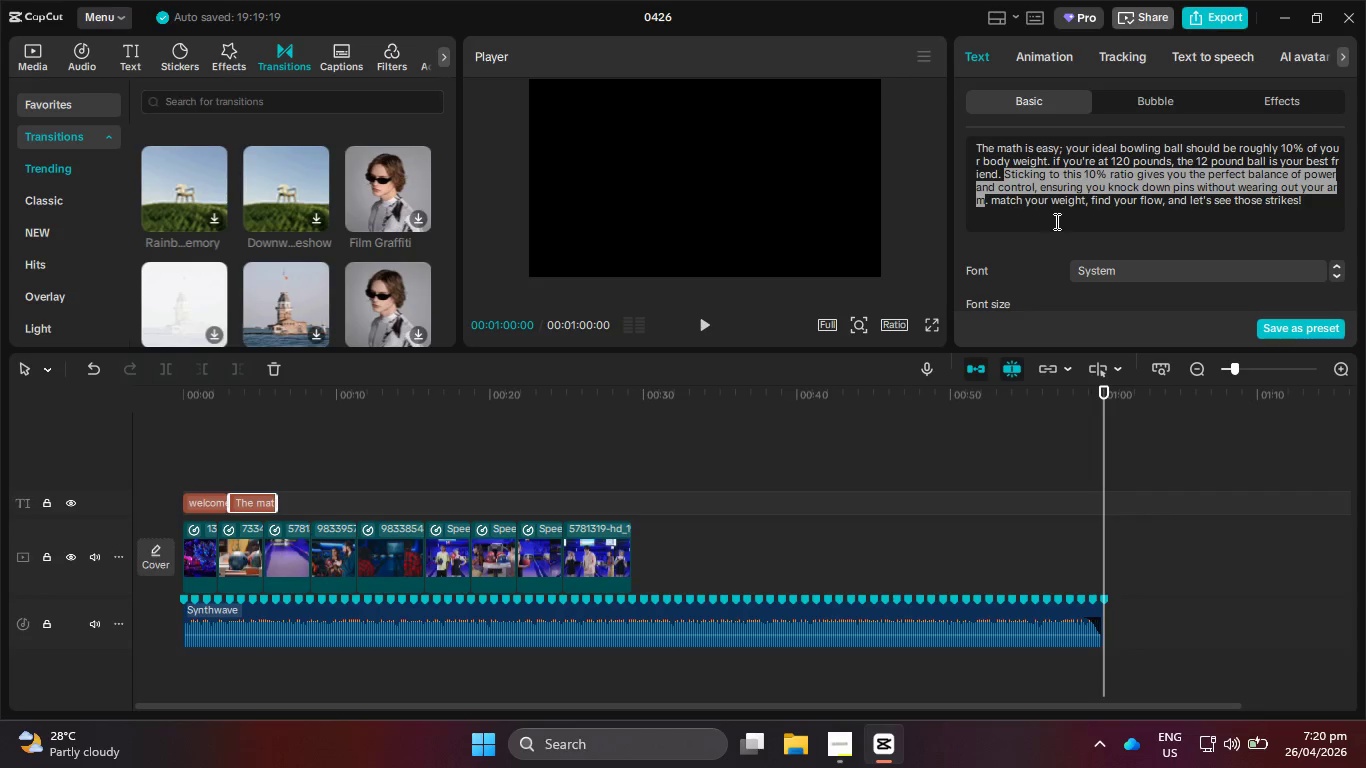 
key(Backspace)
 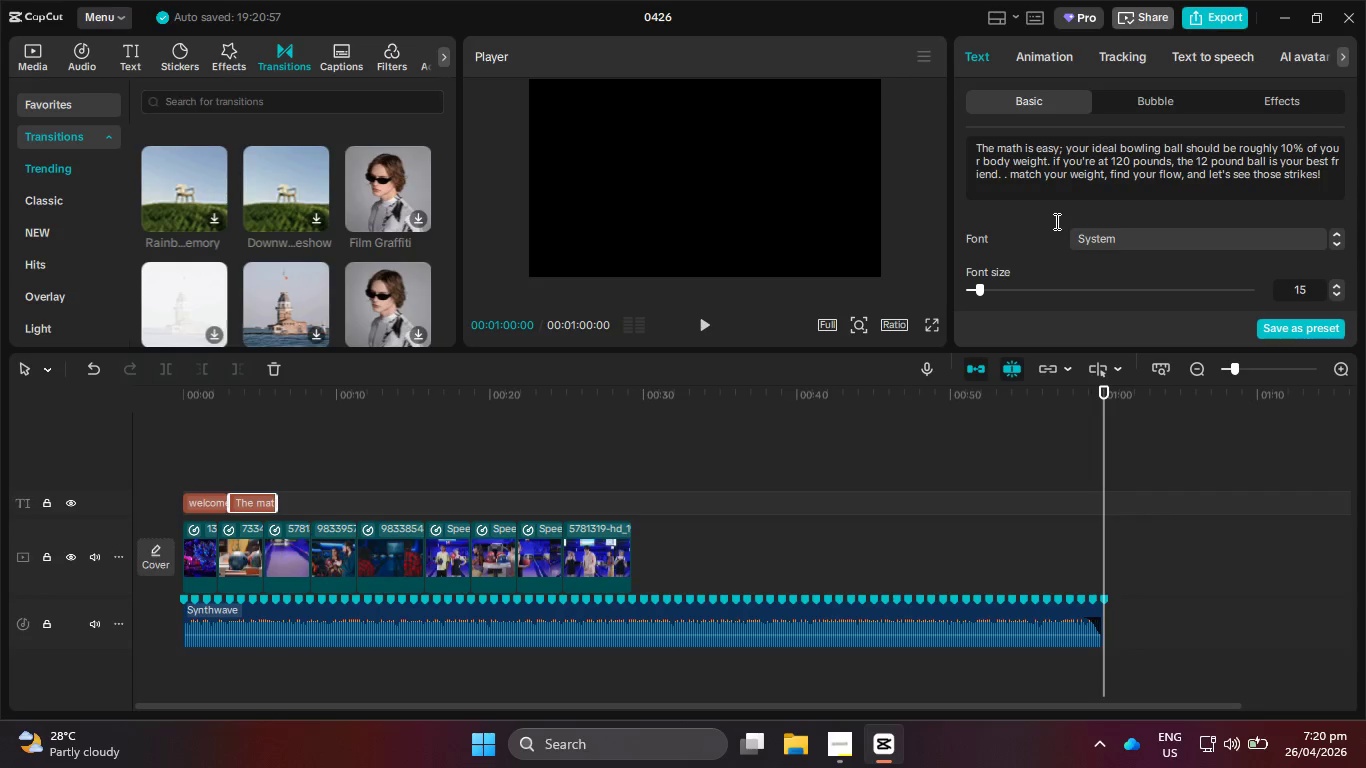 
type(This specific ratio ensures you jave )
key(Backspace)
key(Backspace)
key(Backspace)
key(Backspace)
key(Backspace)
type(hav e)
key(Backspace)
key(Backspace)
type(e enough)
 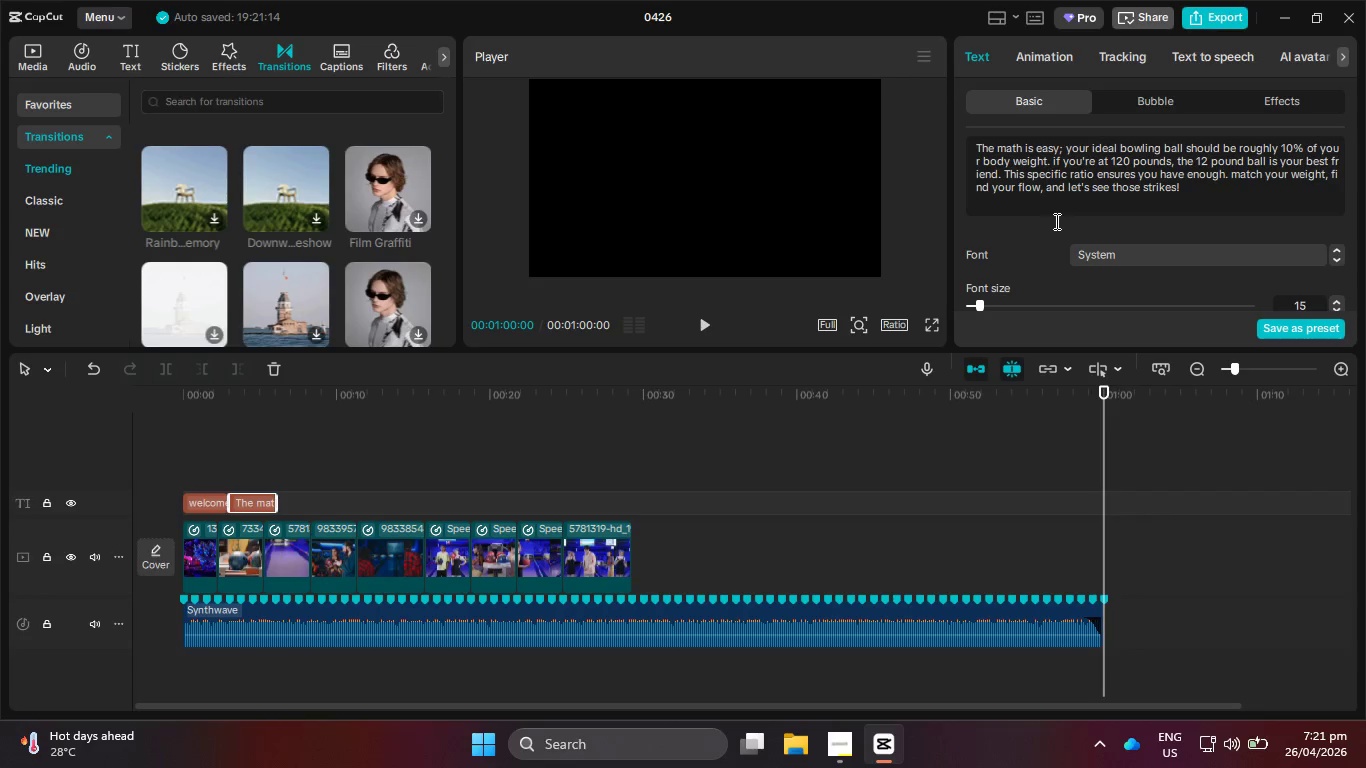 
wait(11.14)
 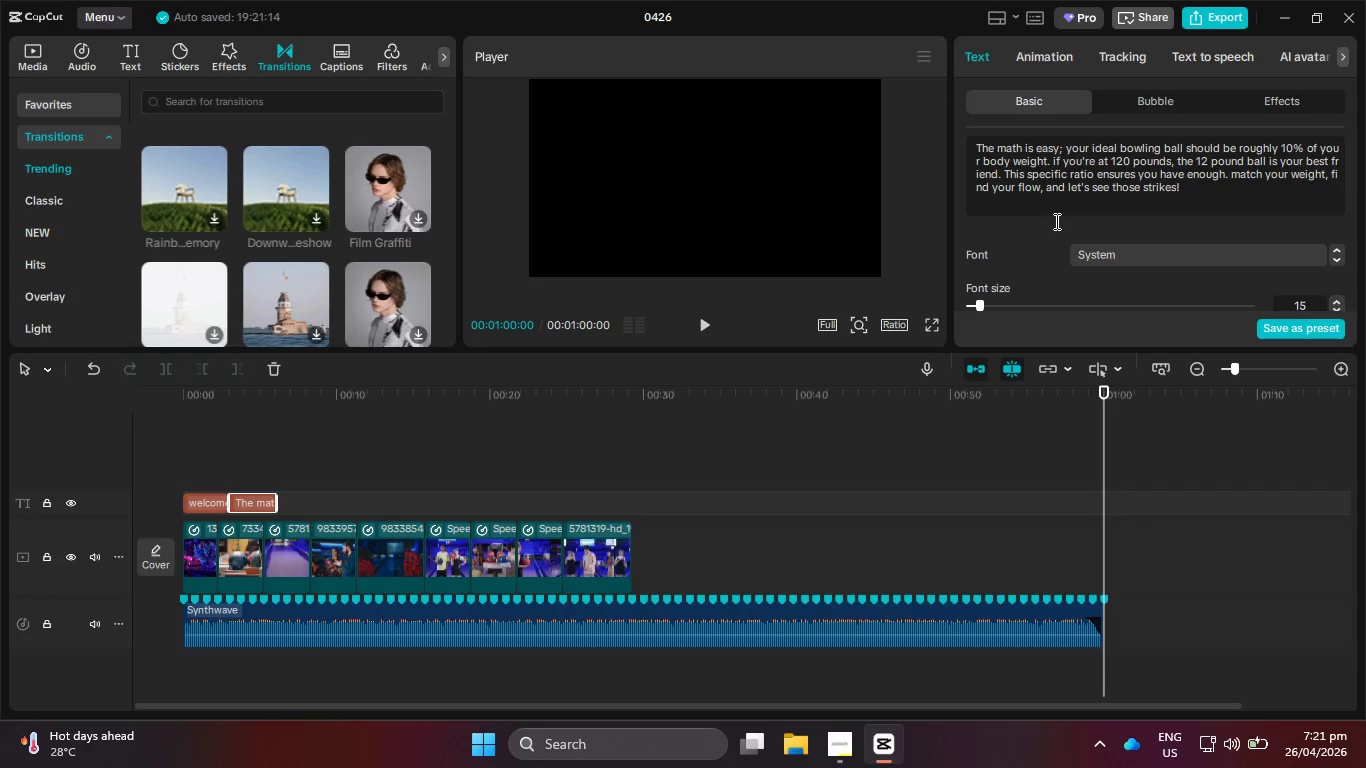 
key(Space)
 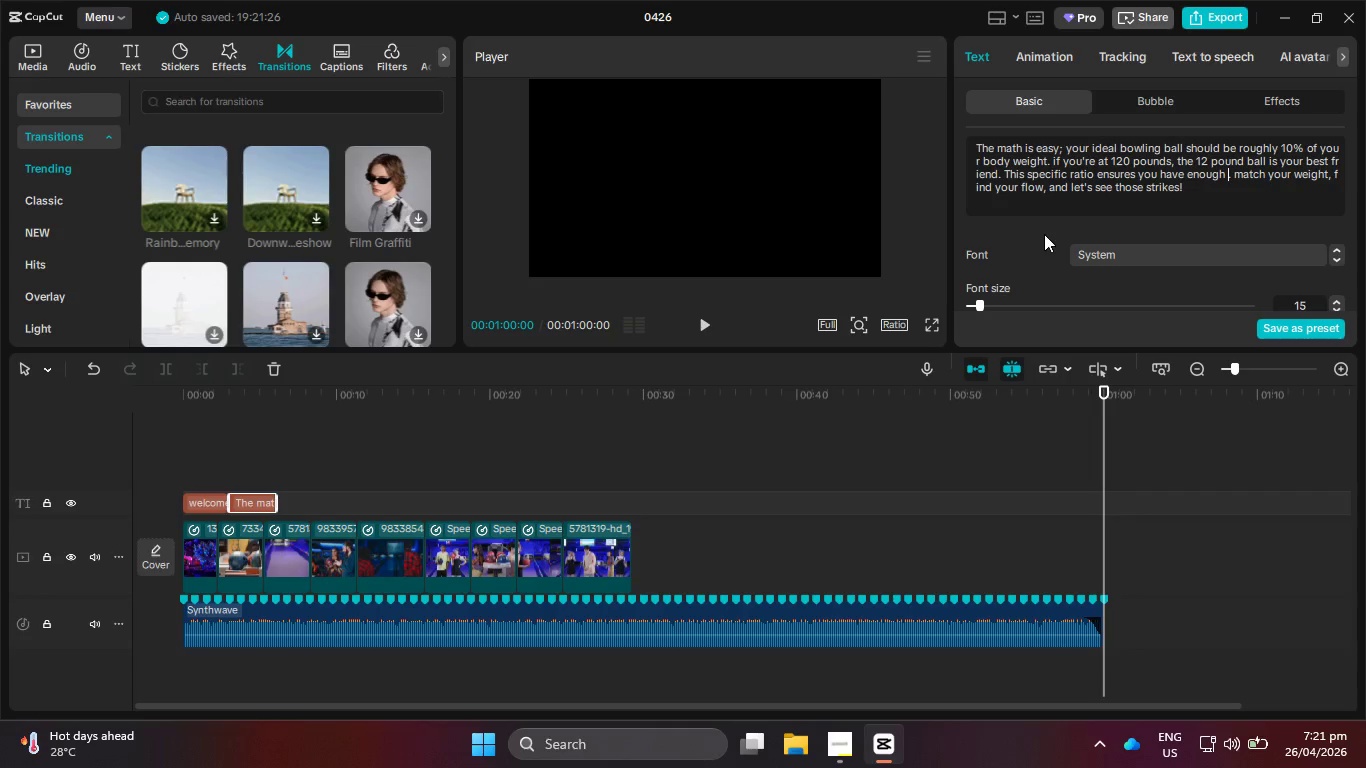 
wait(5.28)
 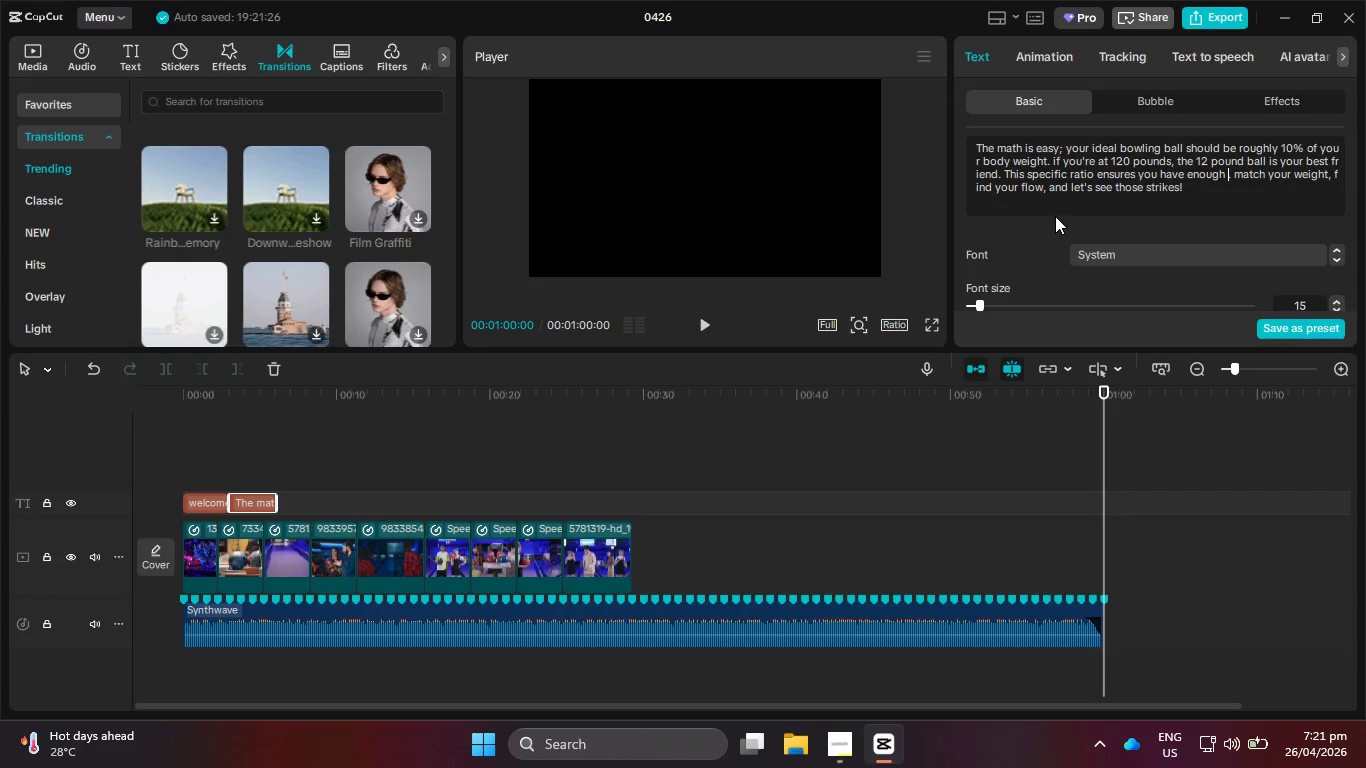 
scroll: coordinate [298, 209], scroll_direction: down, amount: 1.0
 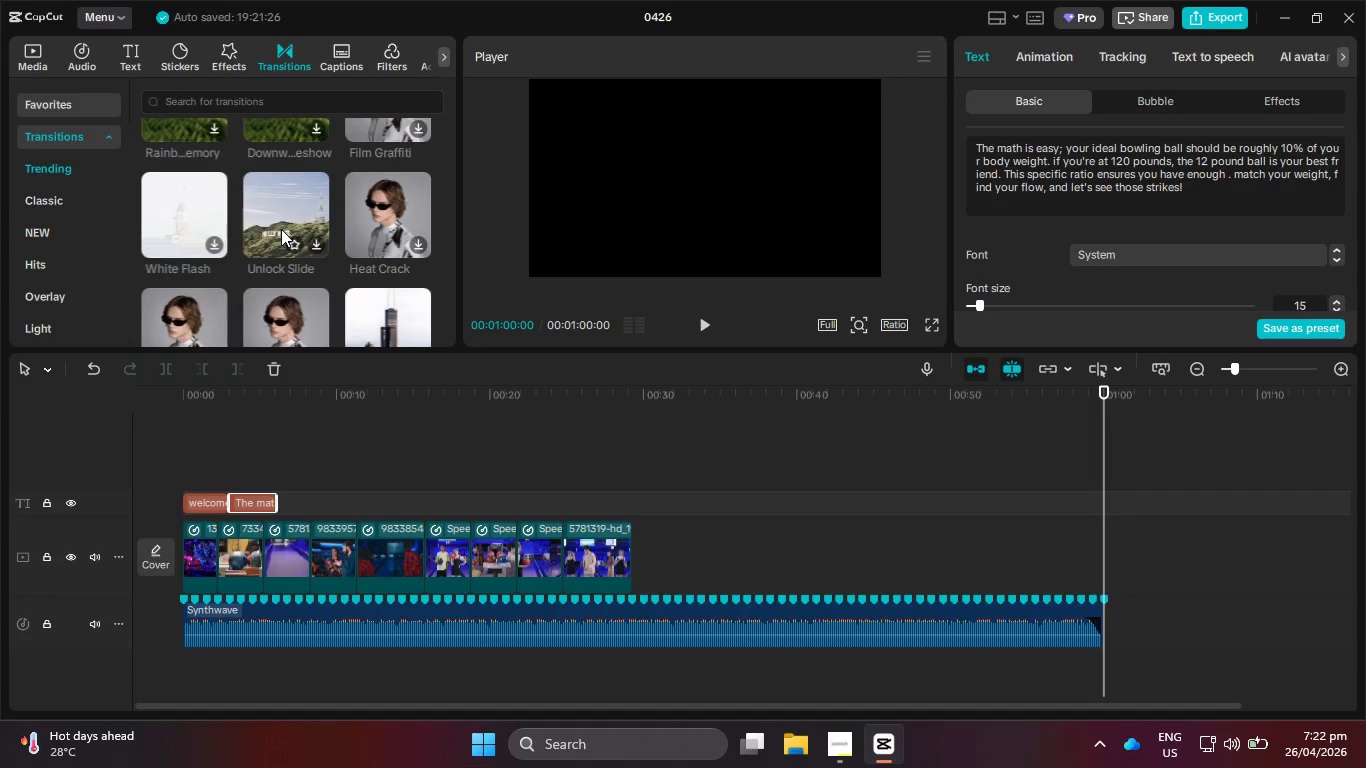 
wait(35.81)
 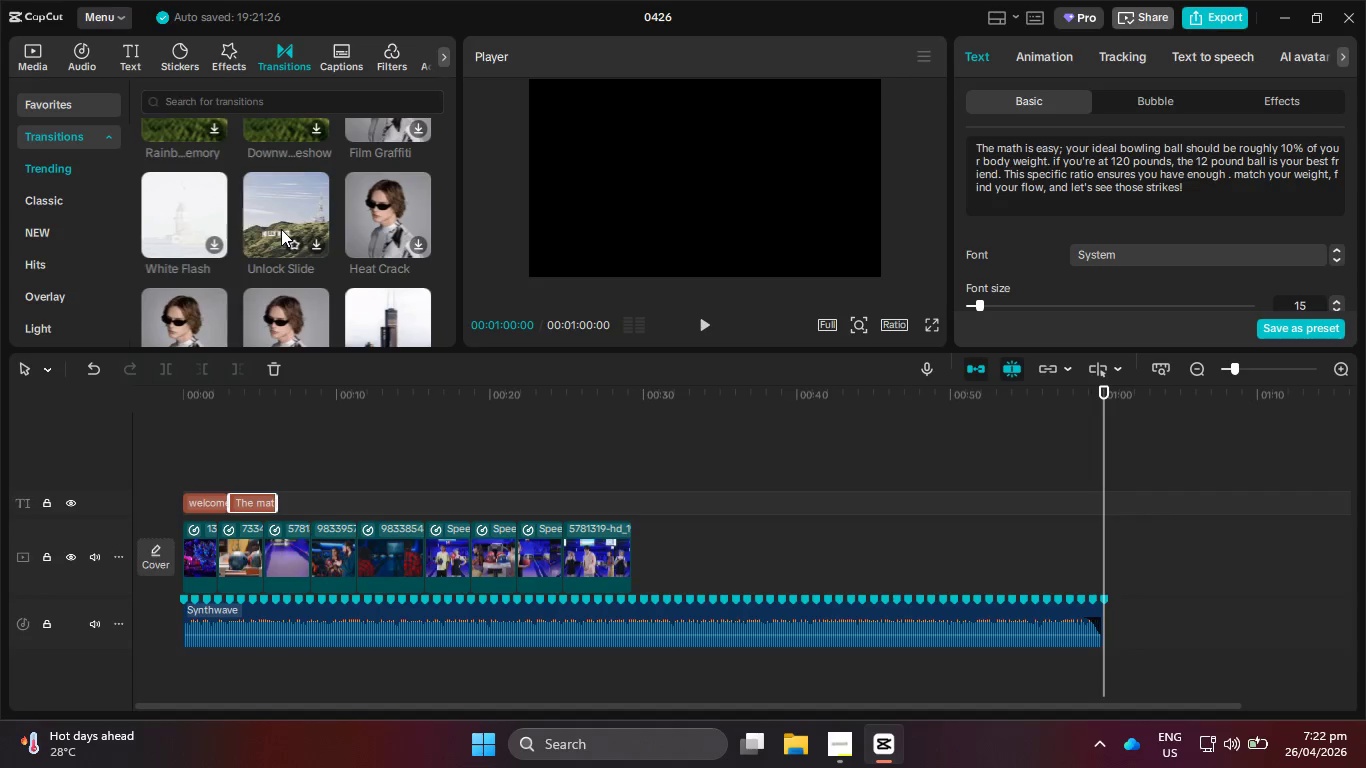 
left_click([1224, 178])
 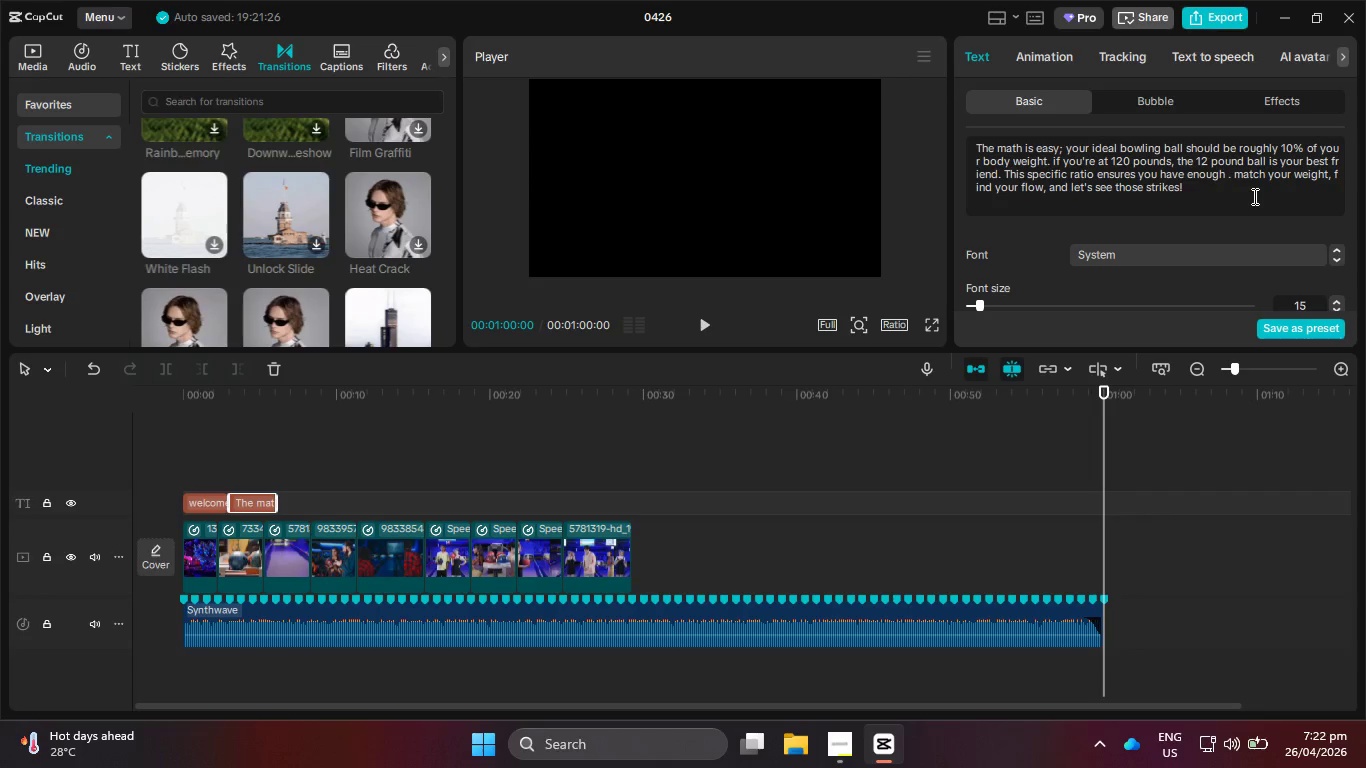 
type( moment)
 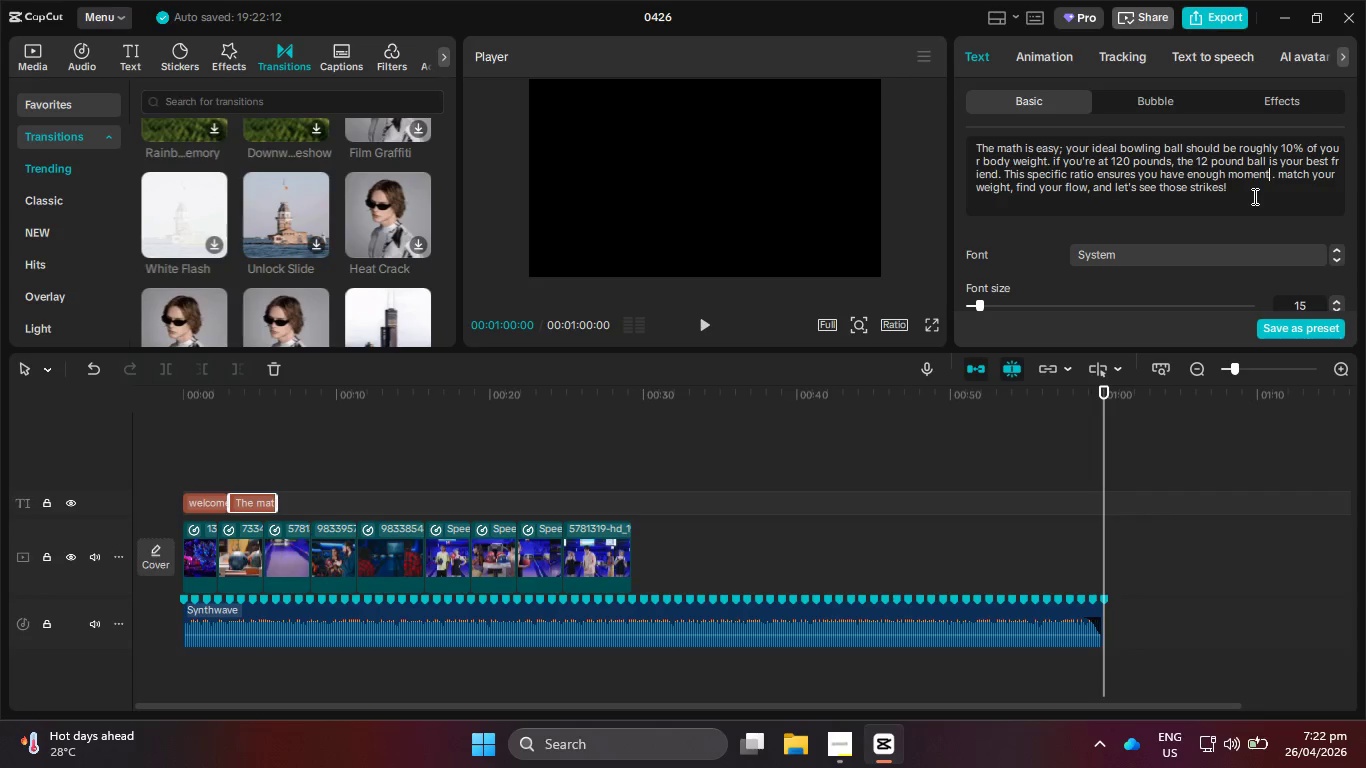 
wait(8.86)
 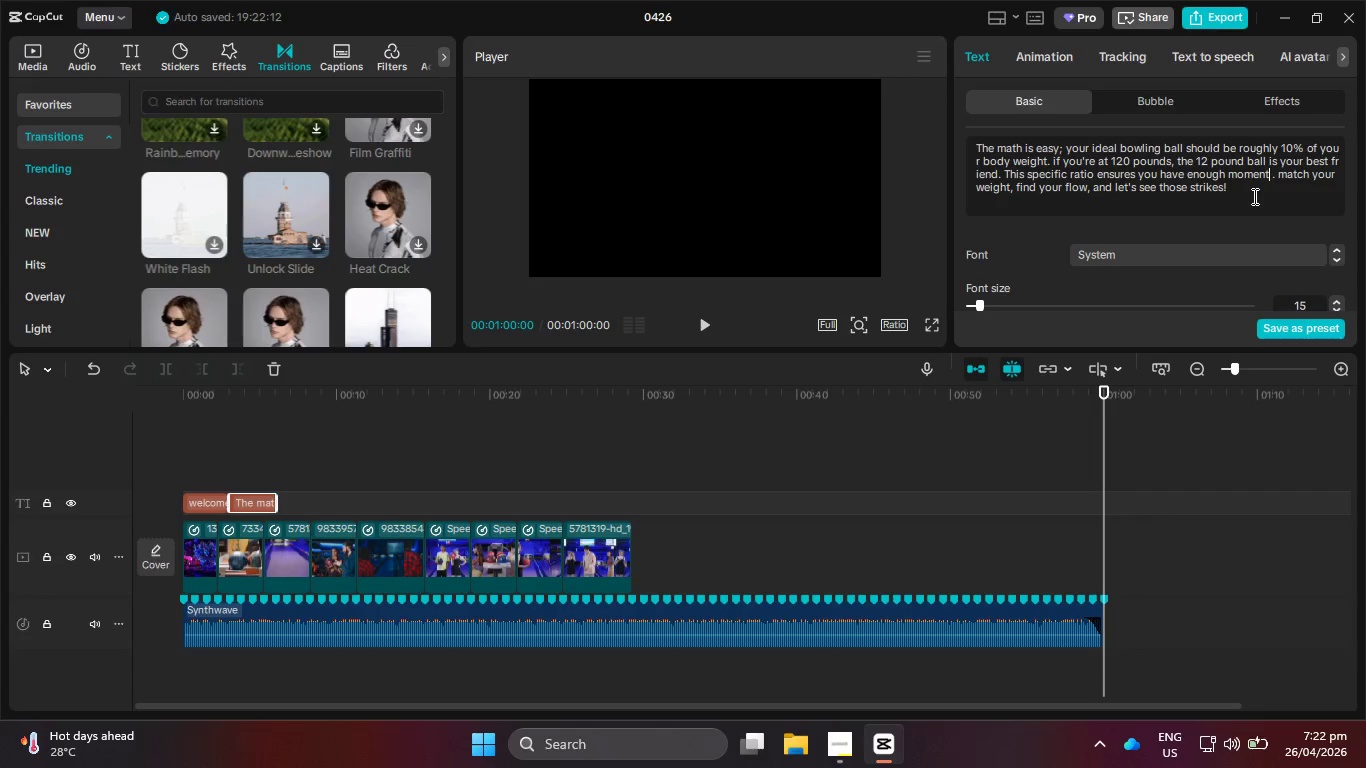 
type(um)
 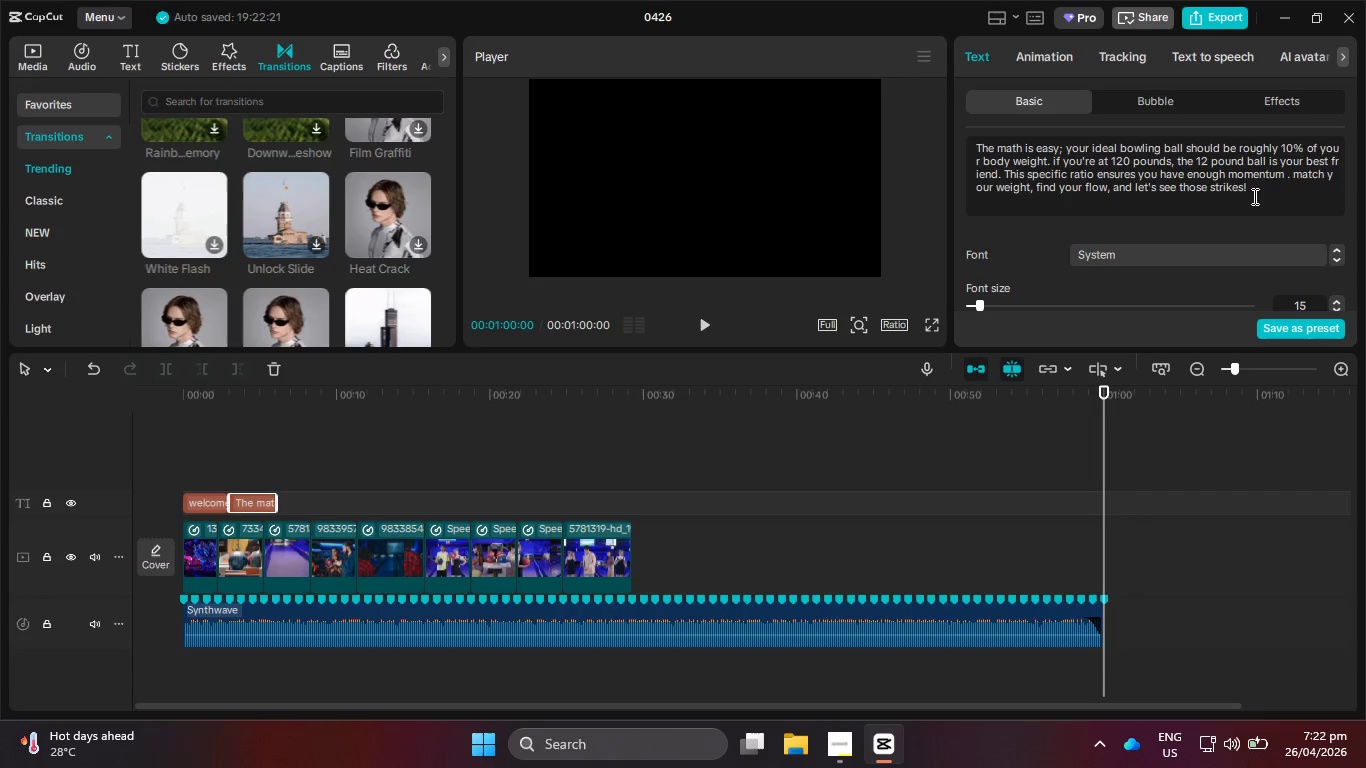 
type( to crush)
 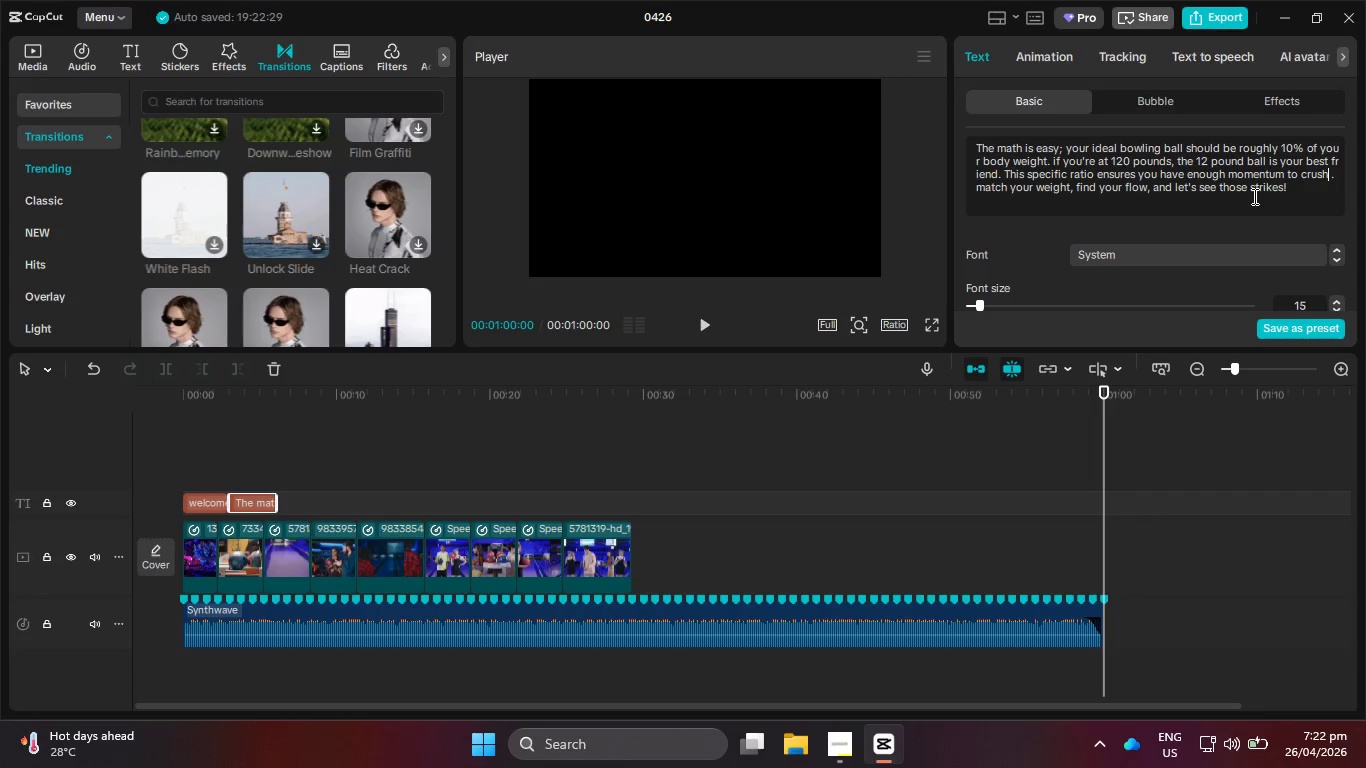 
wait(8.36)
 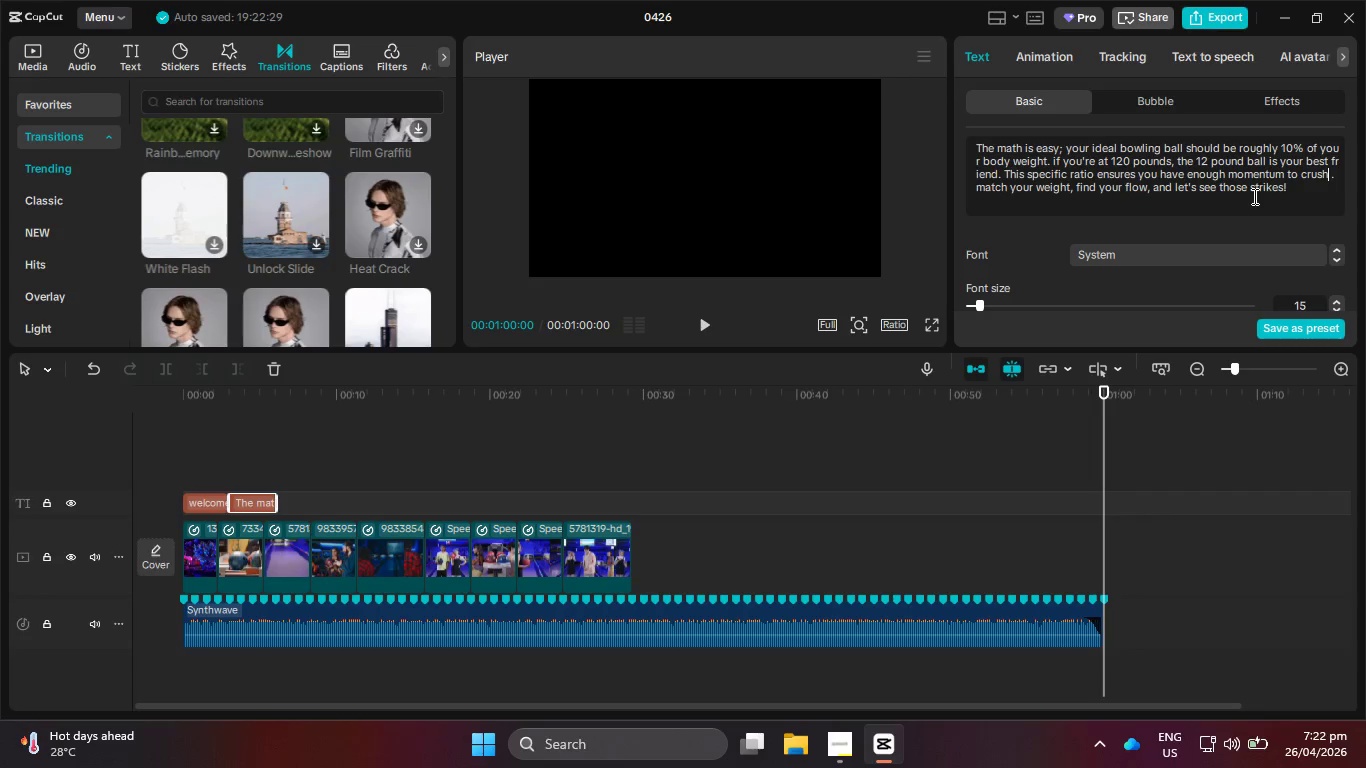 
type( the pins while maintaining a smooh)
key(Backspace)
type(th, effort)
key(Backspace)
type(tless rela)
key(Backspace)
type(ease. It is the most effective way to pree)
key(Backspace)
type(vent rm )
 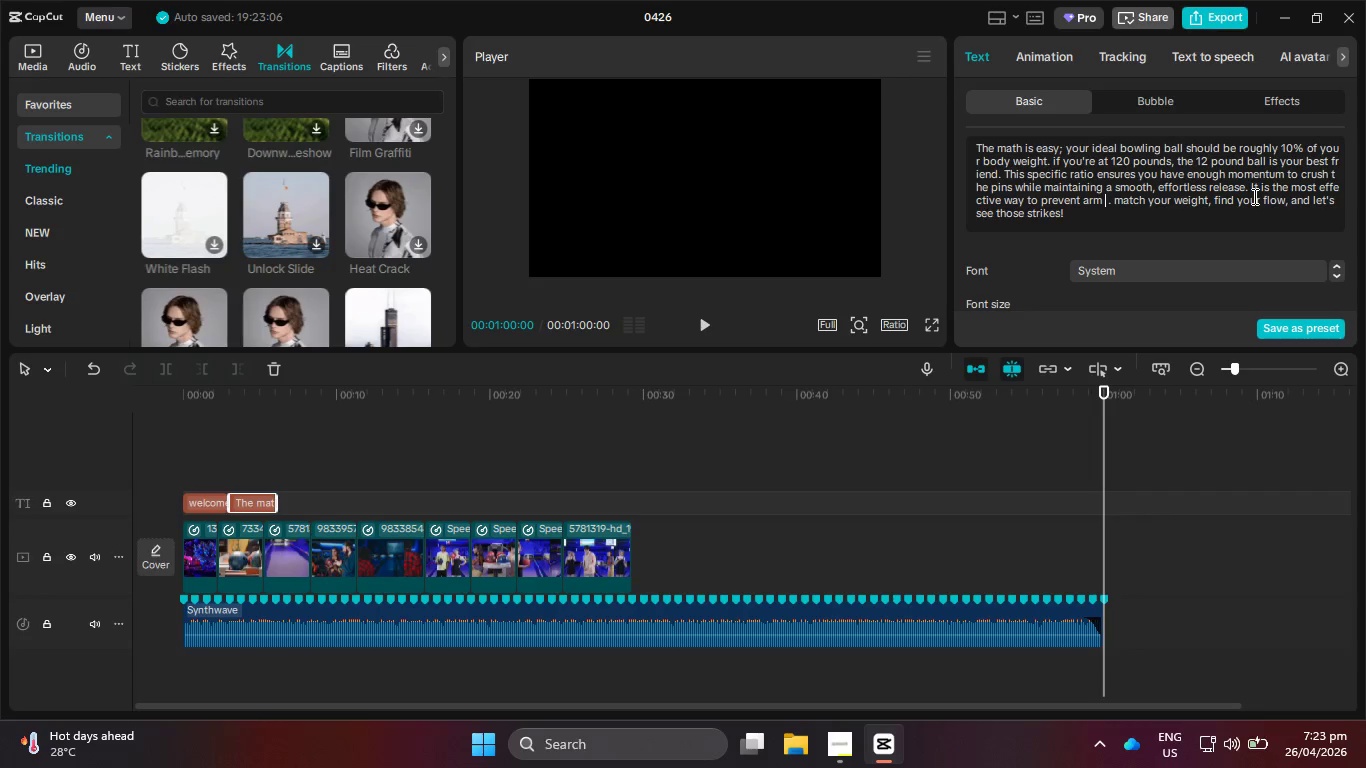 
wait(15.16)
 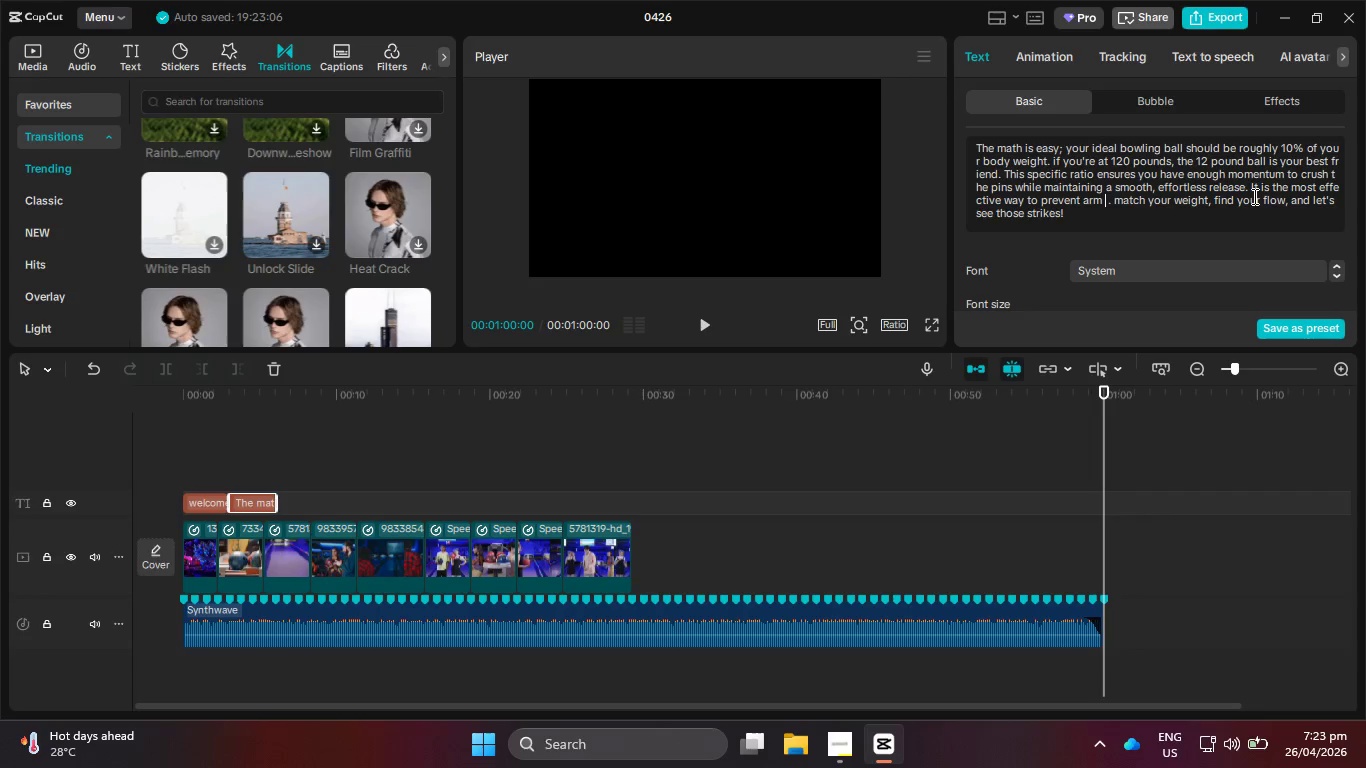 
type(fatigye)
key(Backspace)
key(Backspace)
type(ue and keep o)
key(Backspace)
type(your)
 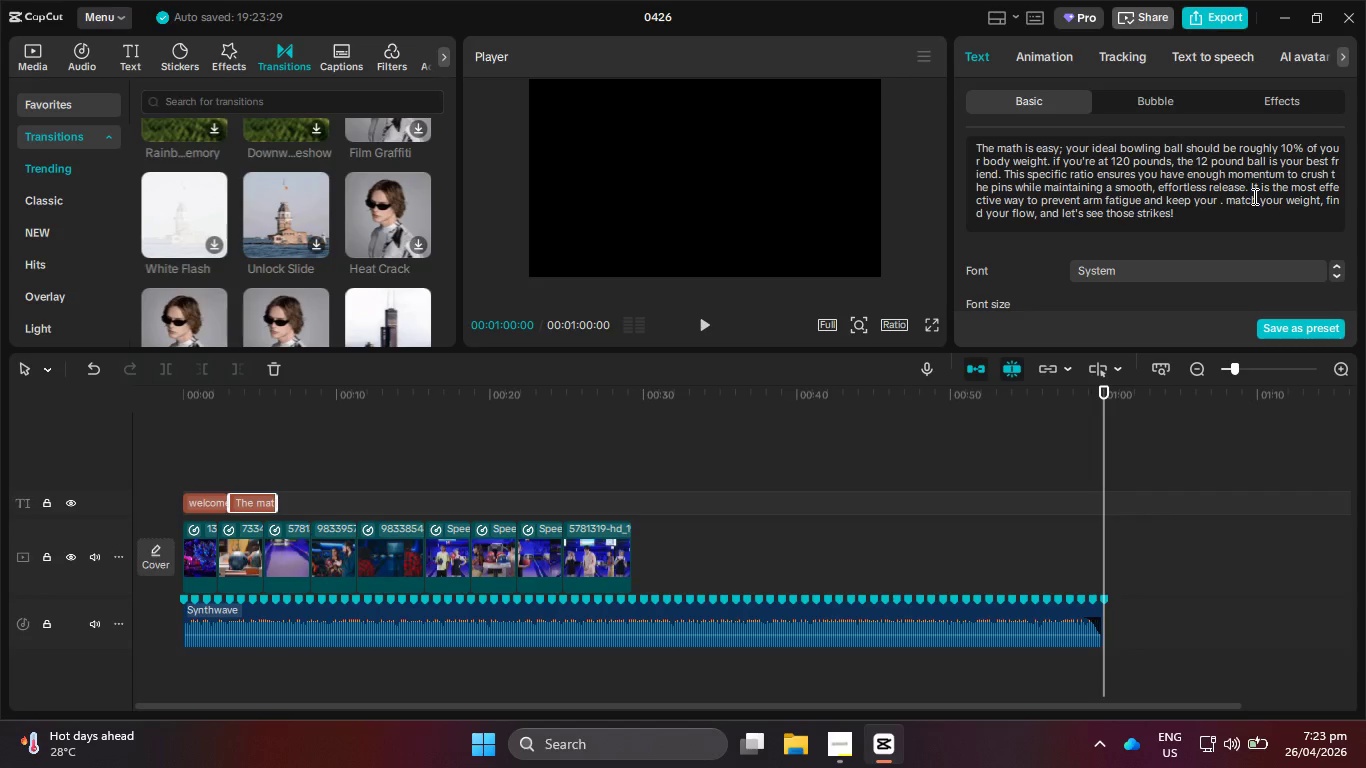 
wait(12.24)
 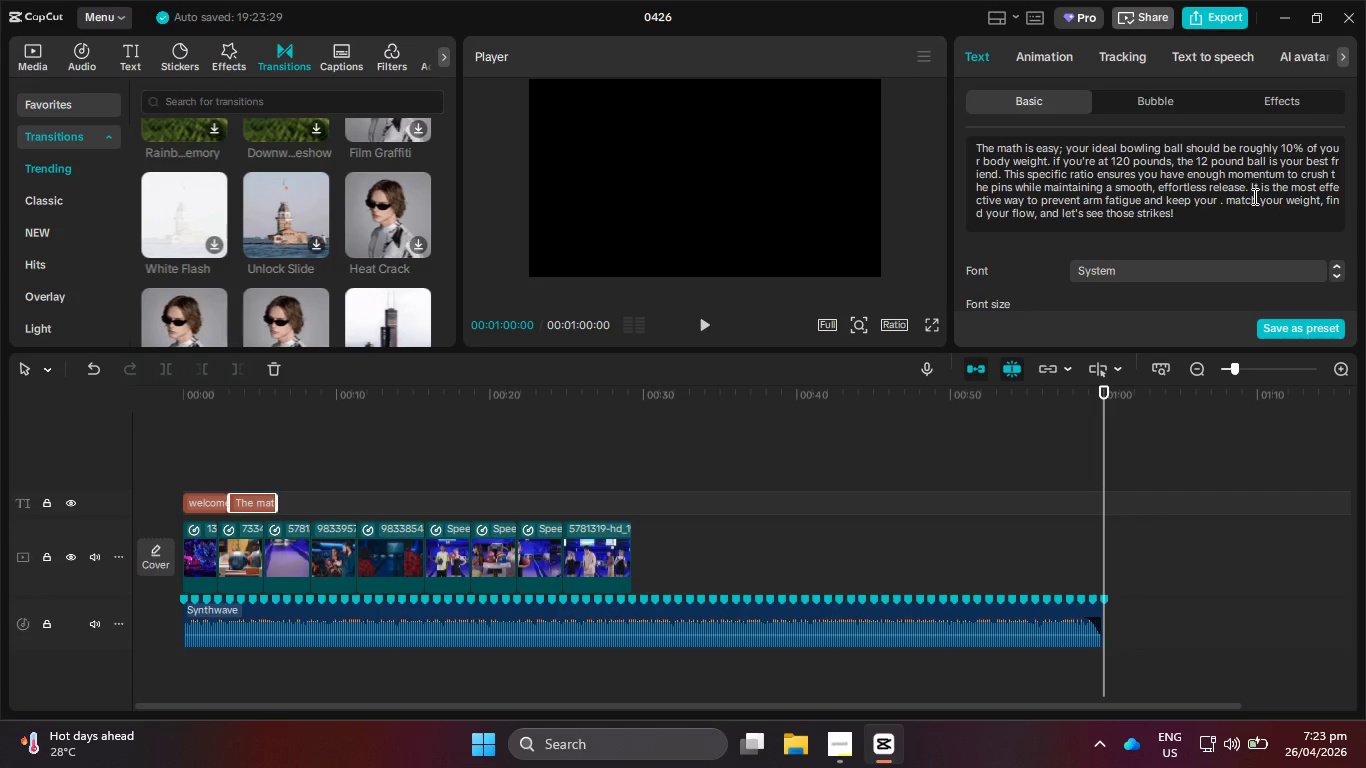 
scroll: coordinate [261, 197], scroll_direction: down, amount: 5.0
 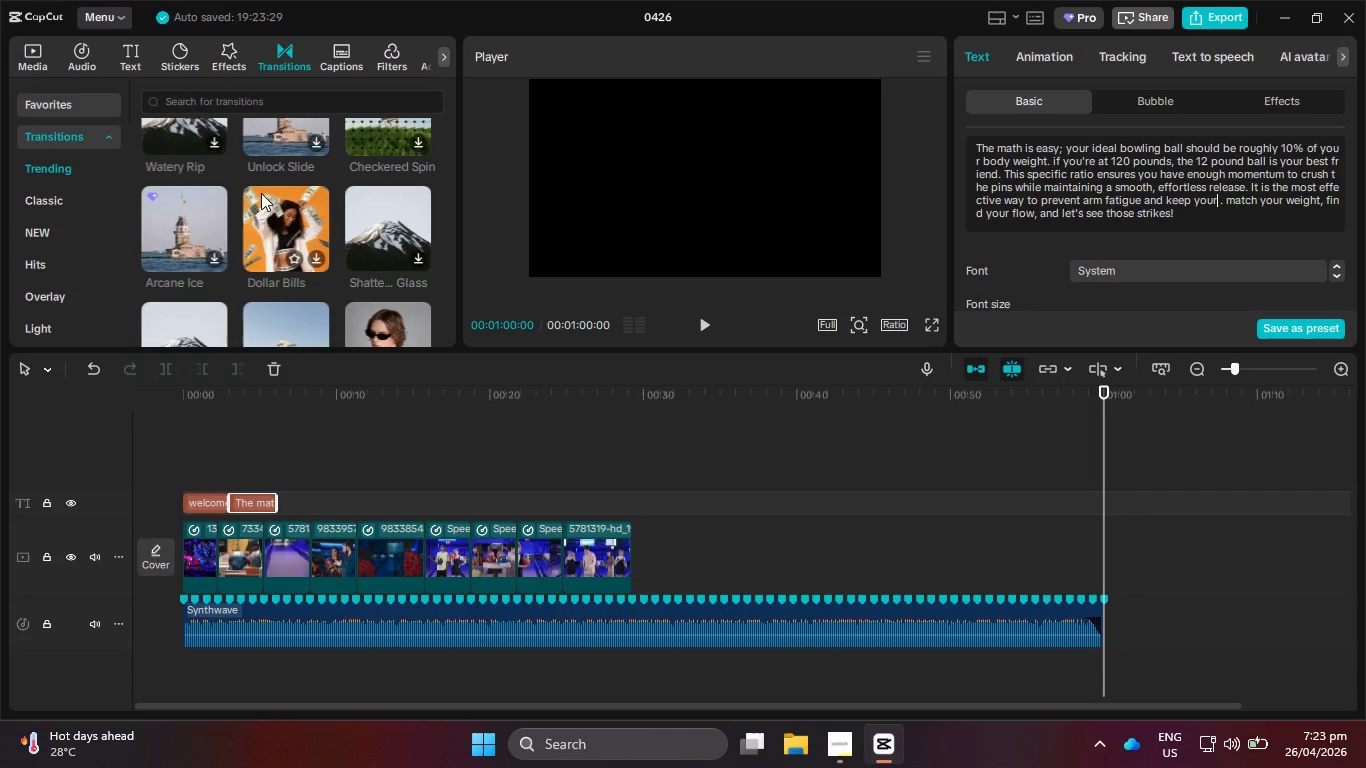 
wait(20.07)
 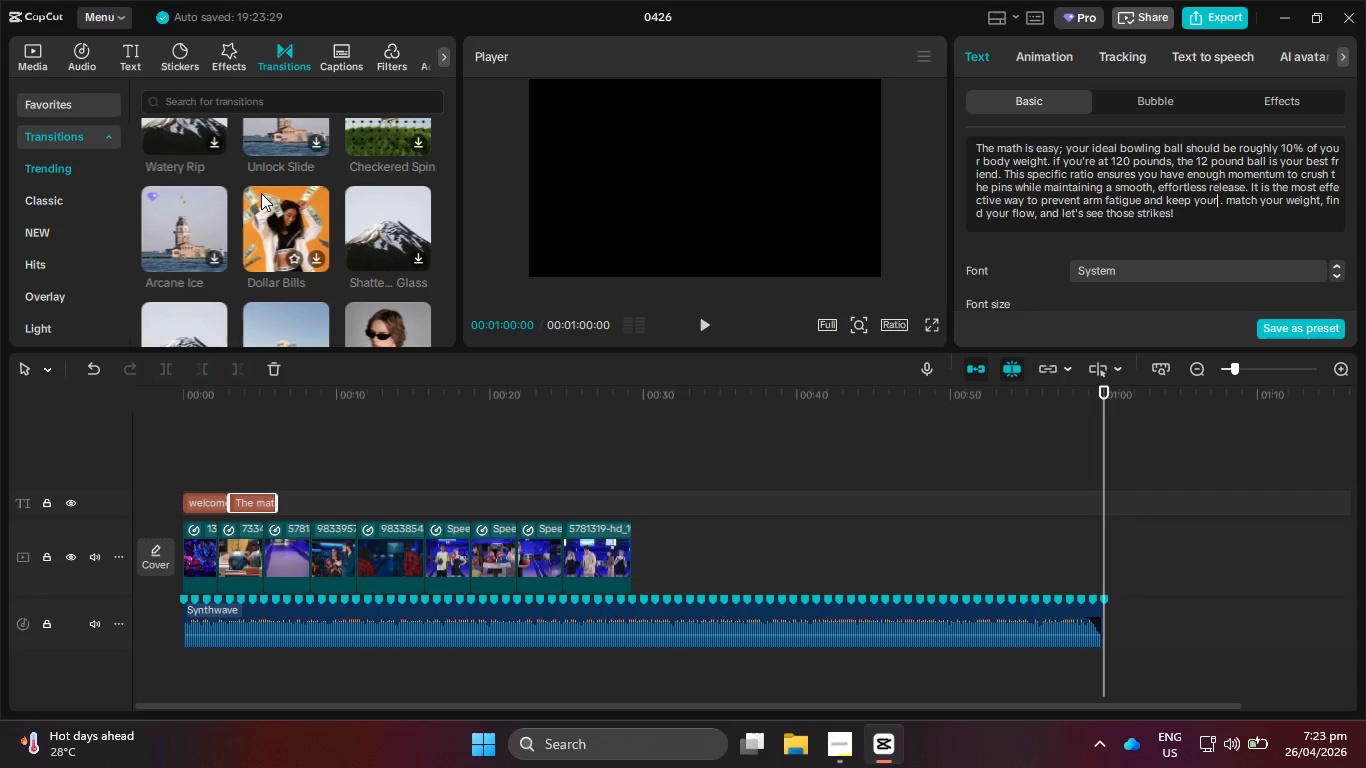 
type( foem )
key(Backspace)
key(Backspace)
key(Backspace)
type(rm conn-s)
key(Backspace)
key(Backspace)
key(Backspace)
type(sistee)
key(Backspace)
type(mt---)
key(Backspace)
key(Backspace)
key(Backspace)
key(Backspace)
key(Backspace)
type(nt throught)
key(Backspace)
type( every frame.)
 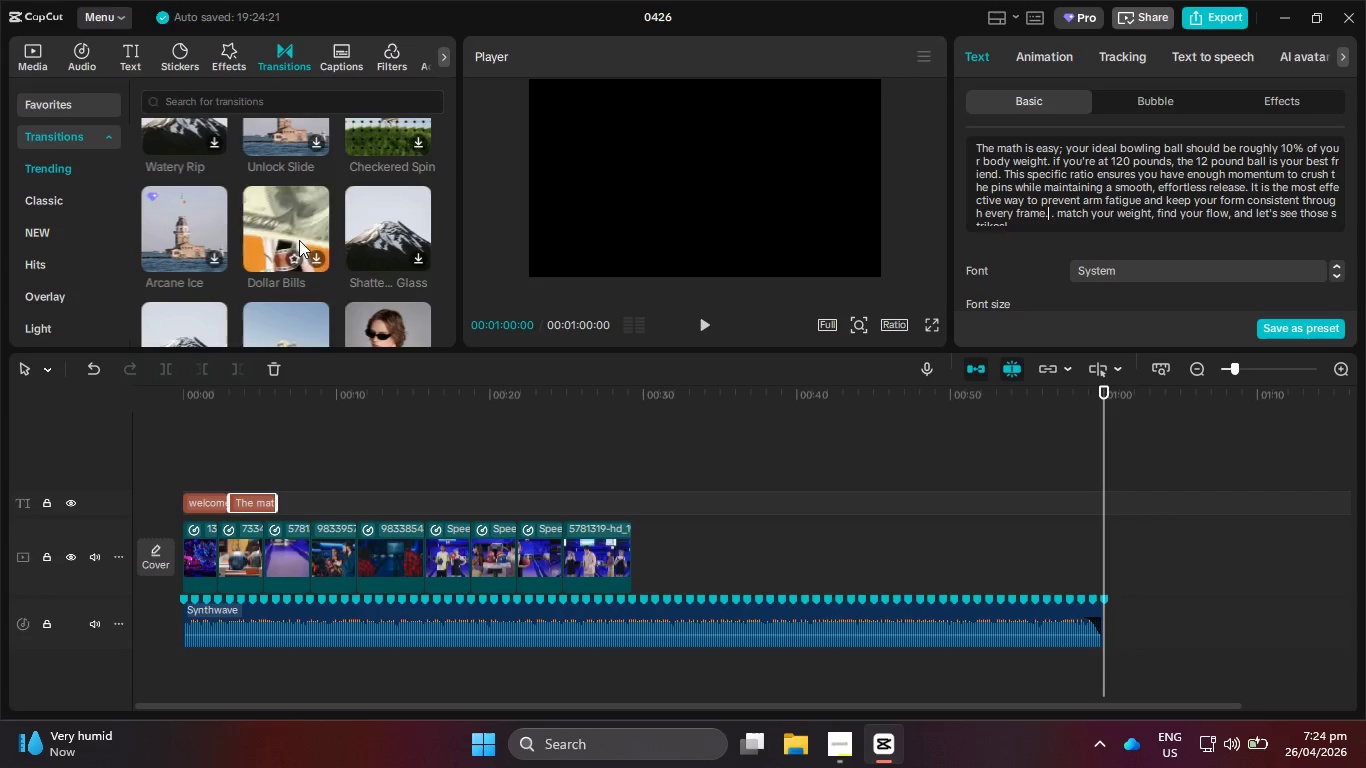 
wait(5.84)
 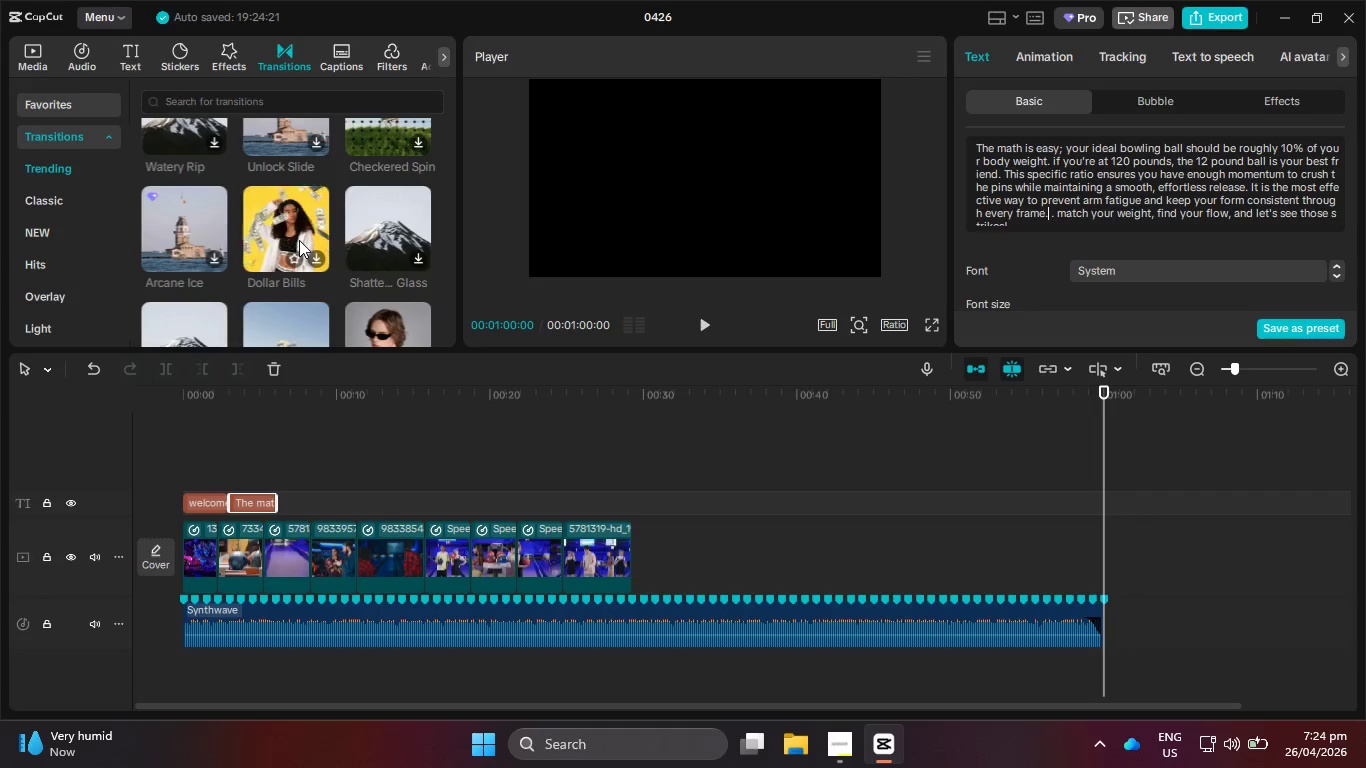 
key(Space)
 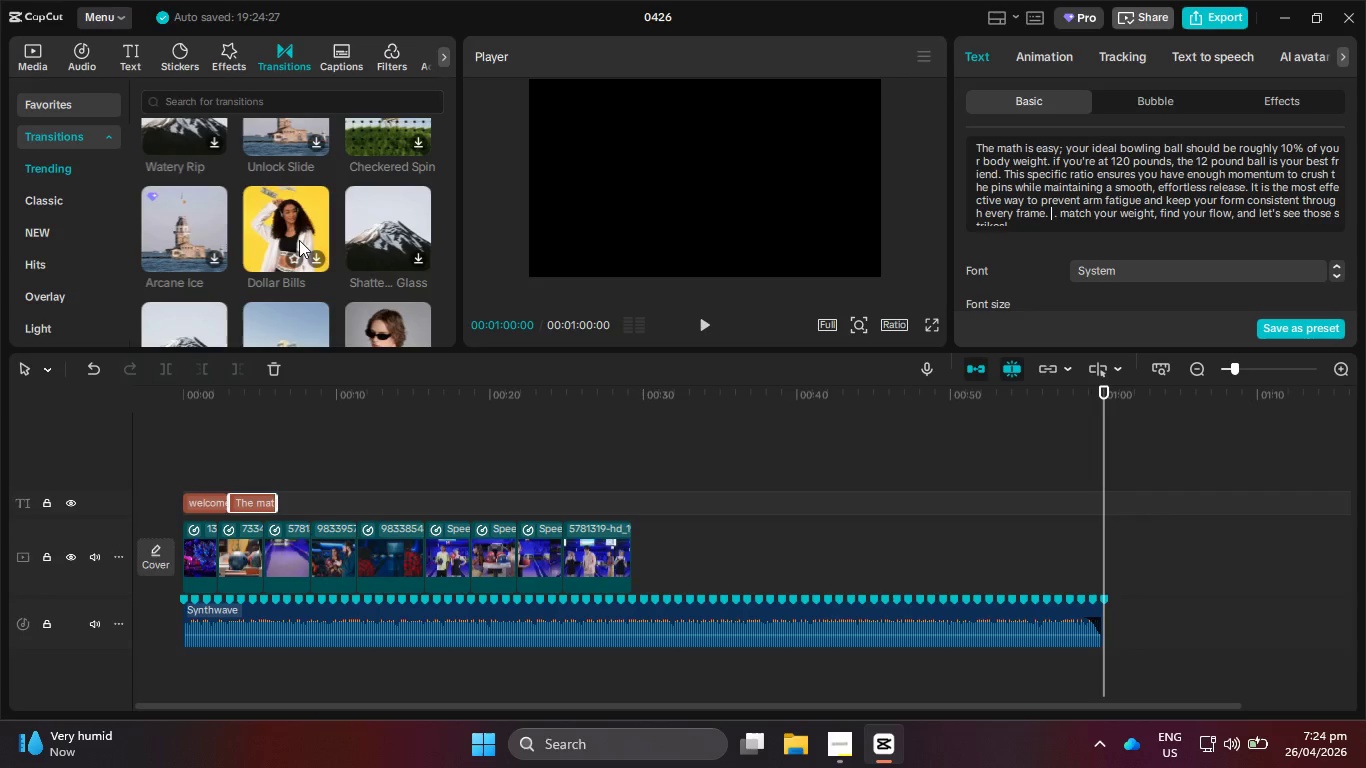 
type(I)
key(Backspace)
type(Once you find that perfect match)
key(Backspace)
type(h, you'f)
key(Backspace)
type(ll feel the difference)
 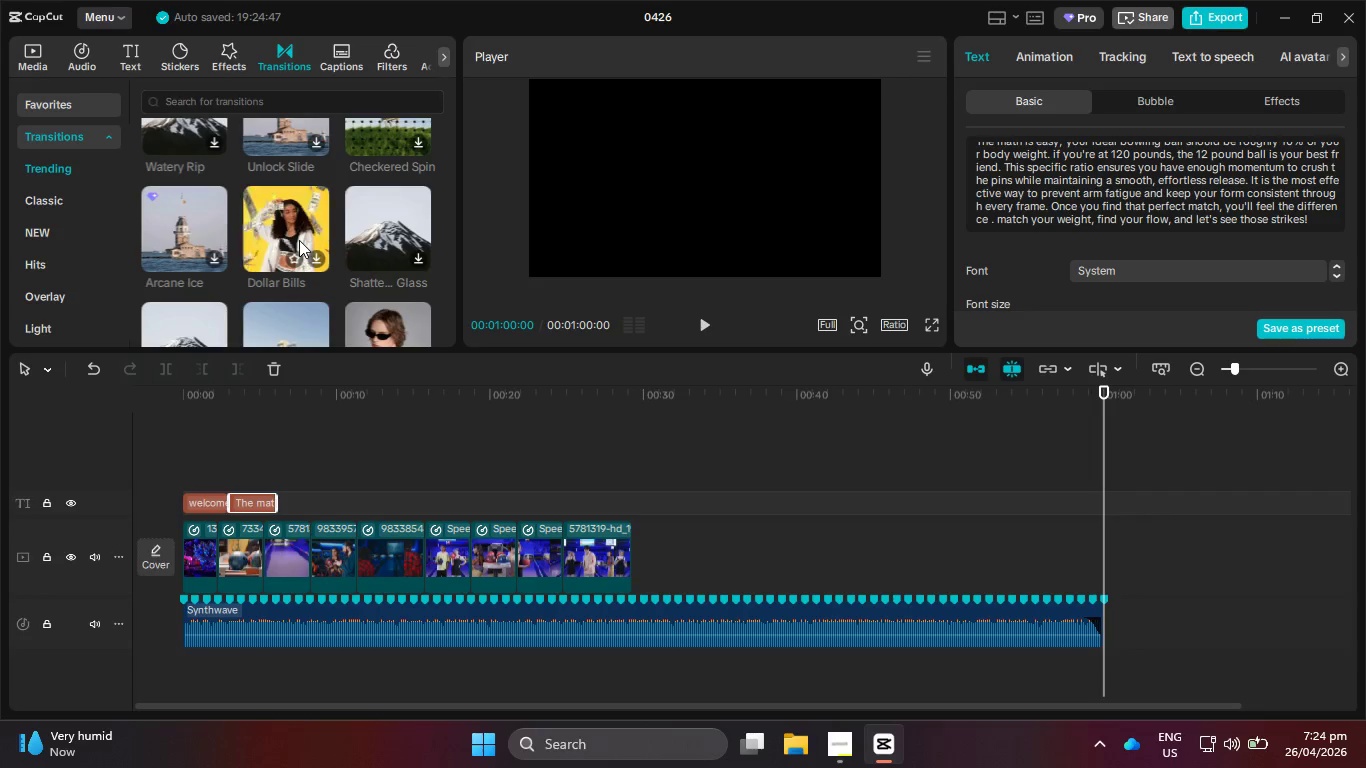 
type( in every strike you lamd.)
key(Backspace)
key(Backspace)
key(Backspace)
type(nd)
 